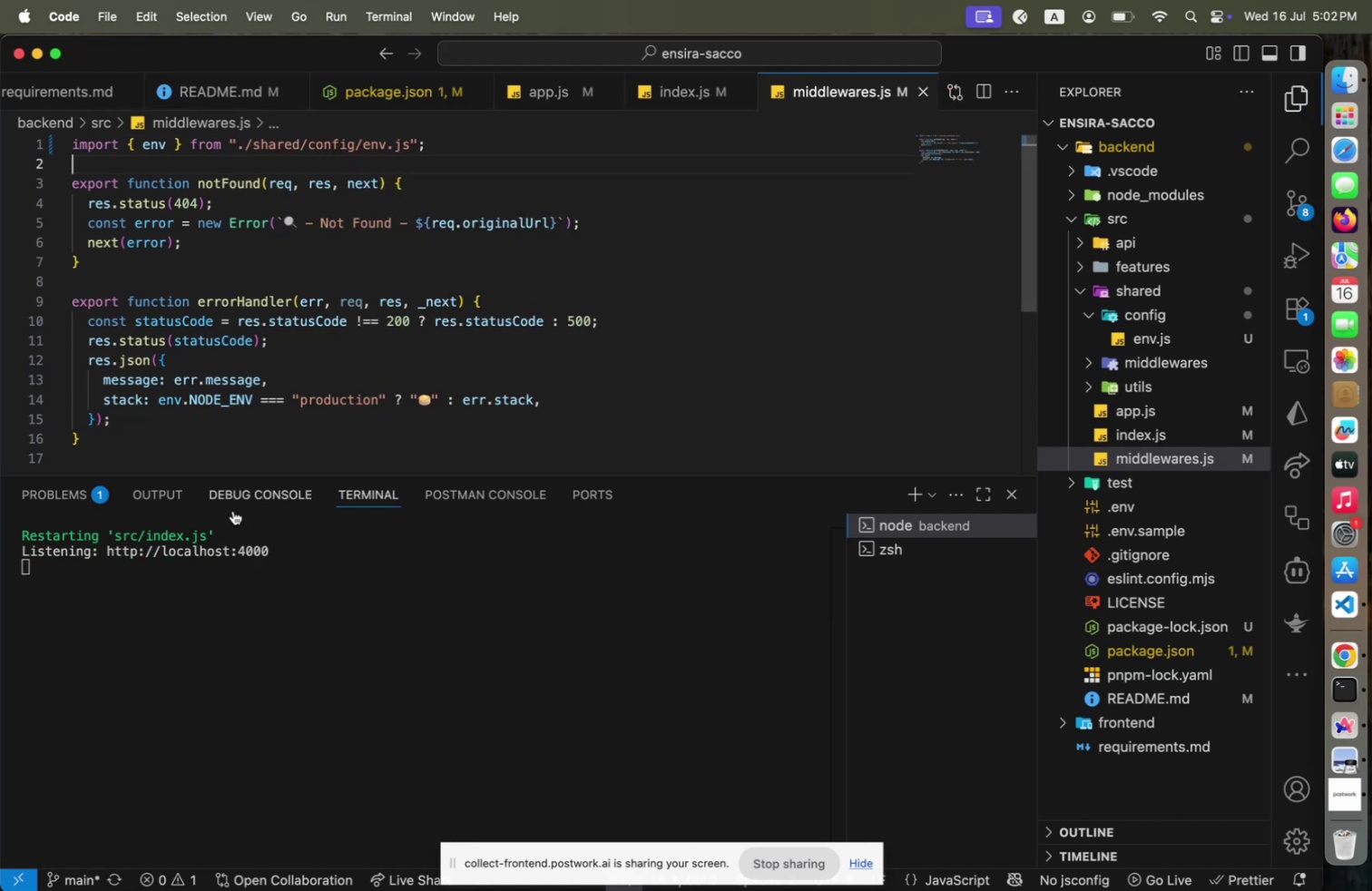 
left_click_drag(start_coordinate=[296, 553], to_coordinate=[83, 546])
 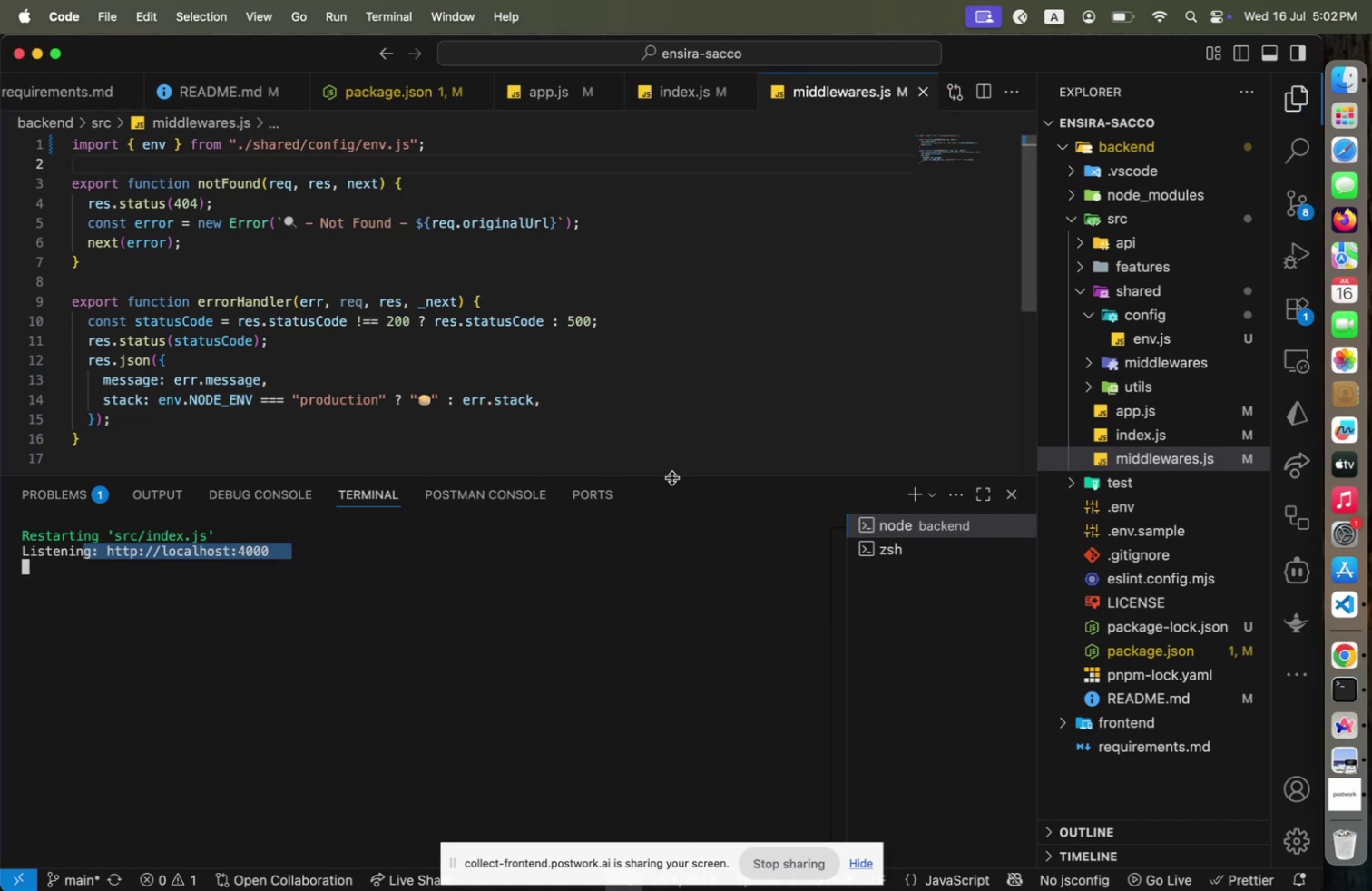 
key(Meta+CommandLeft)
 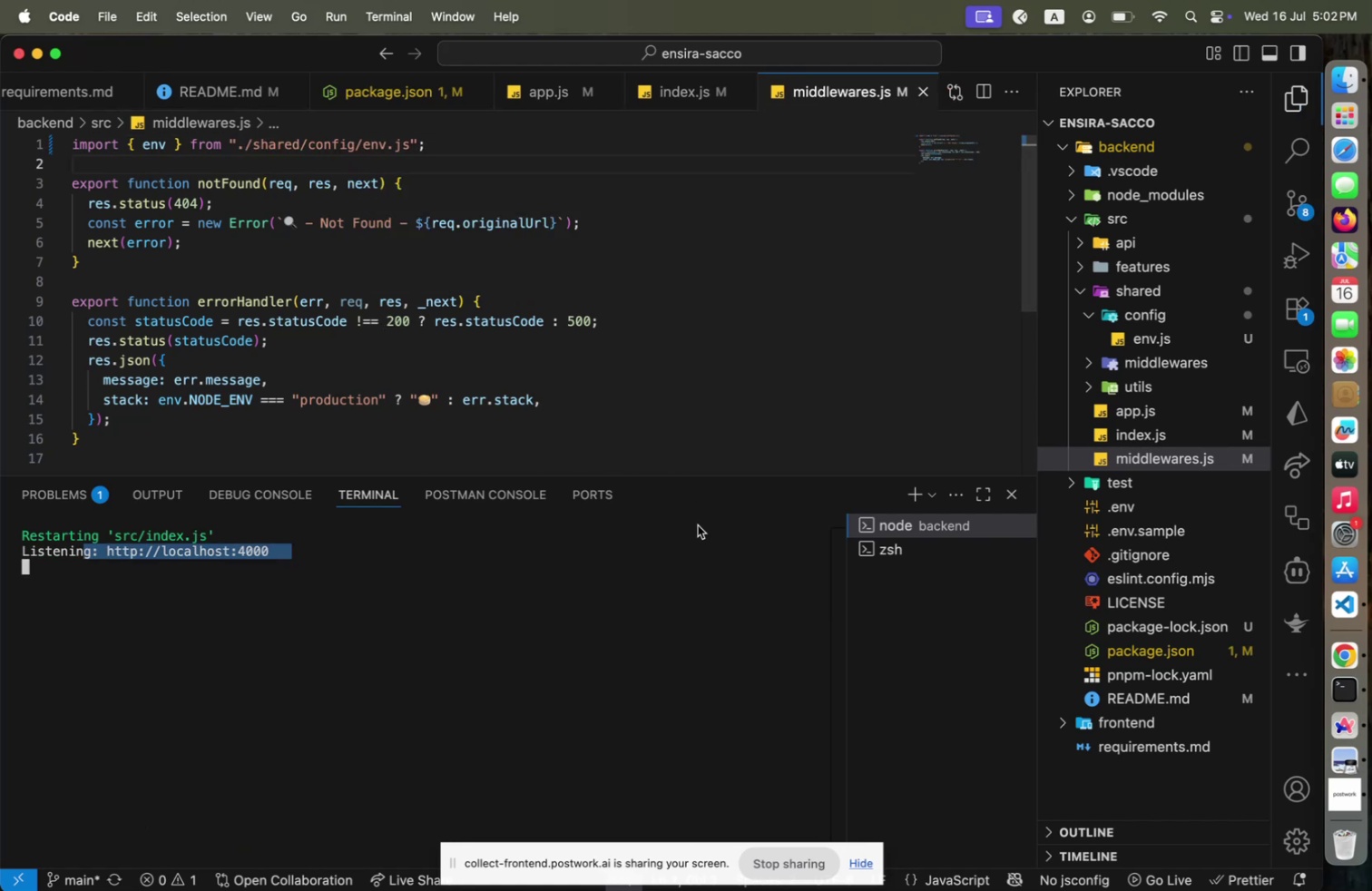 
key(Meta+Tab)
 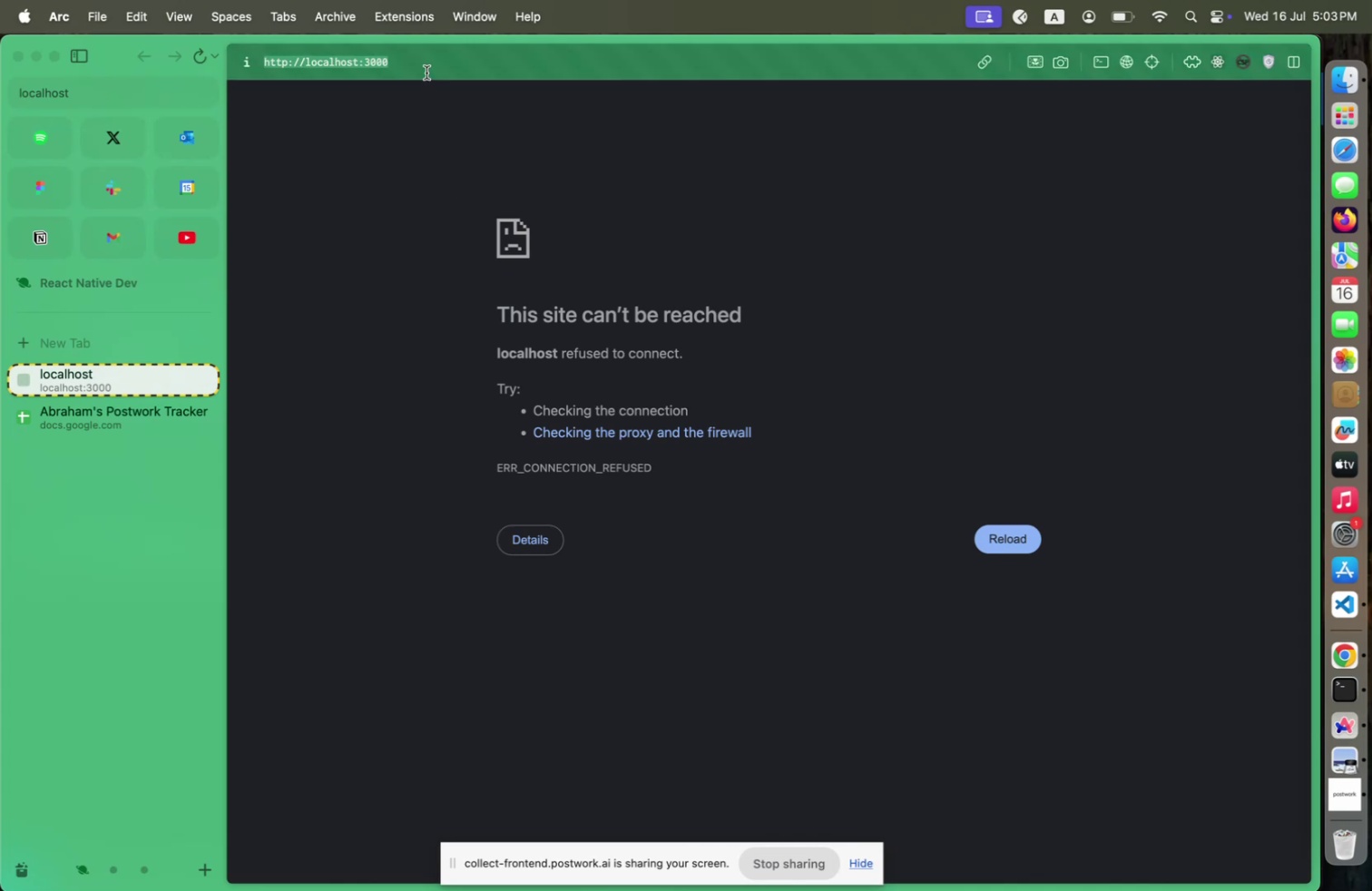 
key(ArrowRight)
 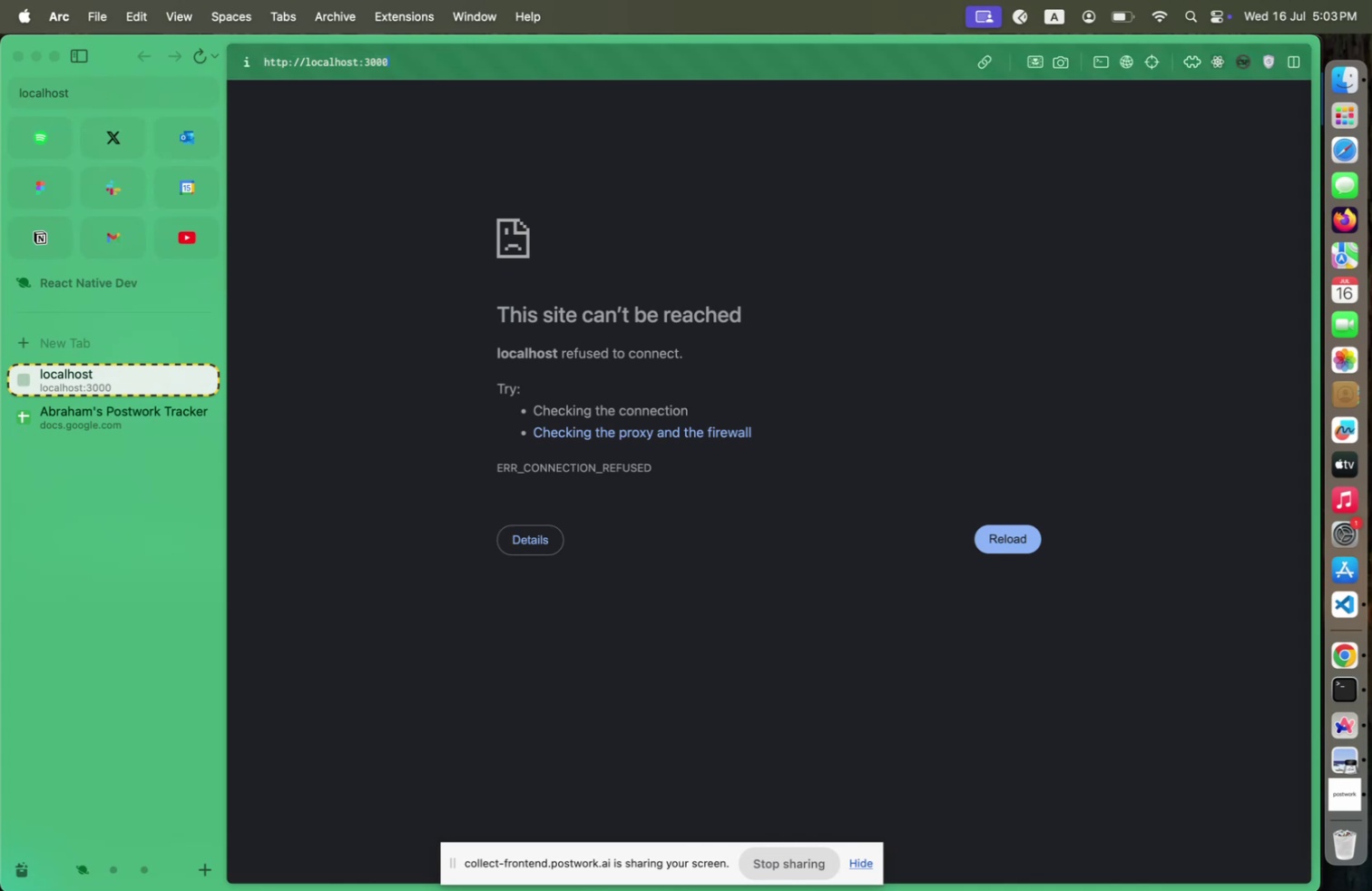 
key(ArrowLeft)
 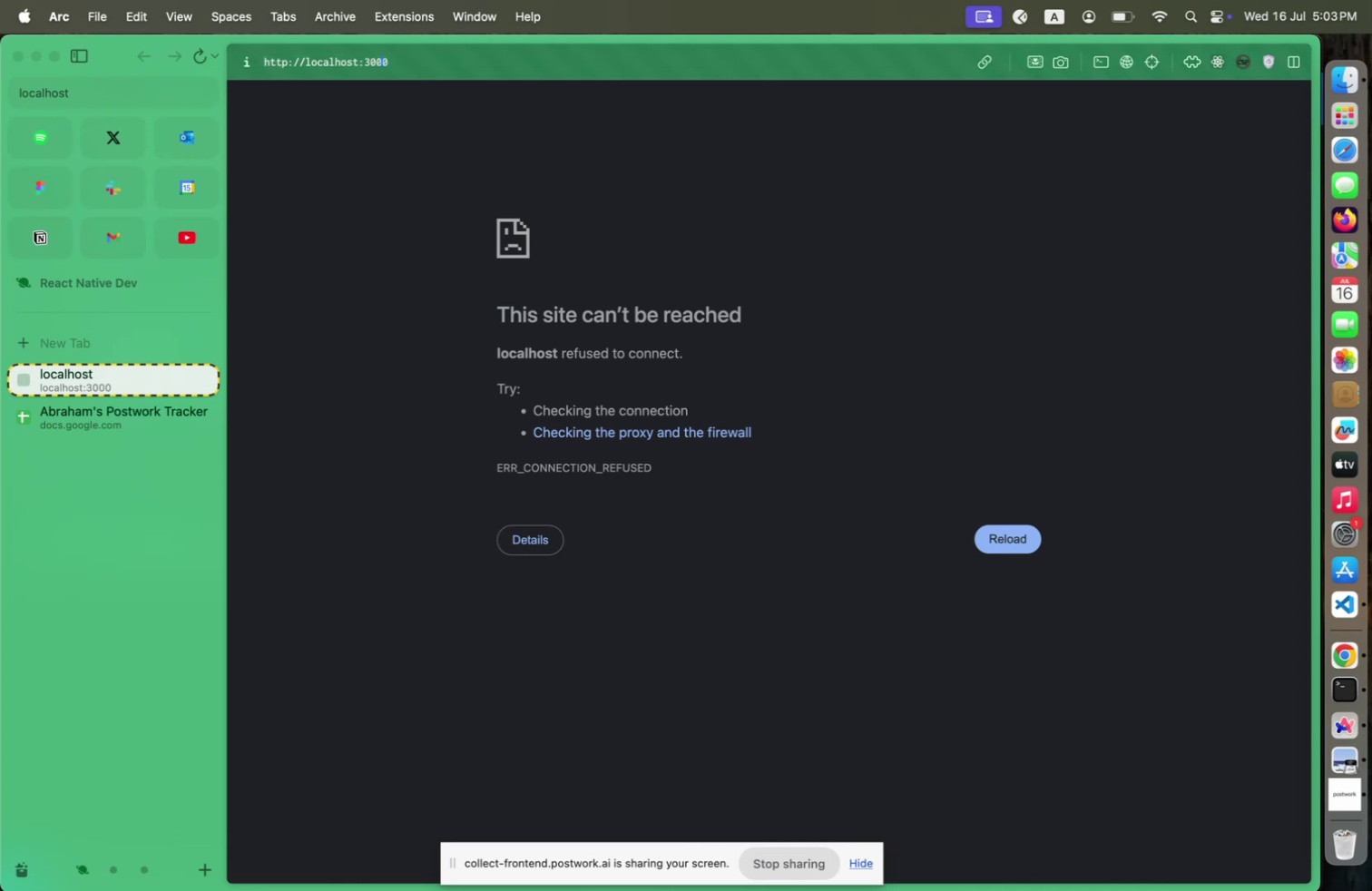 
key(ArrowLeft)
 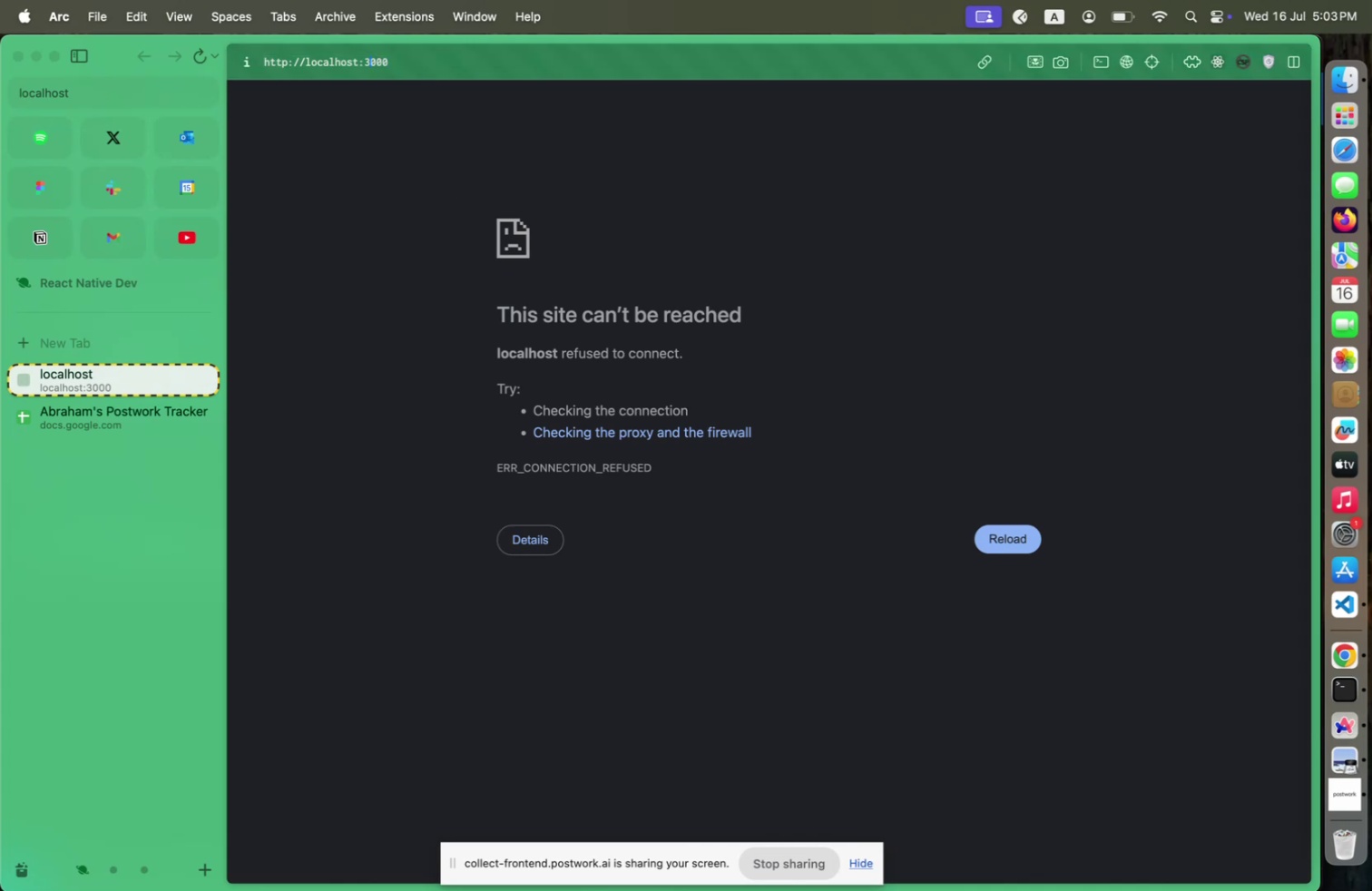 
key(ArrowLeft)
 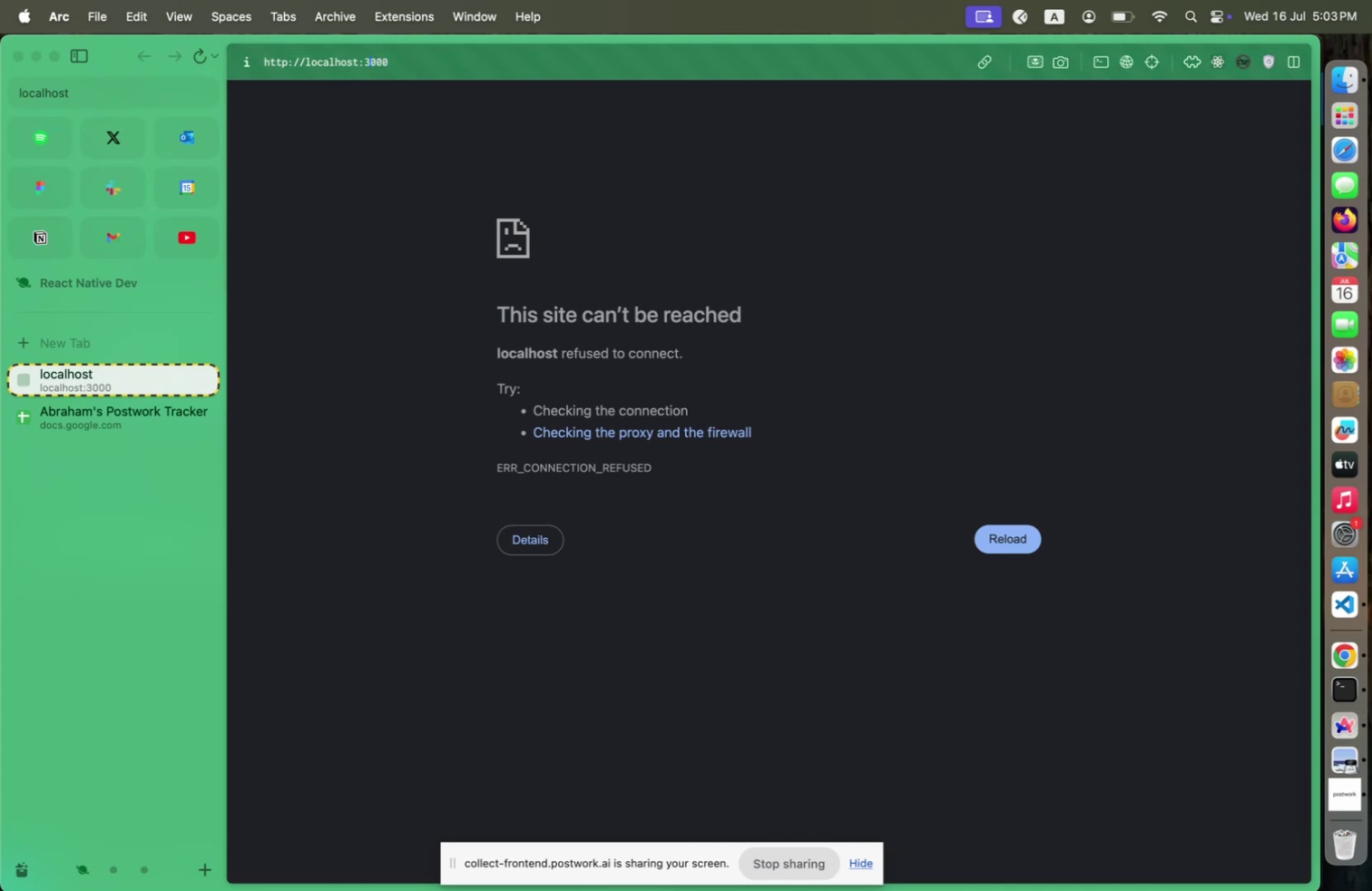 
key(Backspace)
 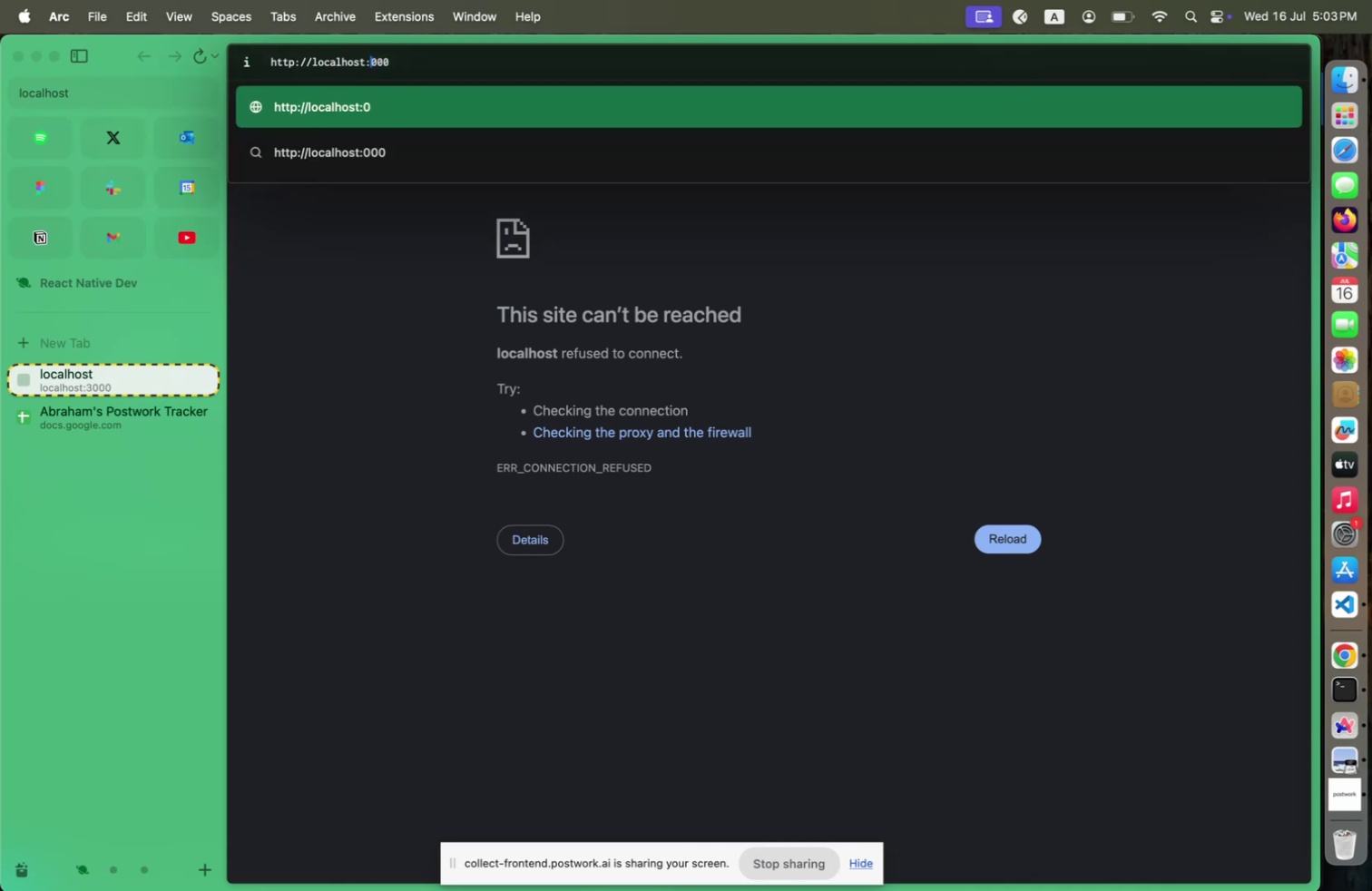 
key(4)
 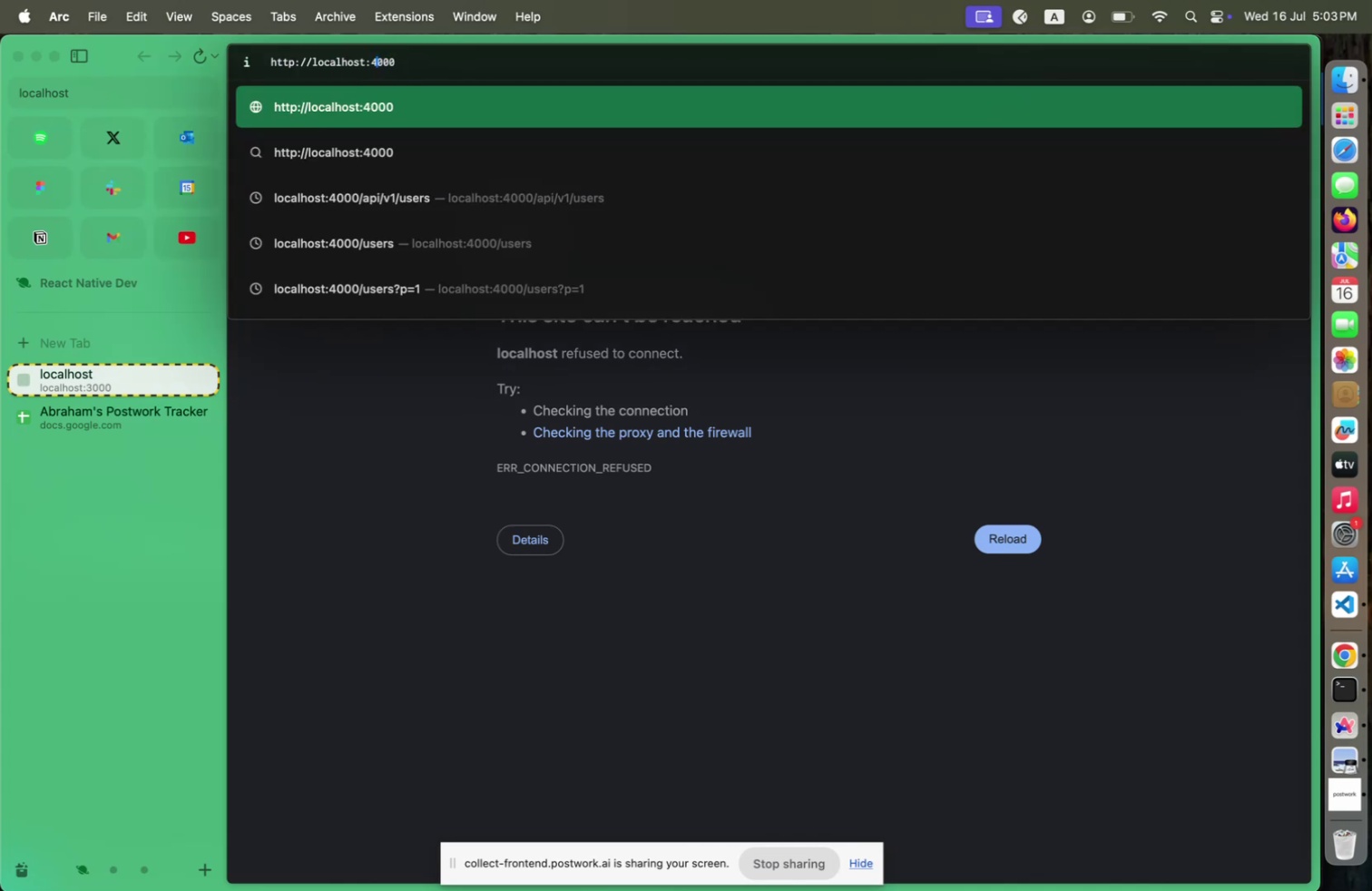 
key(Enter)
 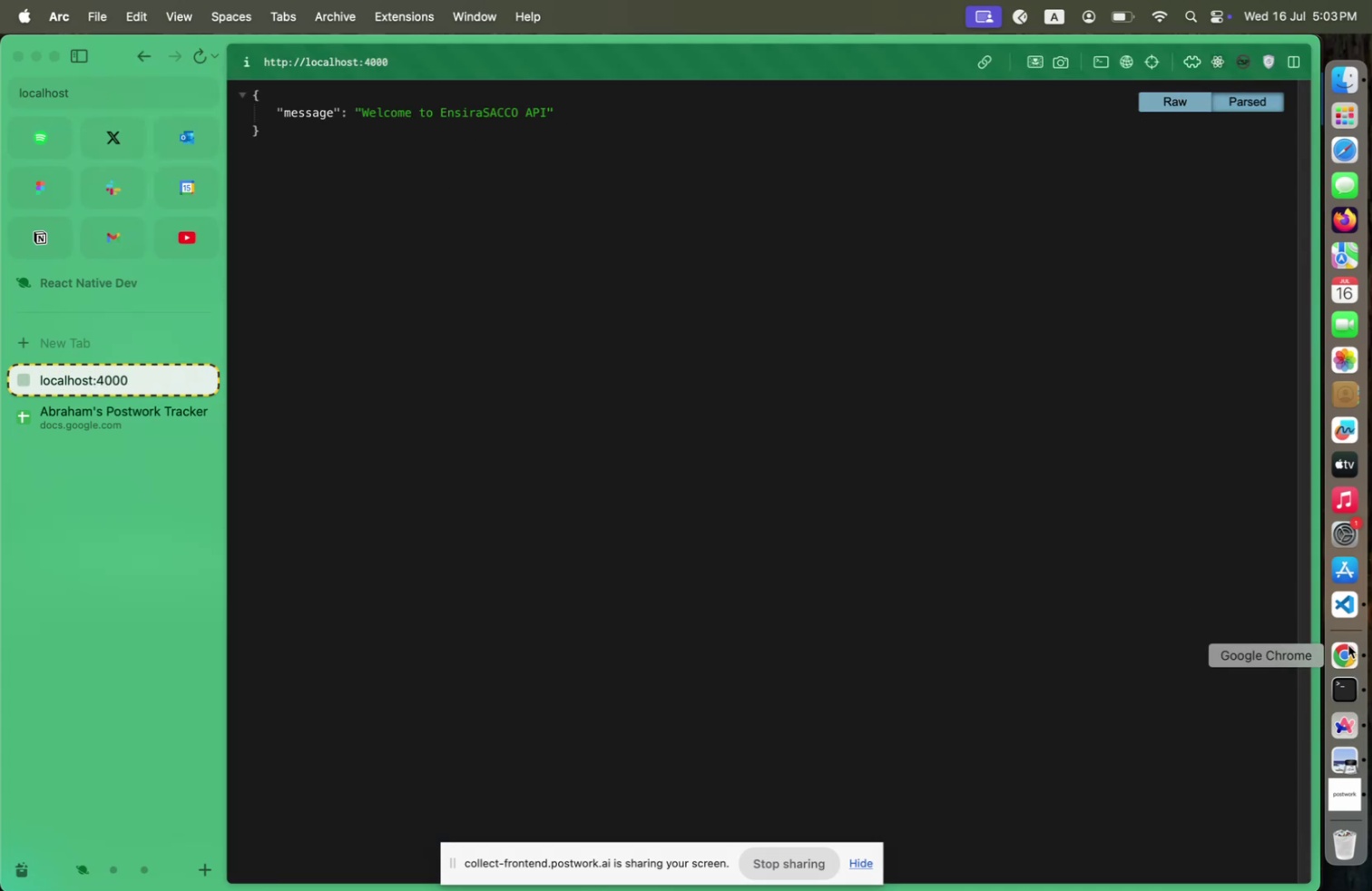 
wait(7.3)
 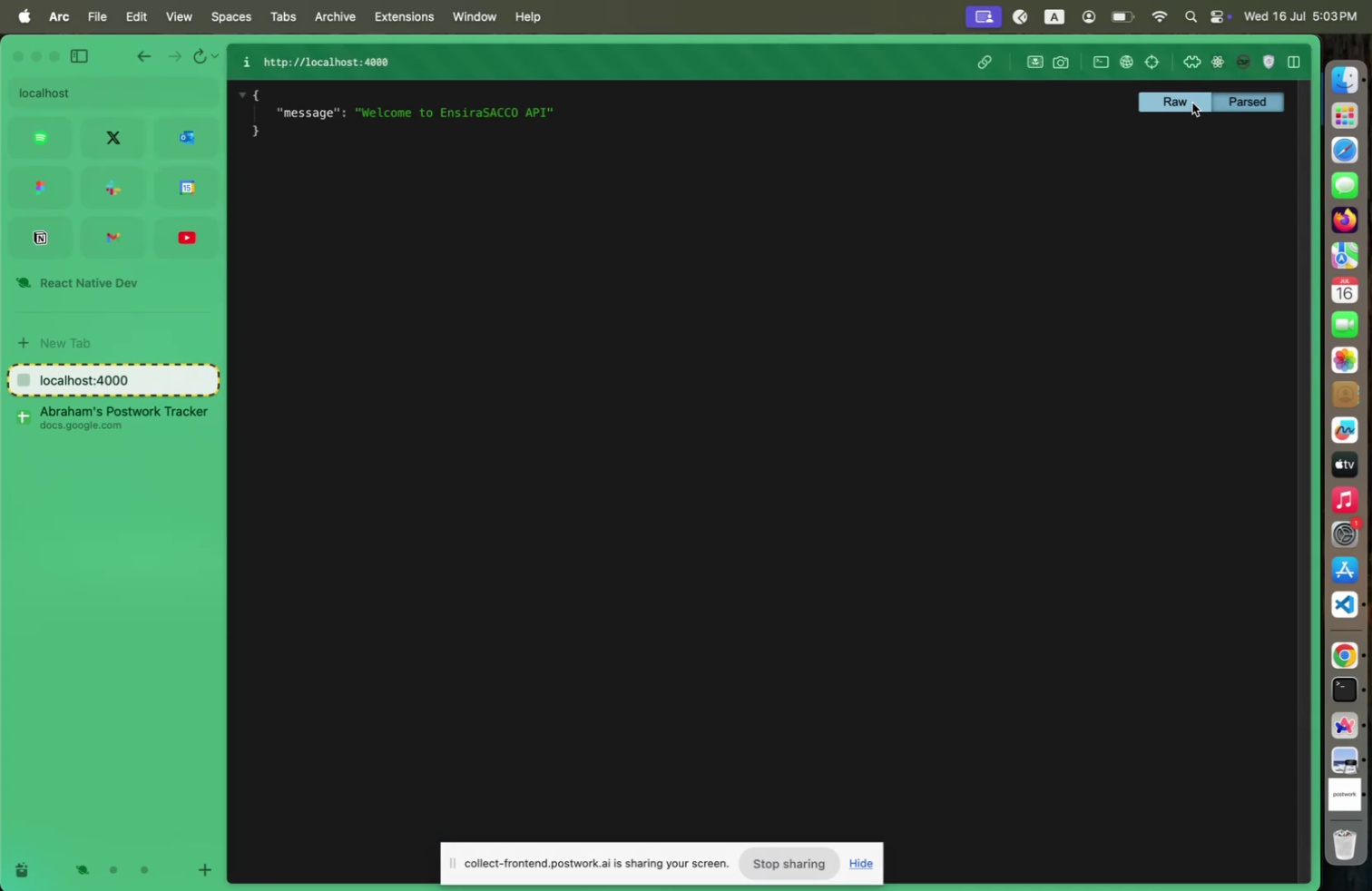 
key(Meta+CommandLeft)
 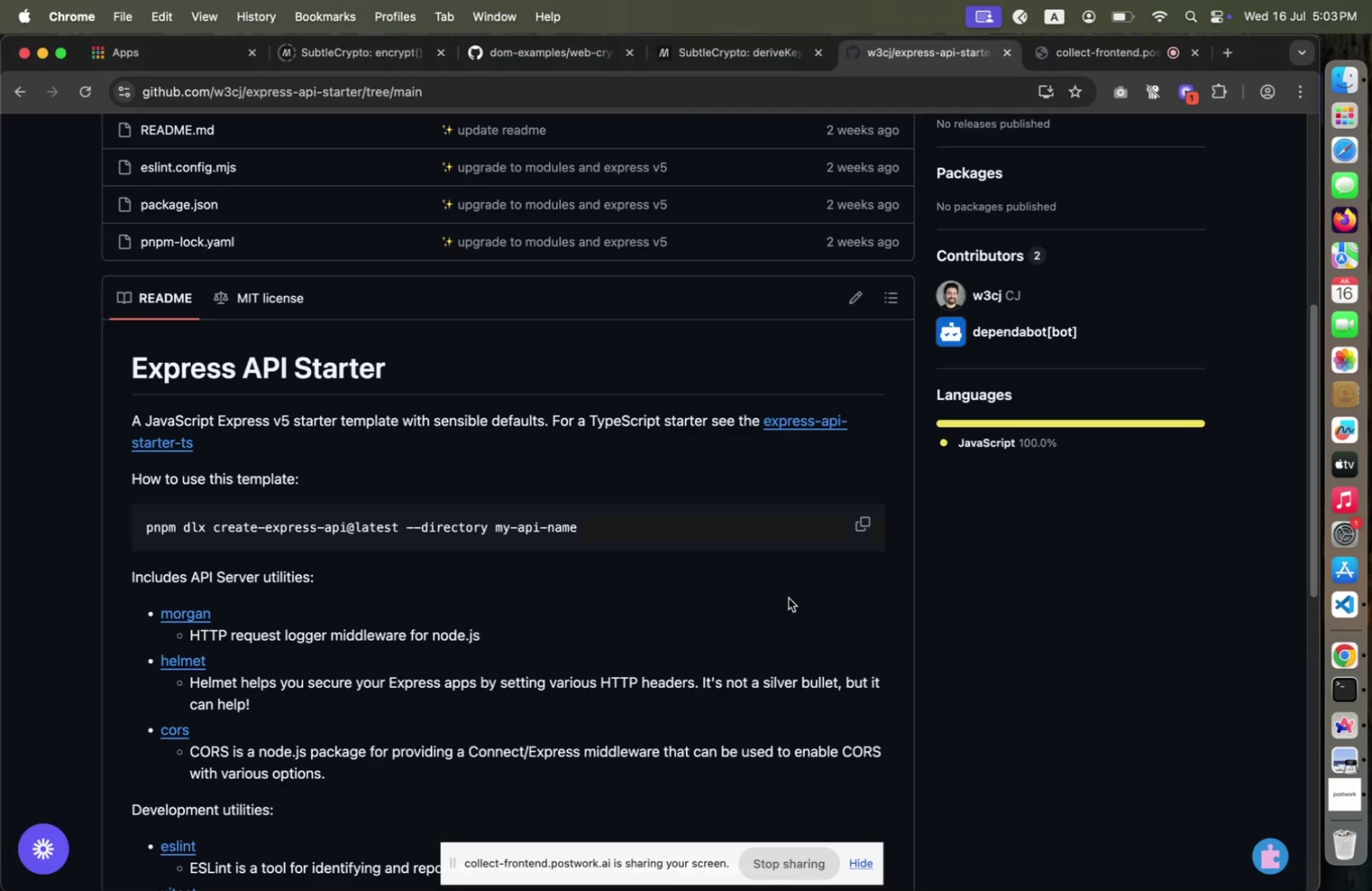 
key(Meta+Tab)
 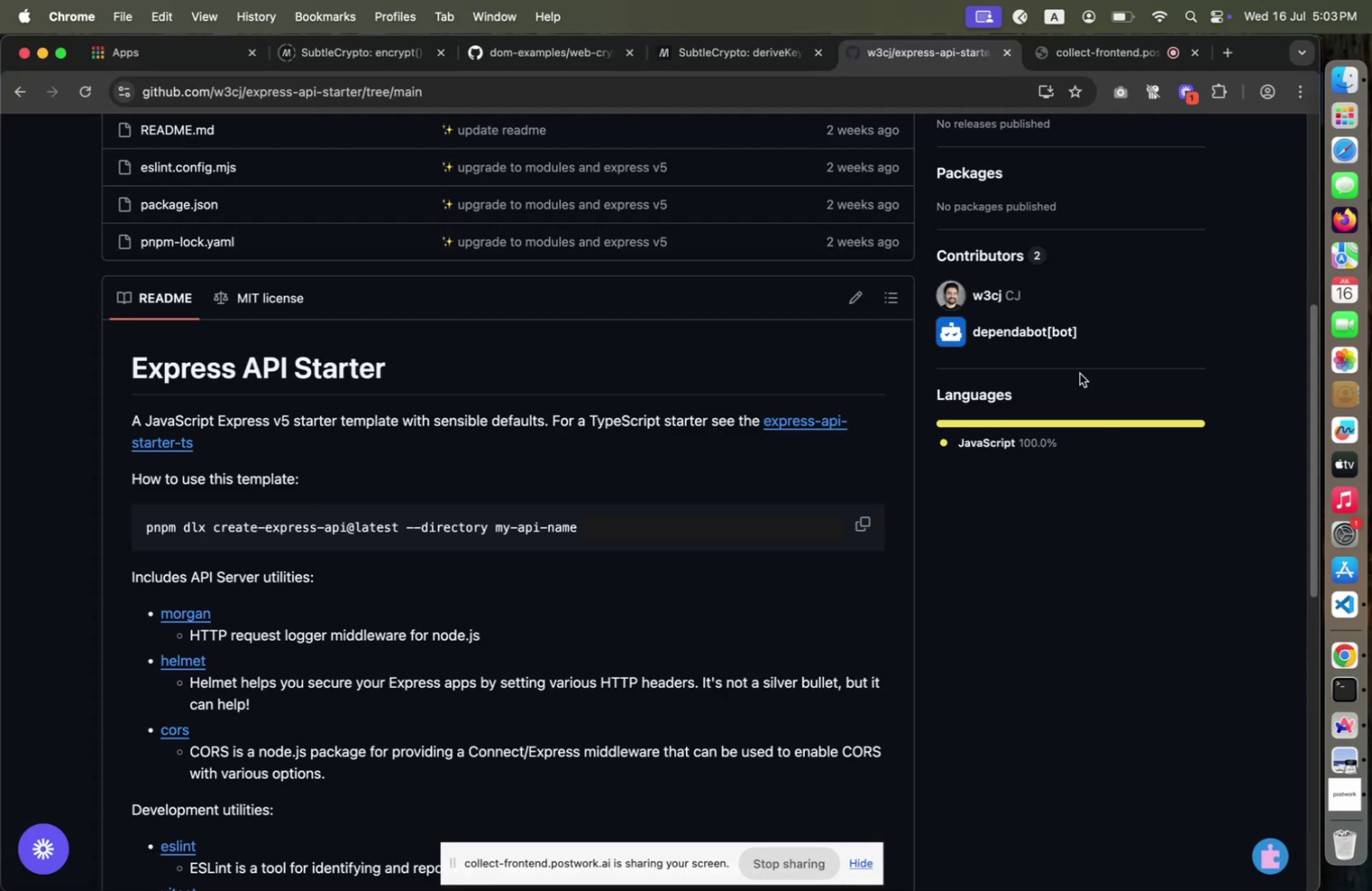 
wait(6.95)
 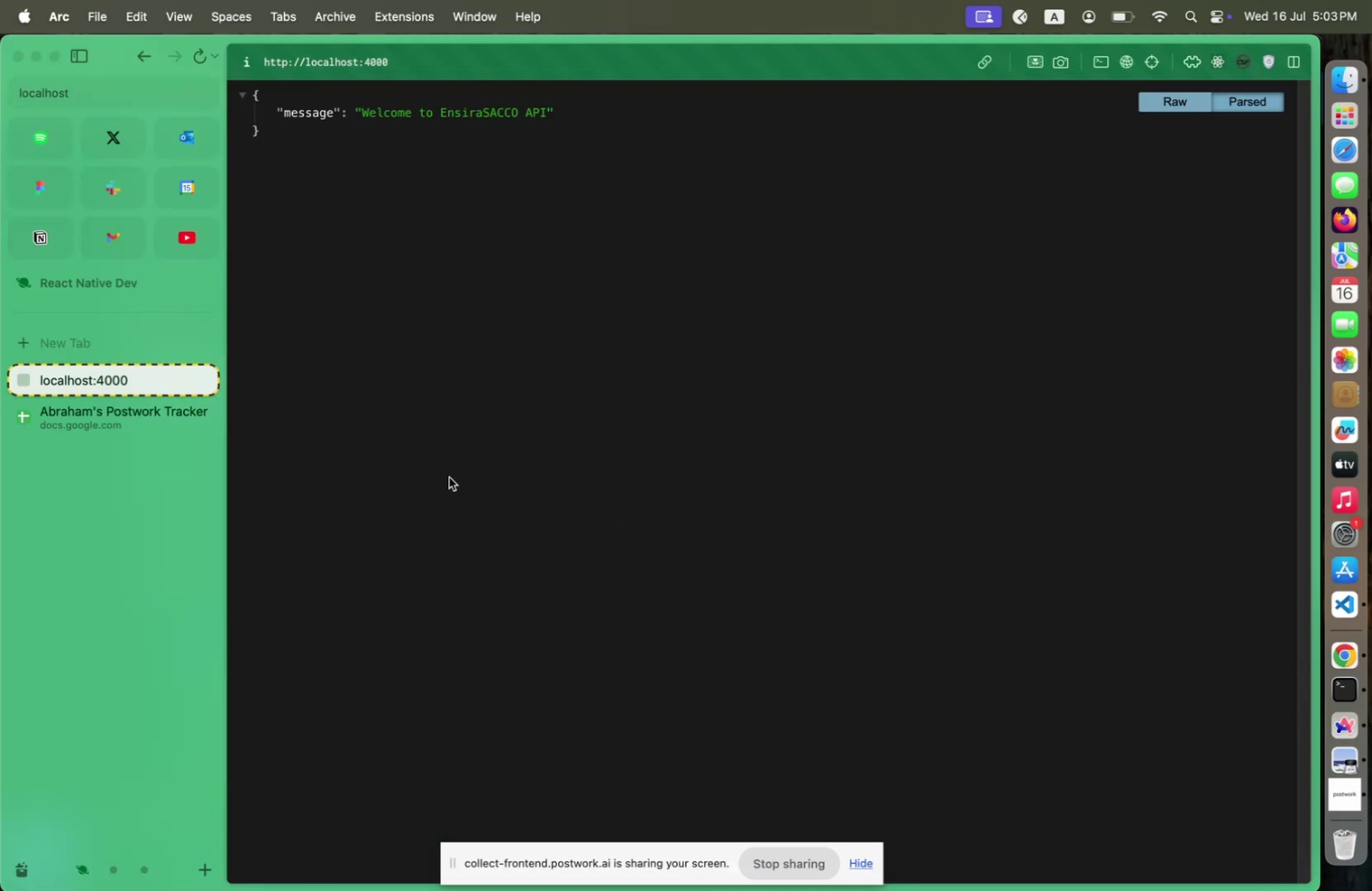 
mouse_move([1079, 77])
 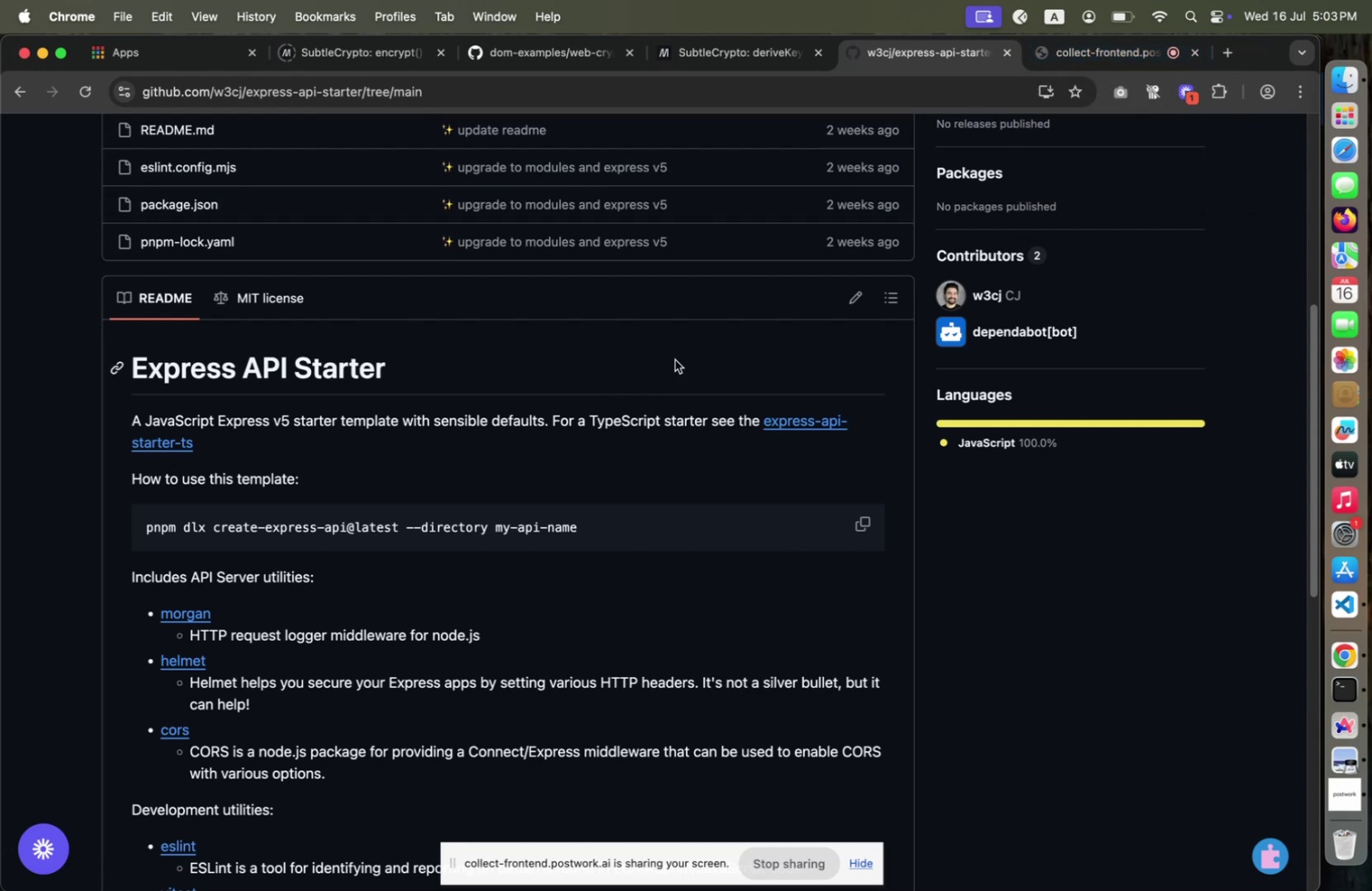 
scroll: coordinate [498, 494], scroll_direction: up, amount: 28.0
 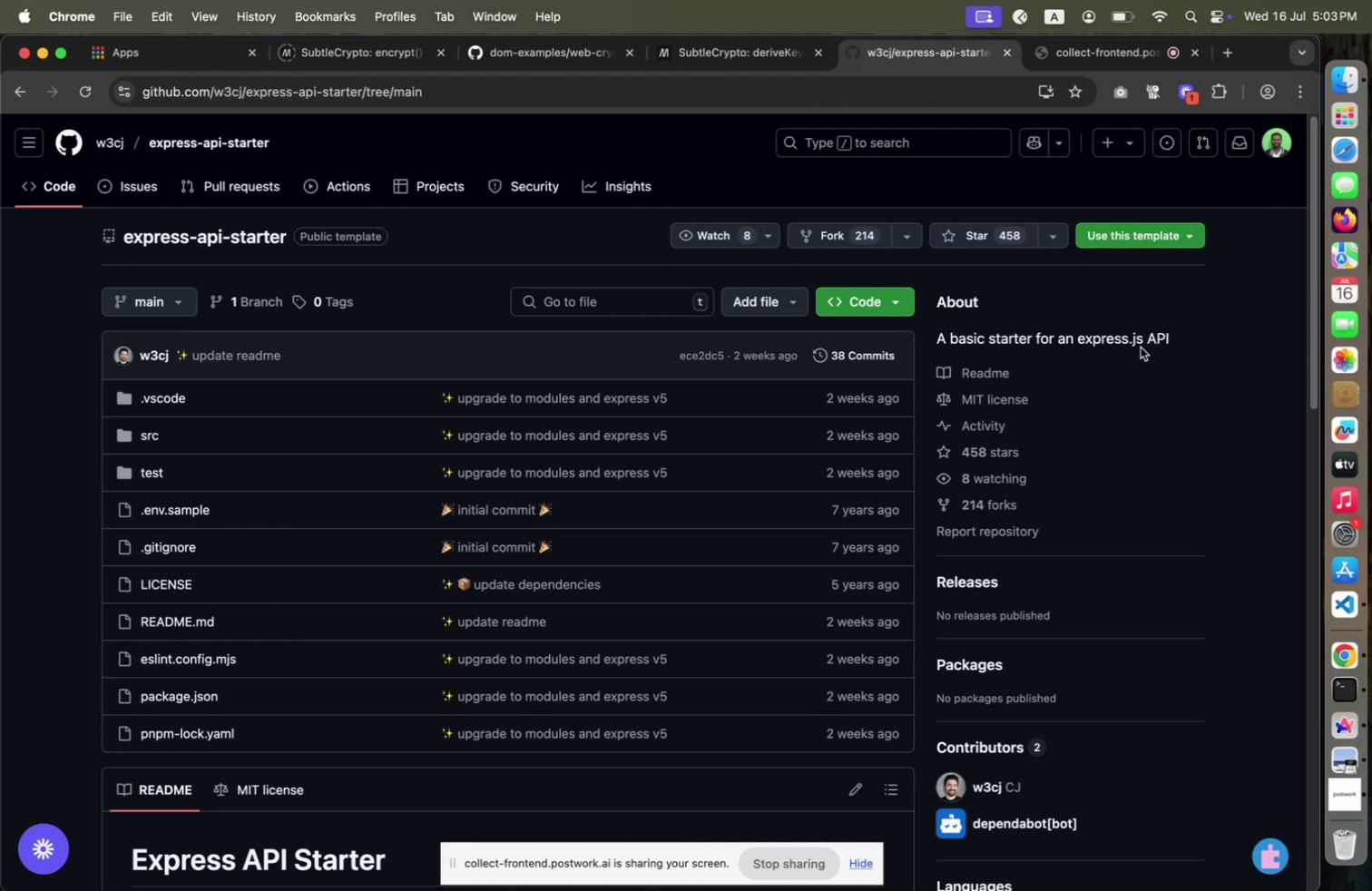 
wait(12.68)
 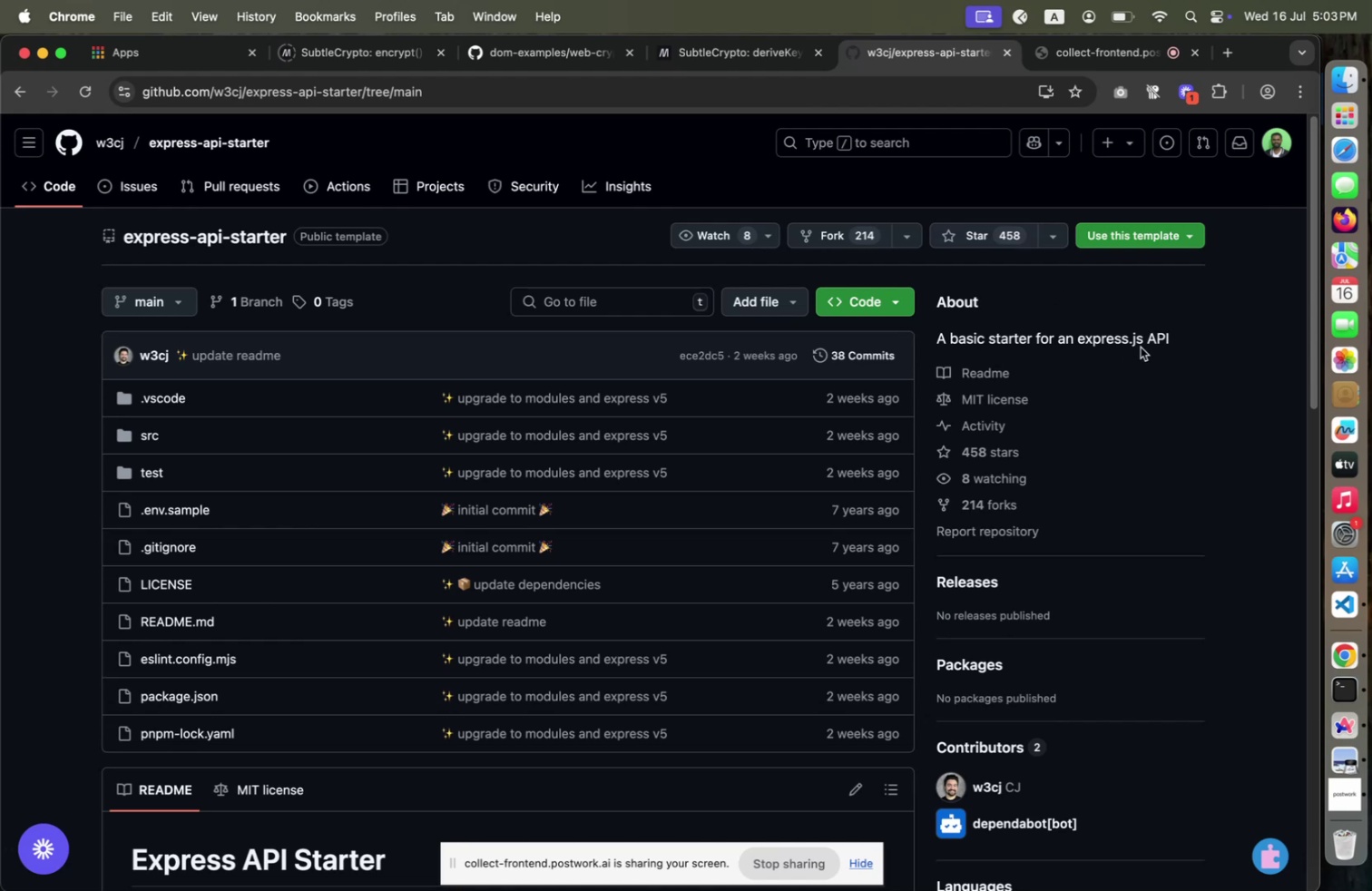 
left_click([1136, 413])
 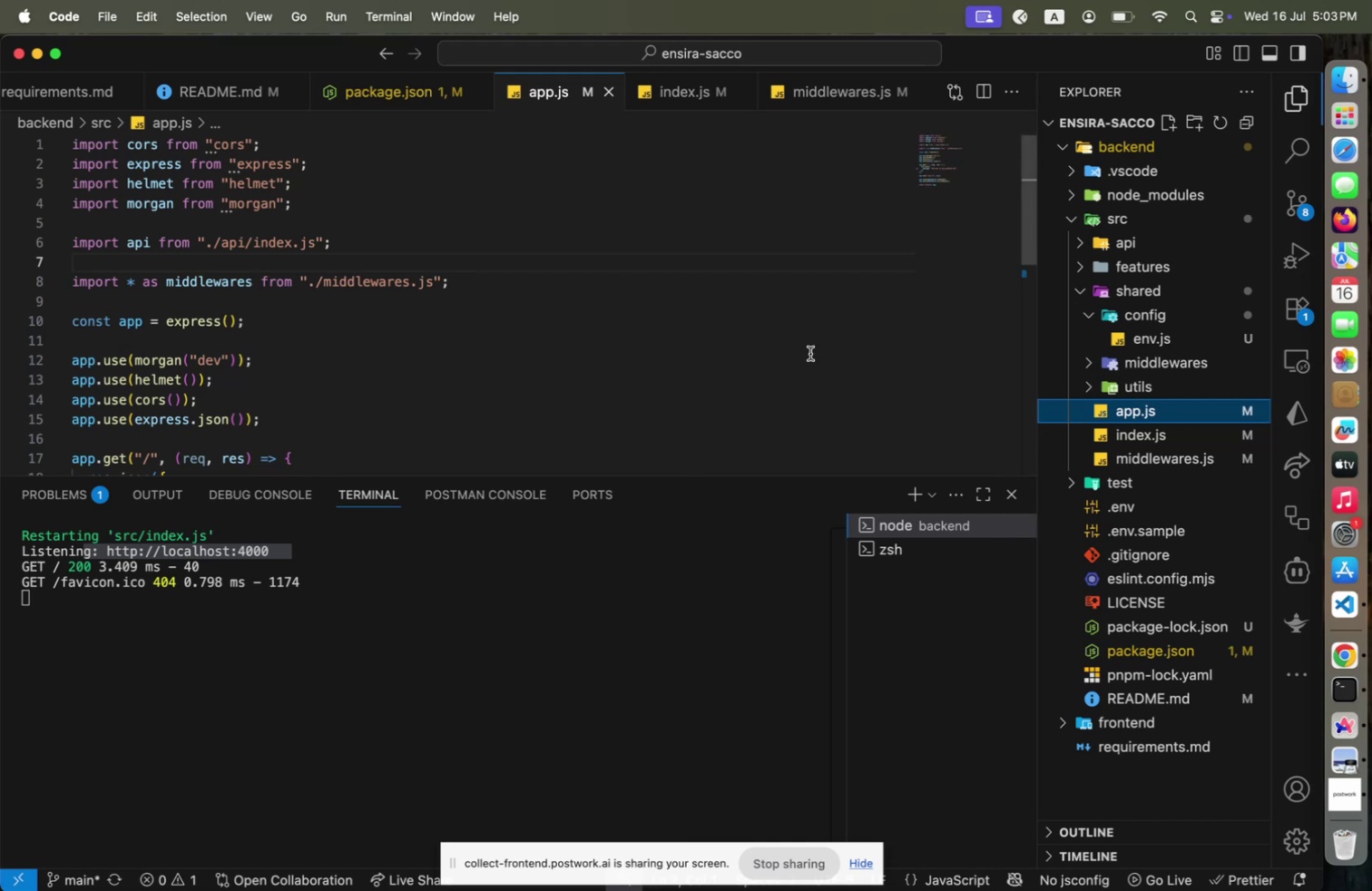 
left_click([810, 353])
 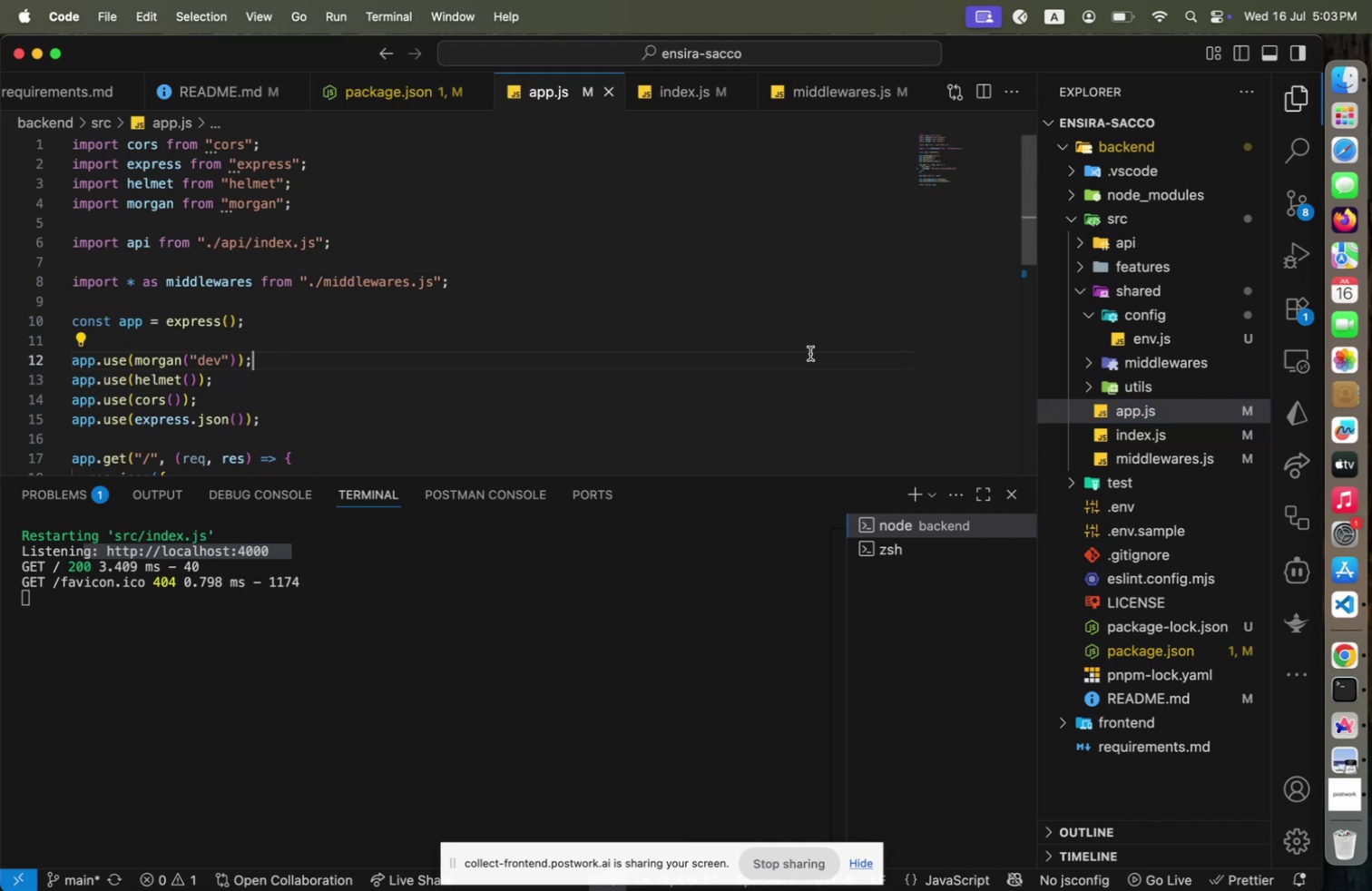 
scroll: coordinate [810, 353], scroll_direction: down, amount: 3.0
 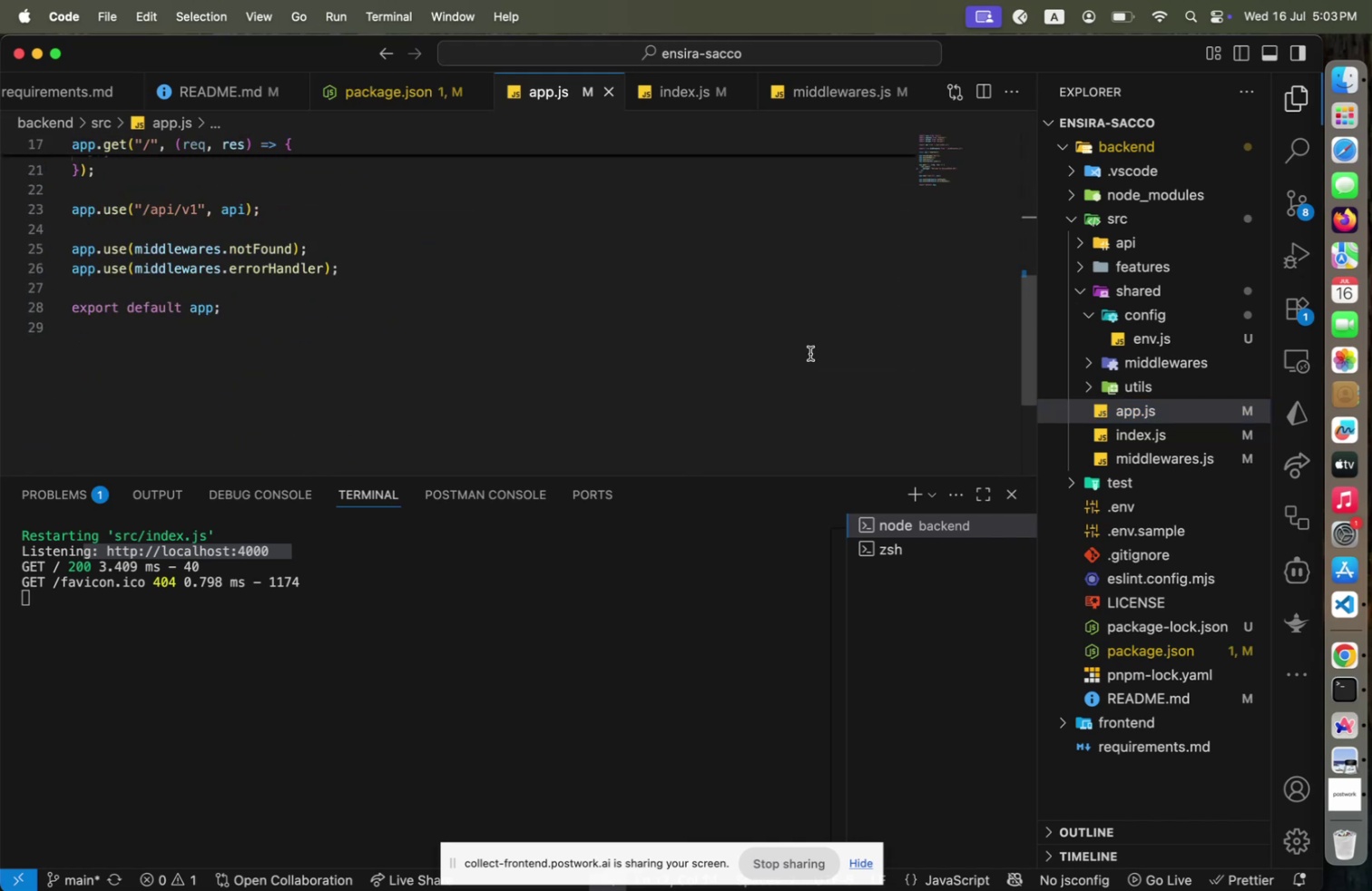 
scroll: coordinate [810, 353], scroll_direction: up, amount: 2.0
 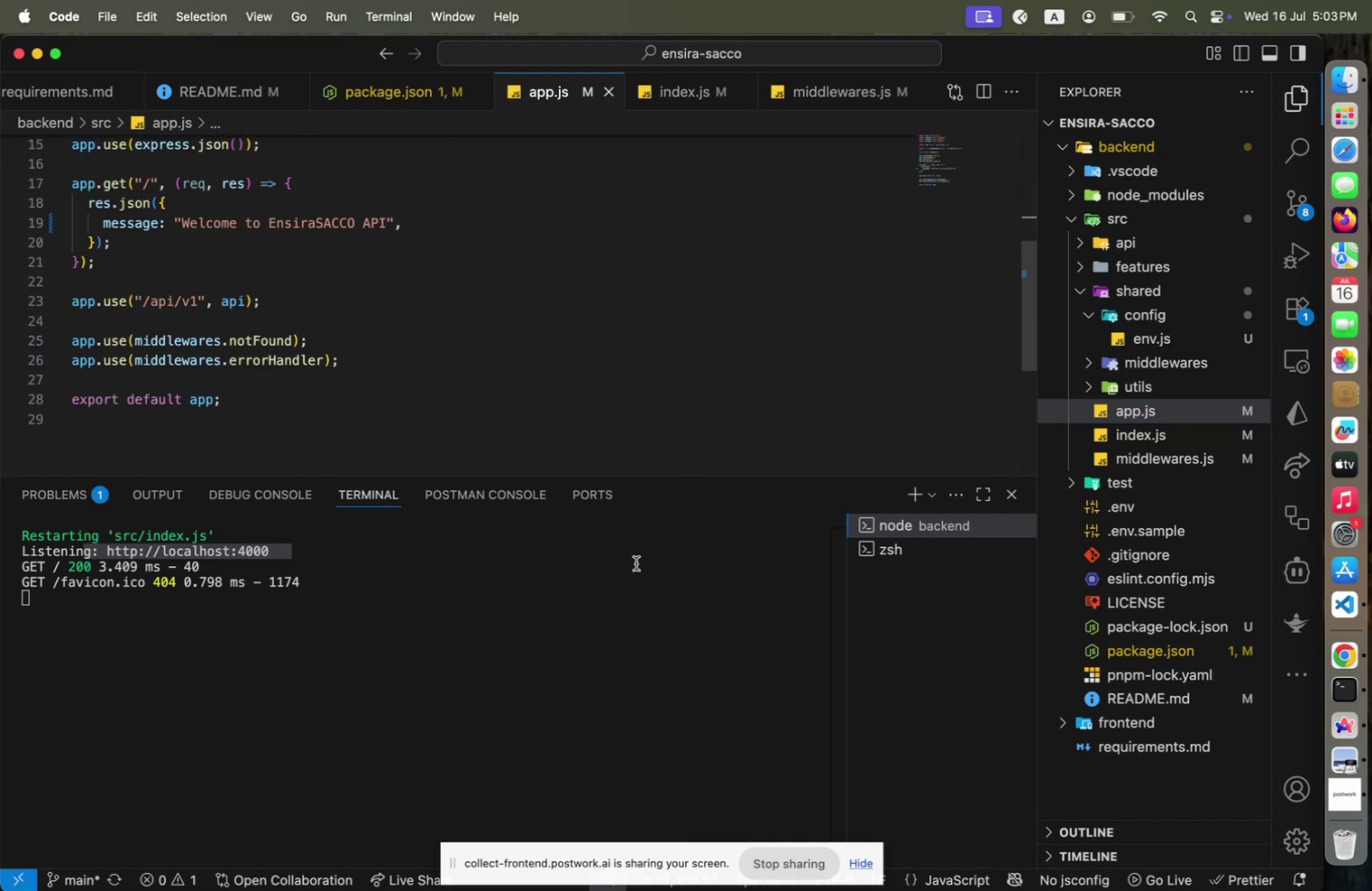 
left_click([636, 563])
 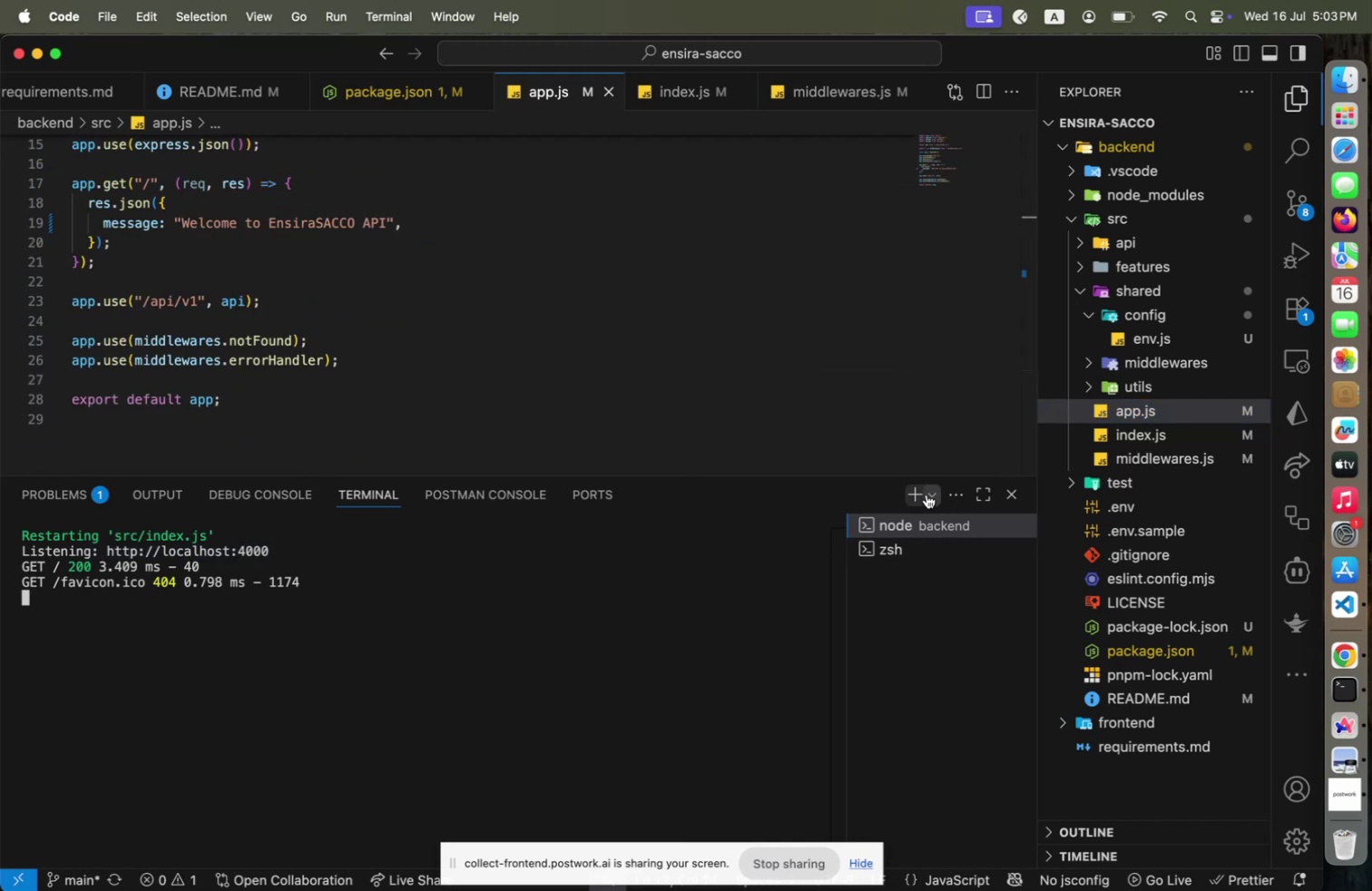 
left_click([913, 497])
 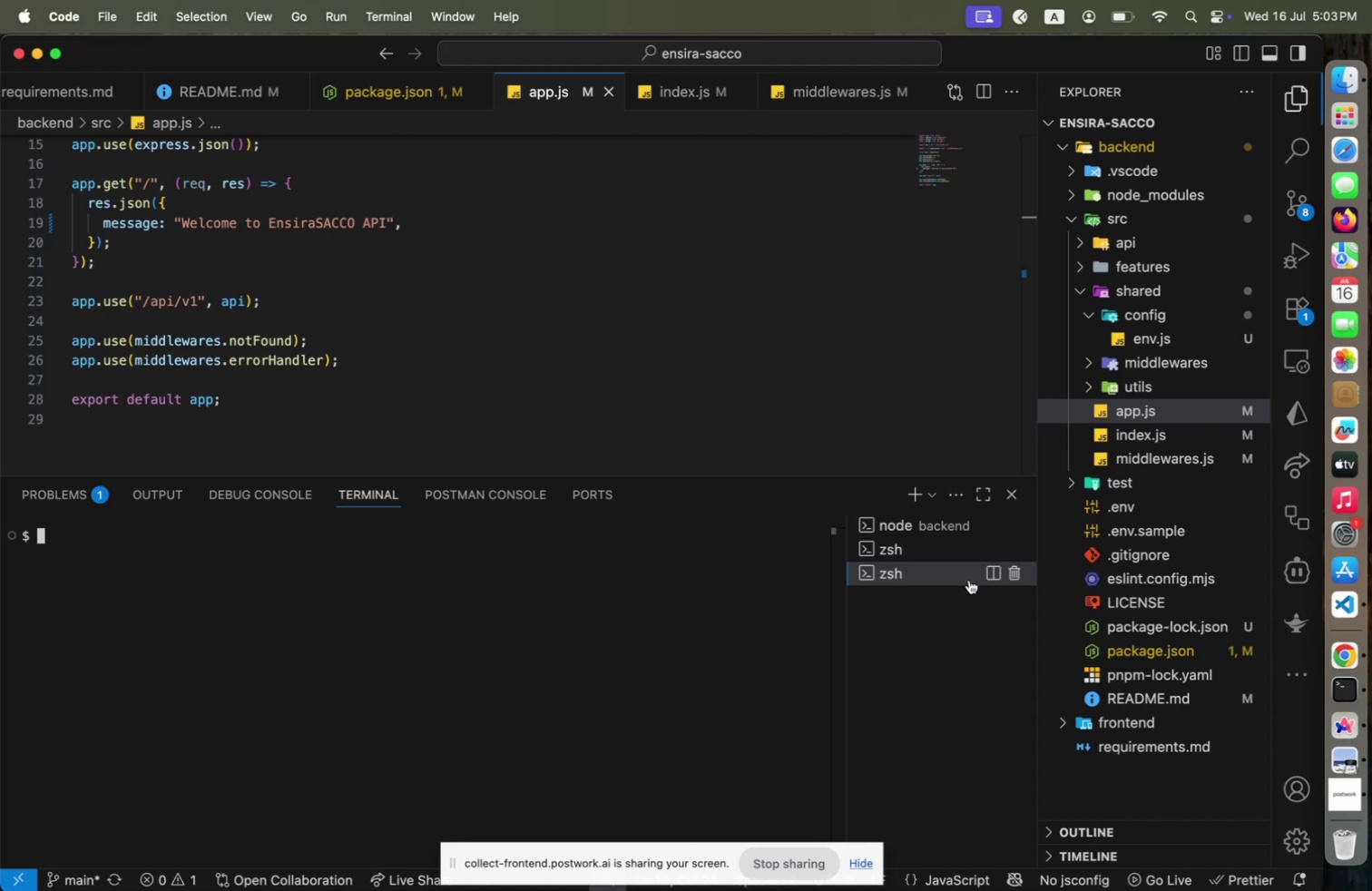 
type(npm run lint)
 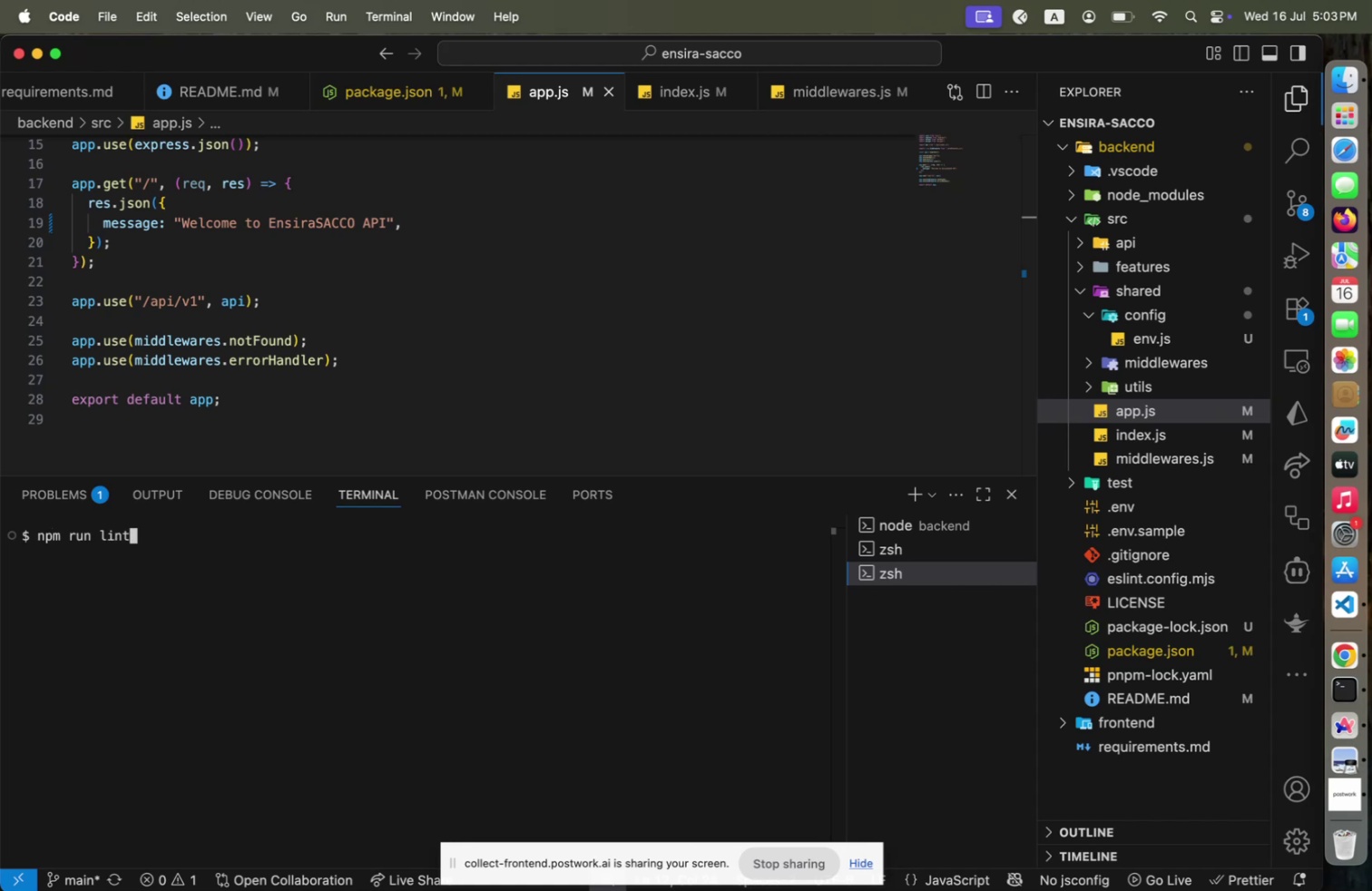 
key(Enter)
 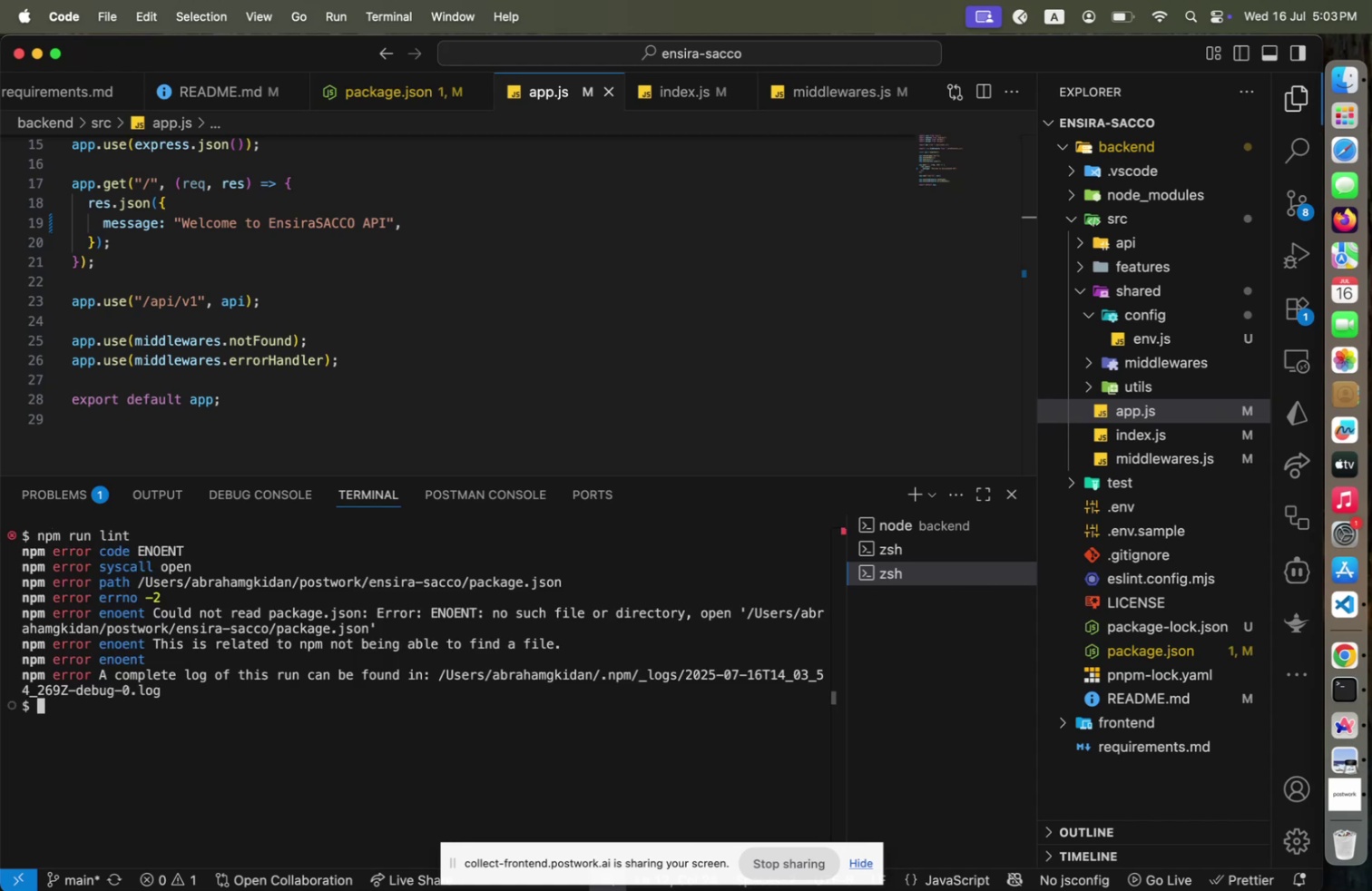 
key(ArrowUp)
 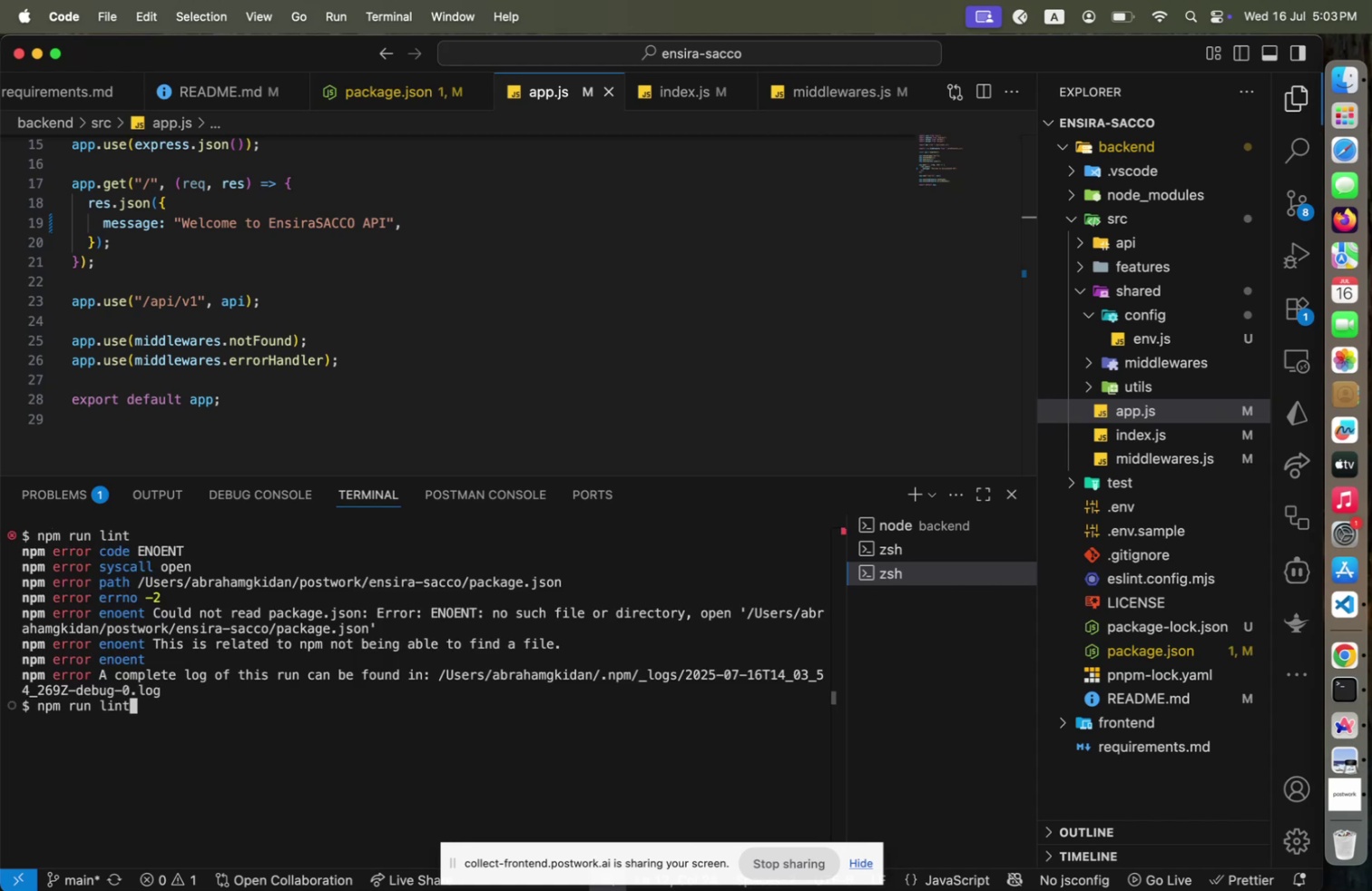 
key(ArrowDown)
 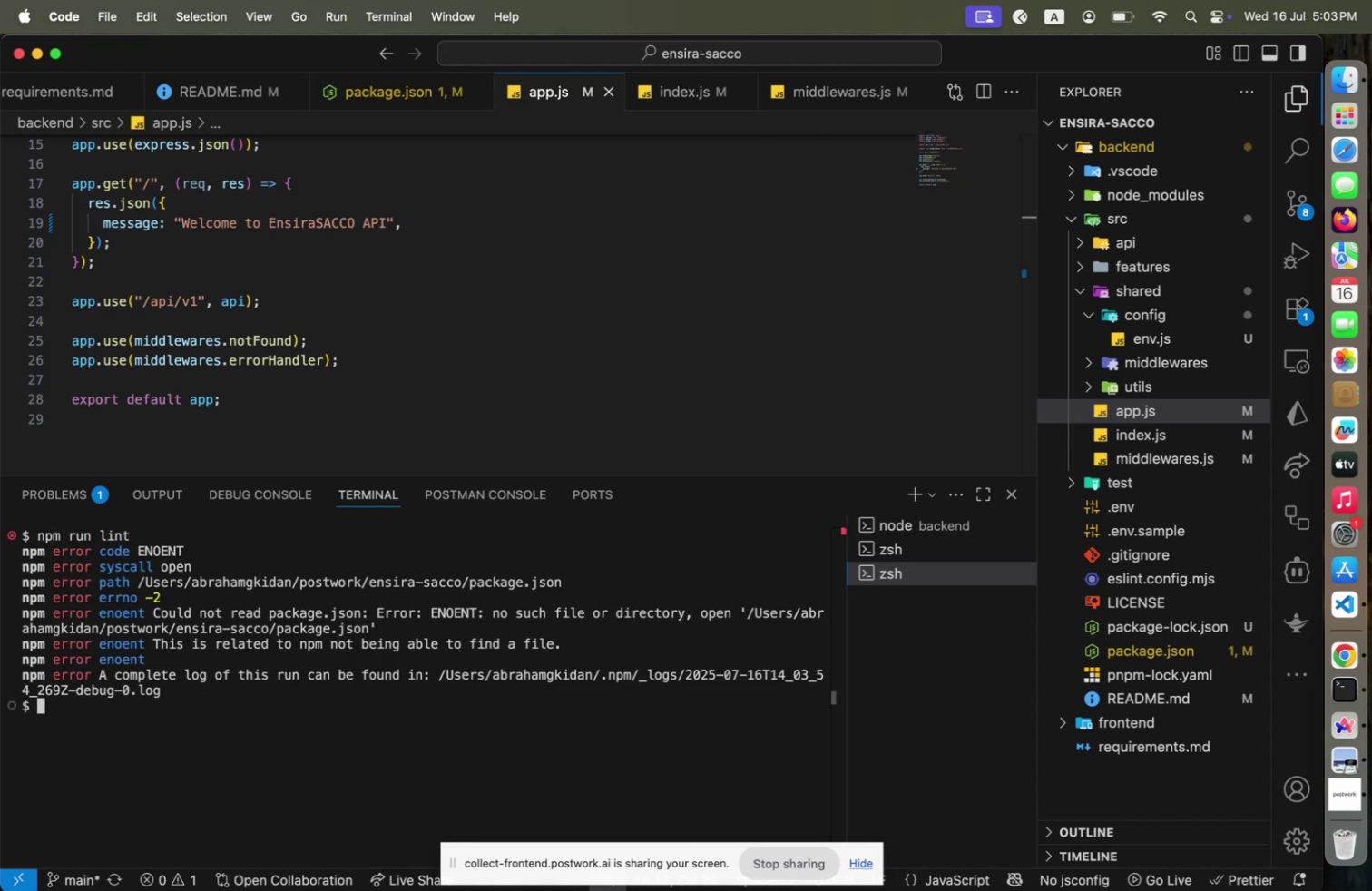 
type(cd backend)
 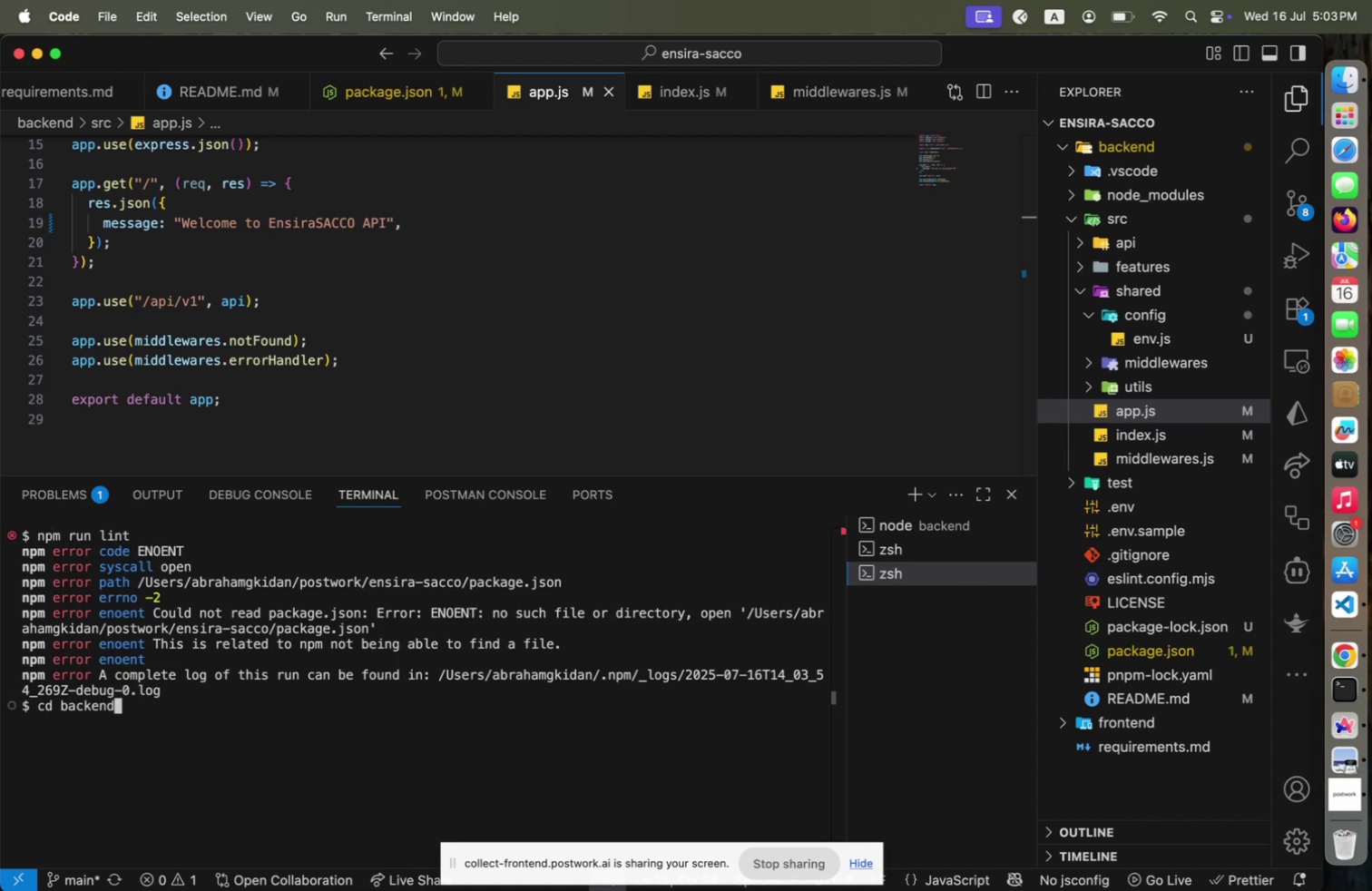 
key(Enter)
 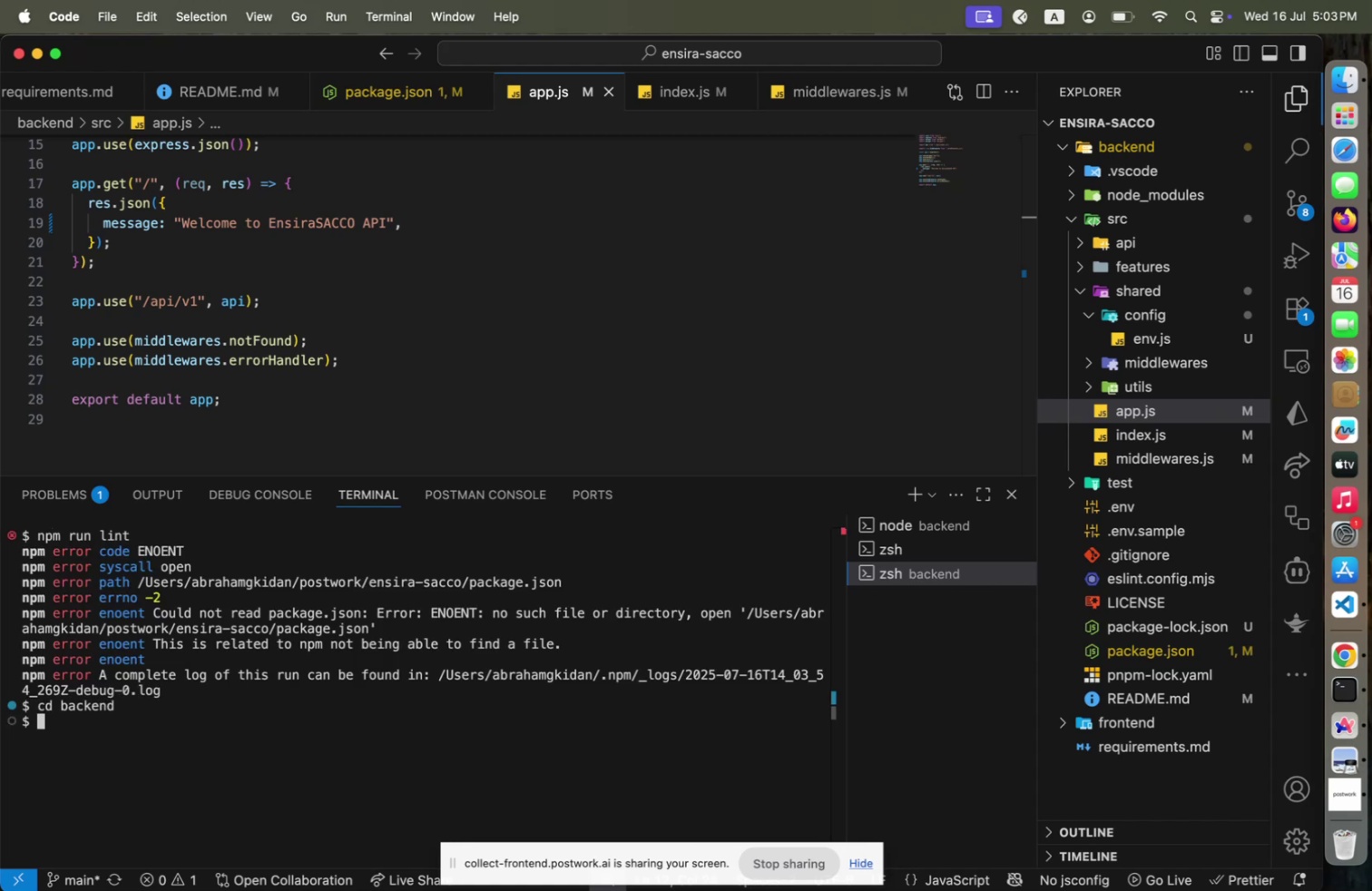 
type(npm run lint)
 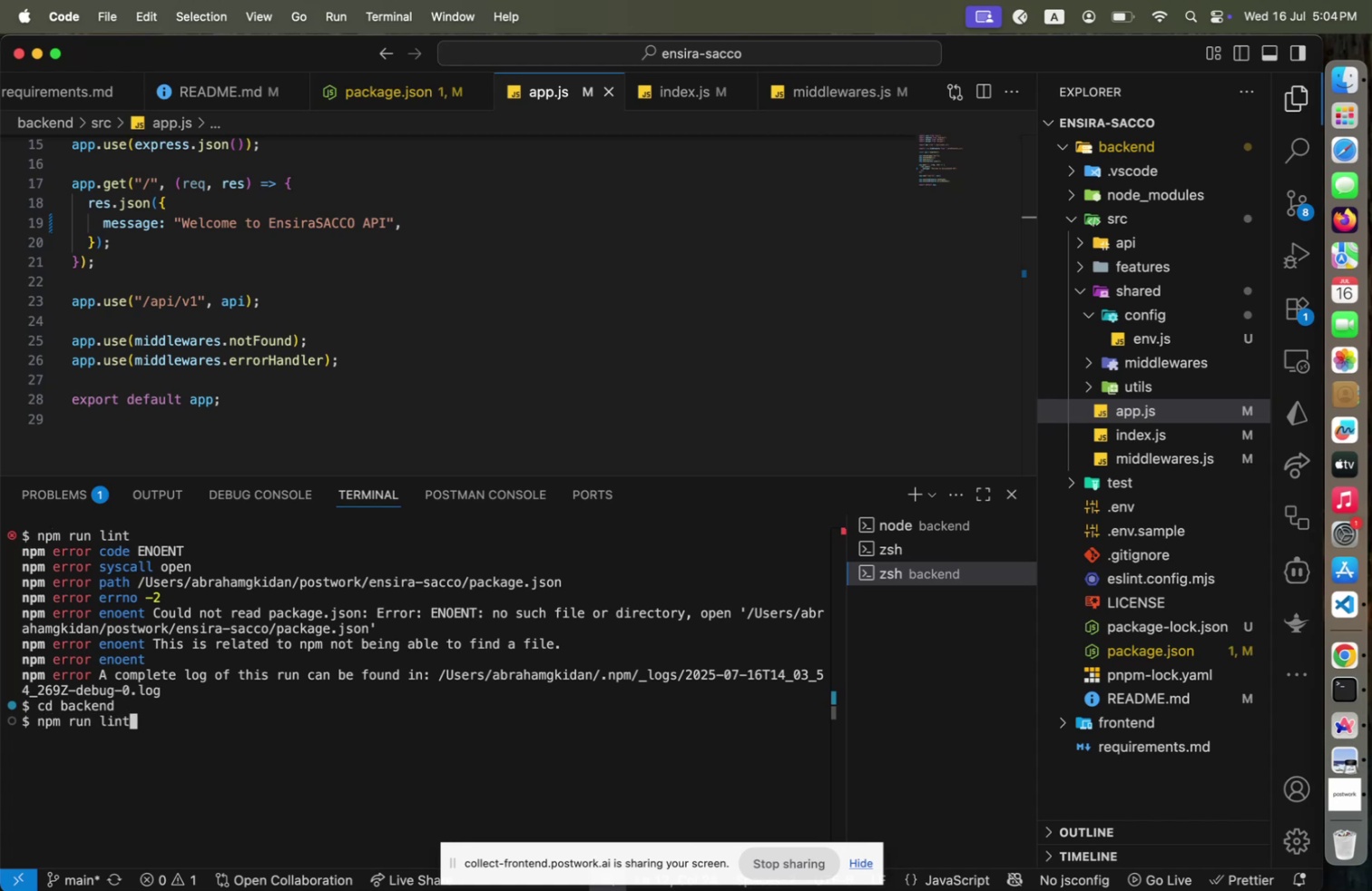 
key(Enter)
 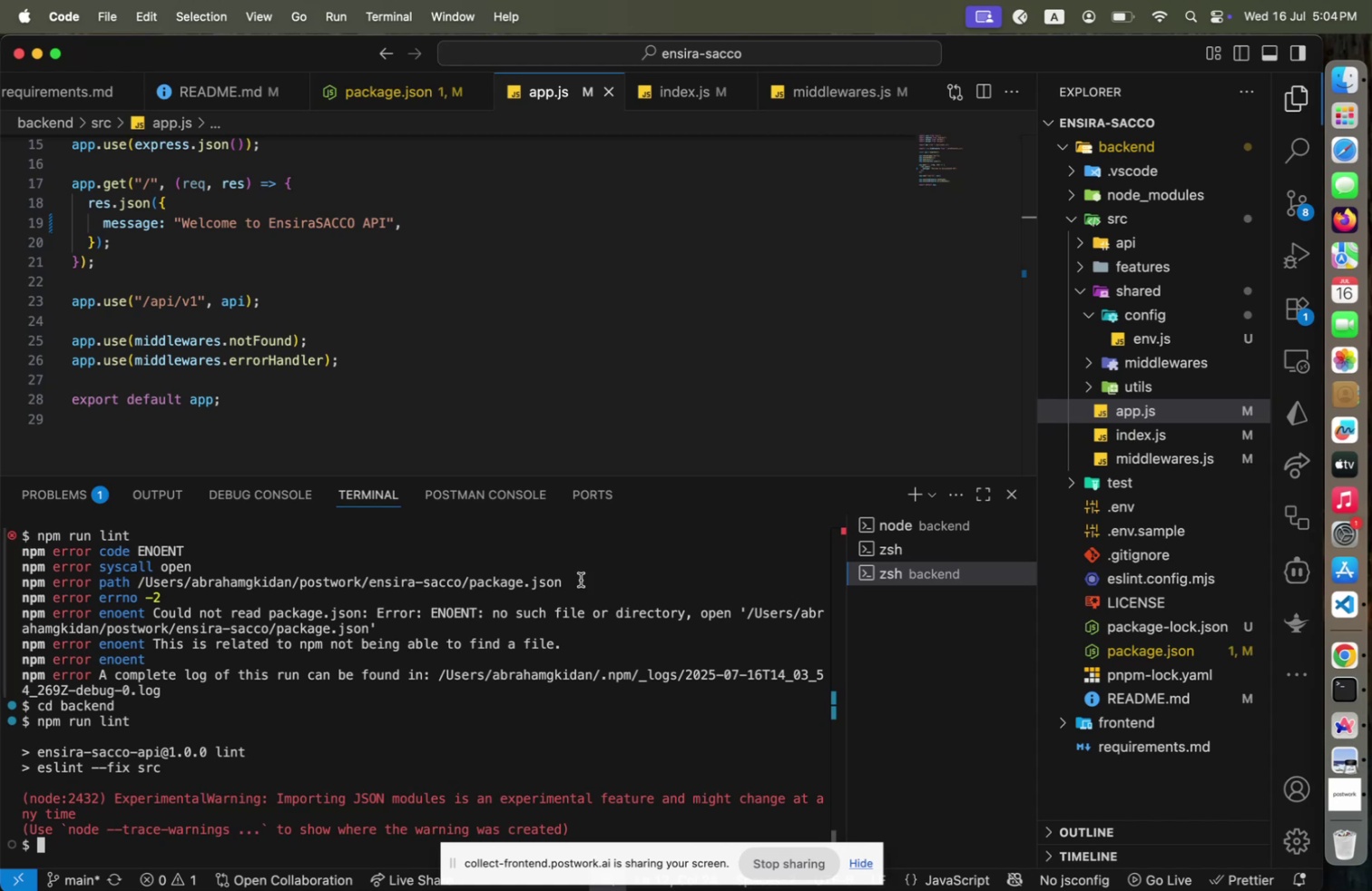 
wait(24.58)
 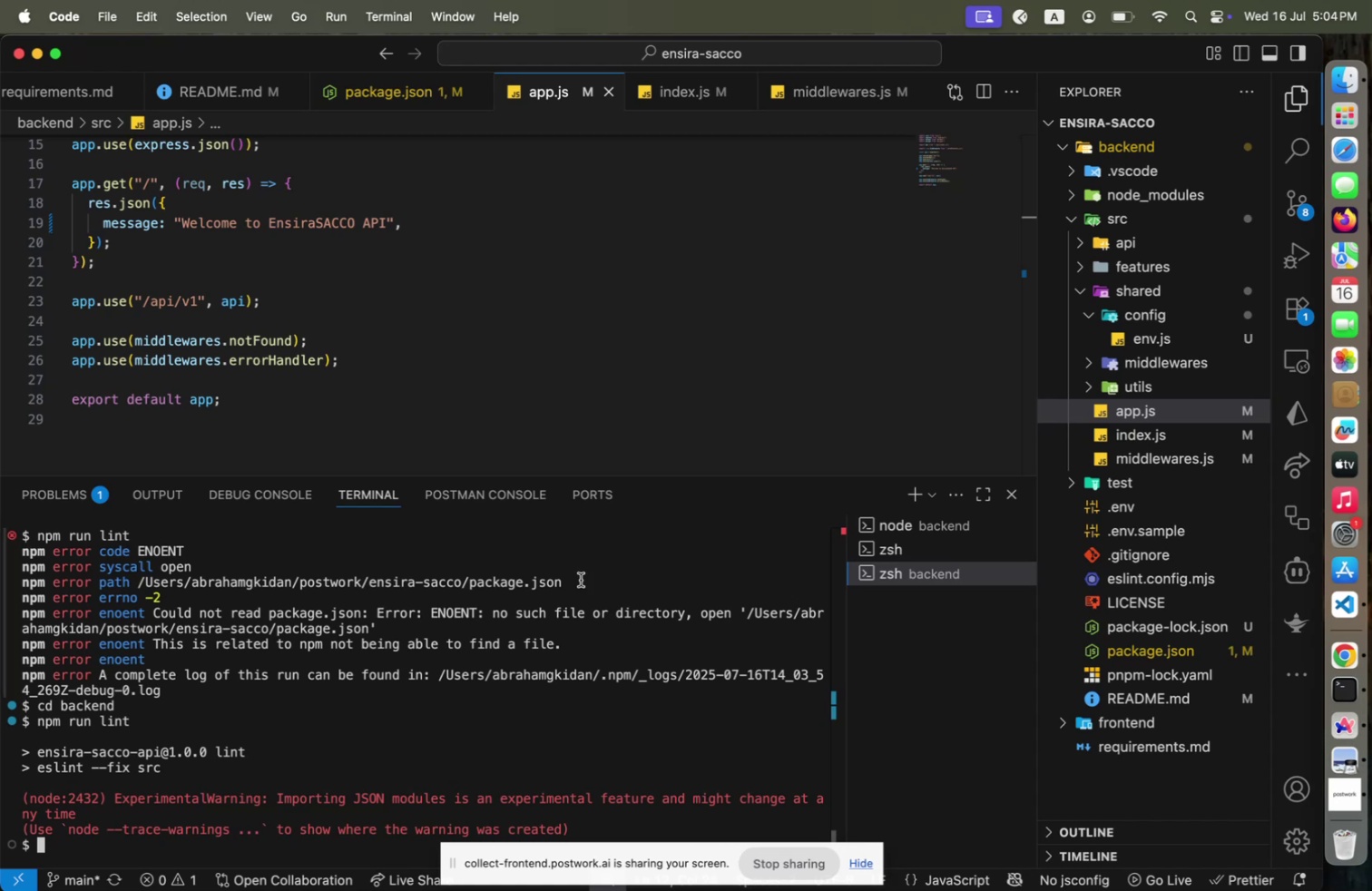 
left_click([546, 387])
 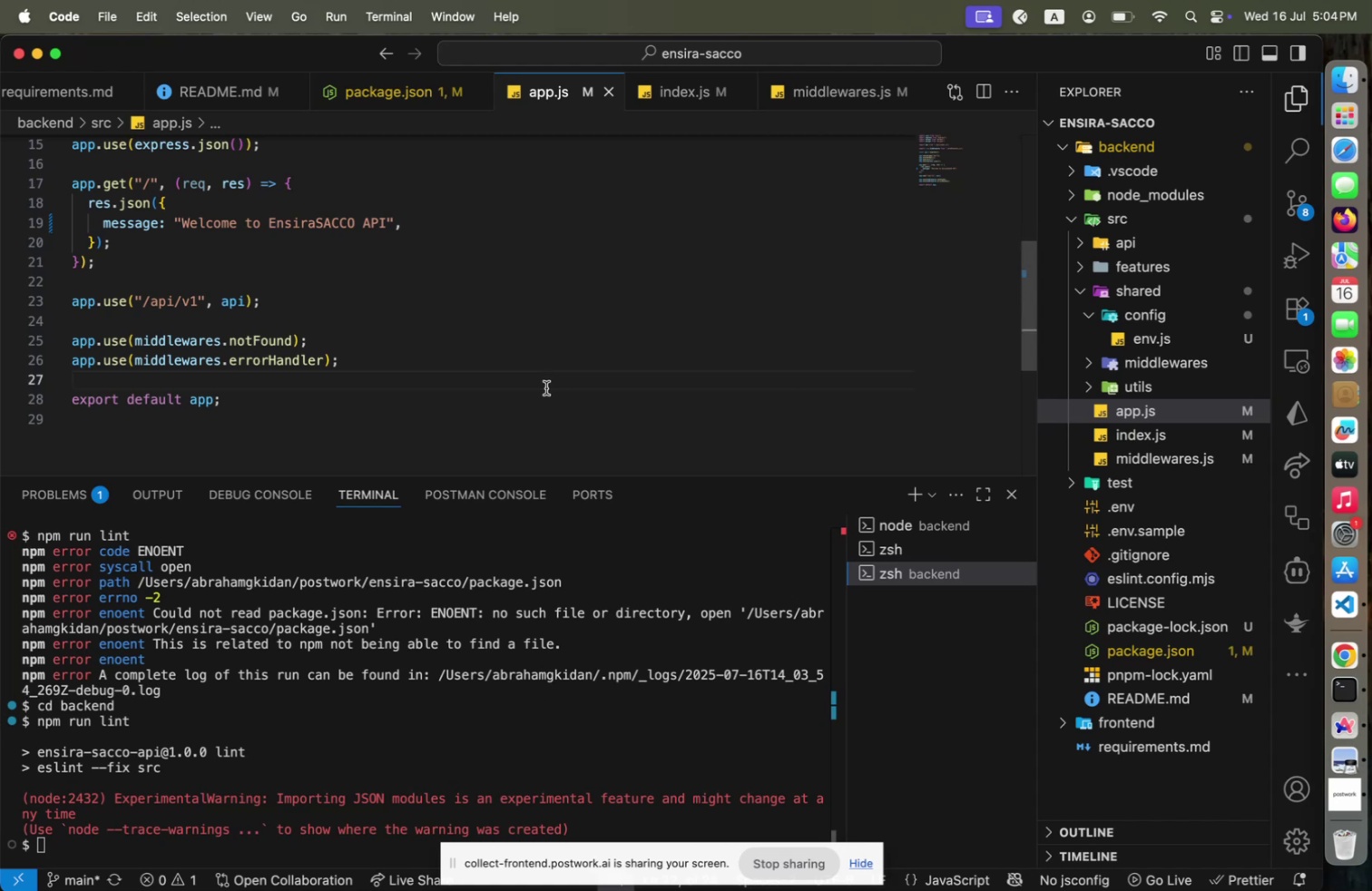 
scroll: coordinate [546, 387], scroll_direction: up, amount: 9.0
 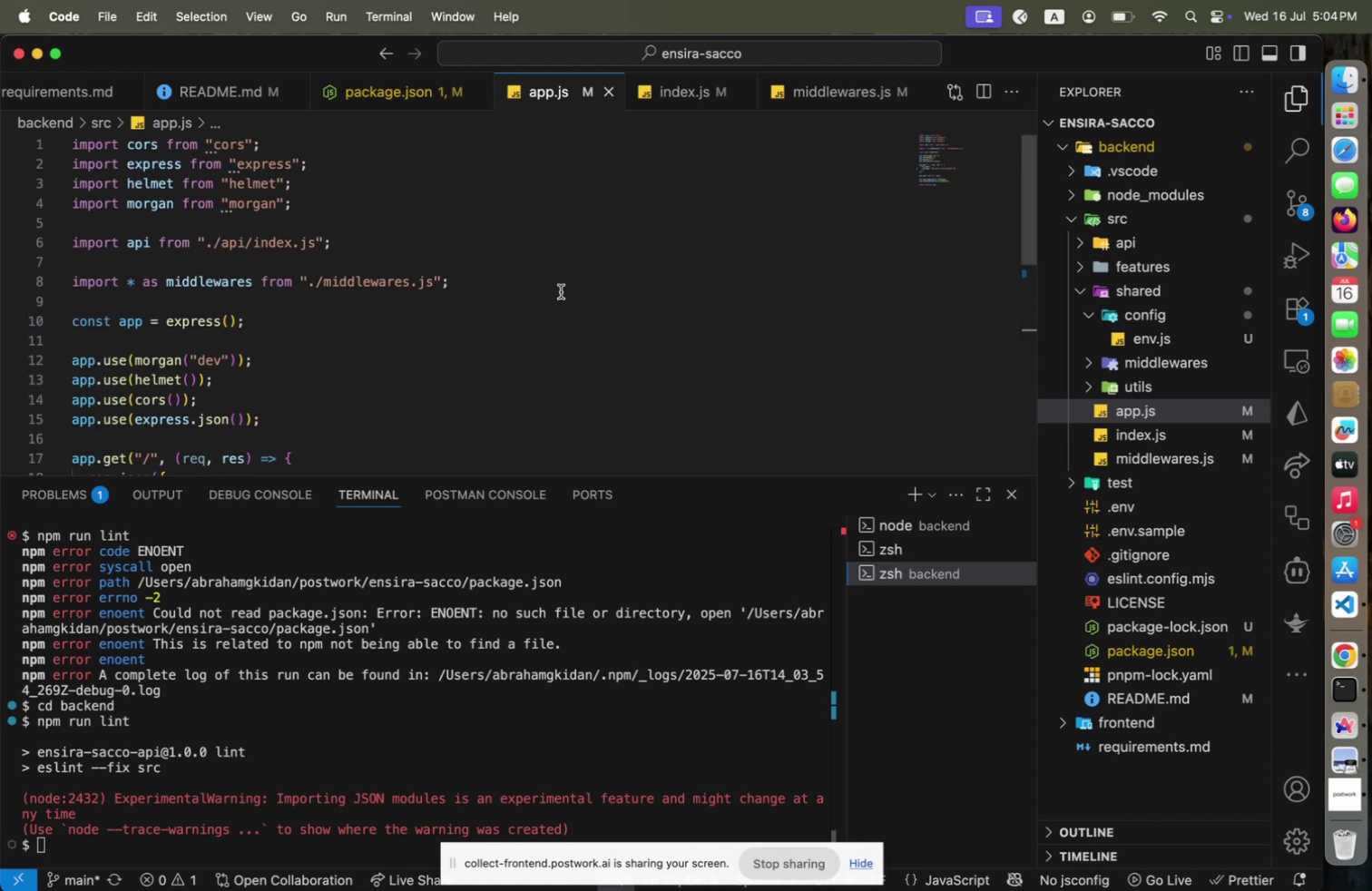 
left_click([561, 291])
 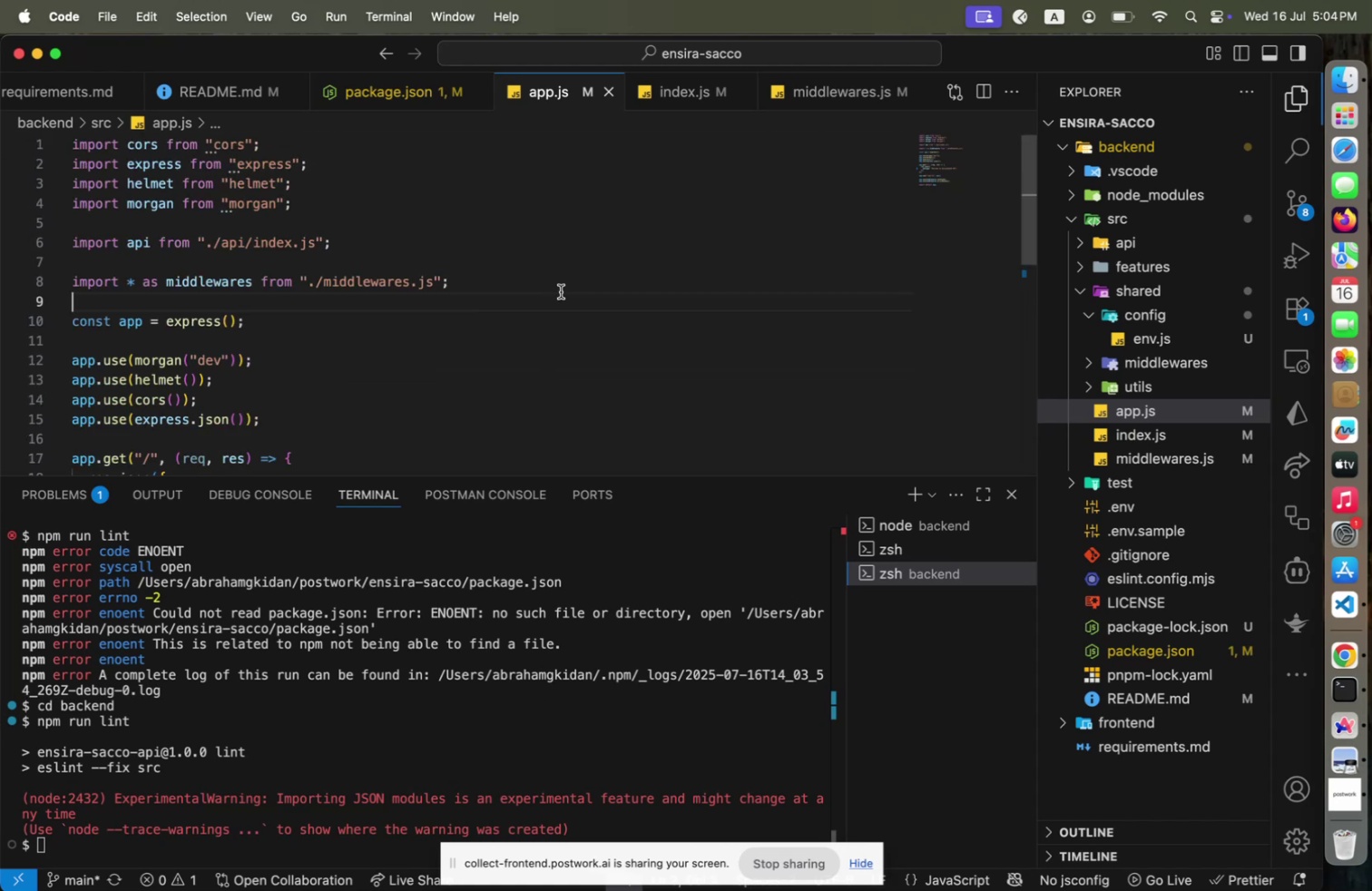 
scroll: coordinate [561, 291], scroll_direction: down, amount: 4.0
 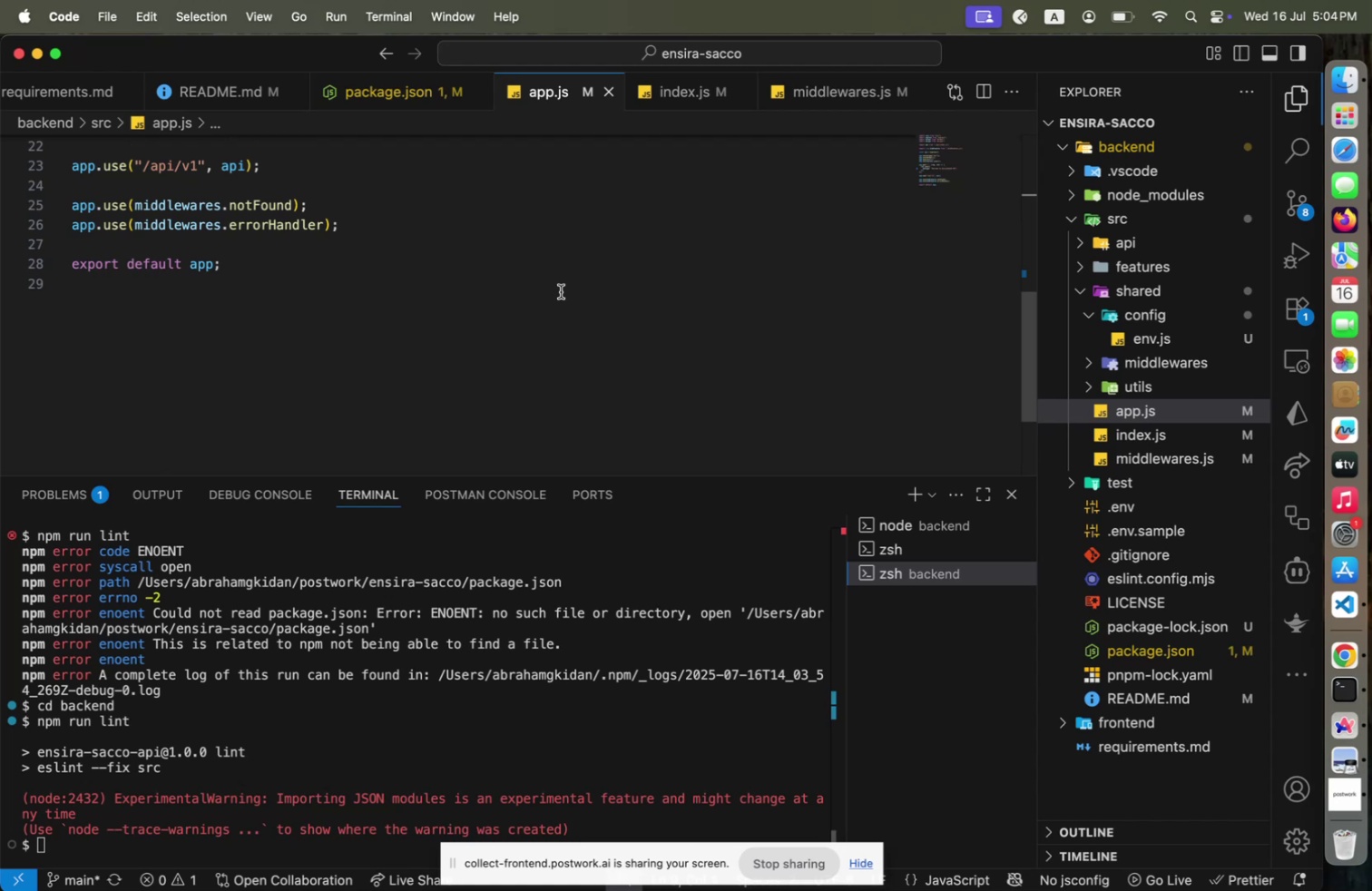 
scroll: coordinate [561, 291], scroll_direction: up, amount: 1.0
 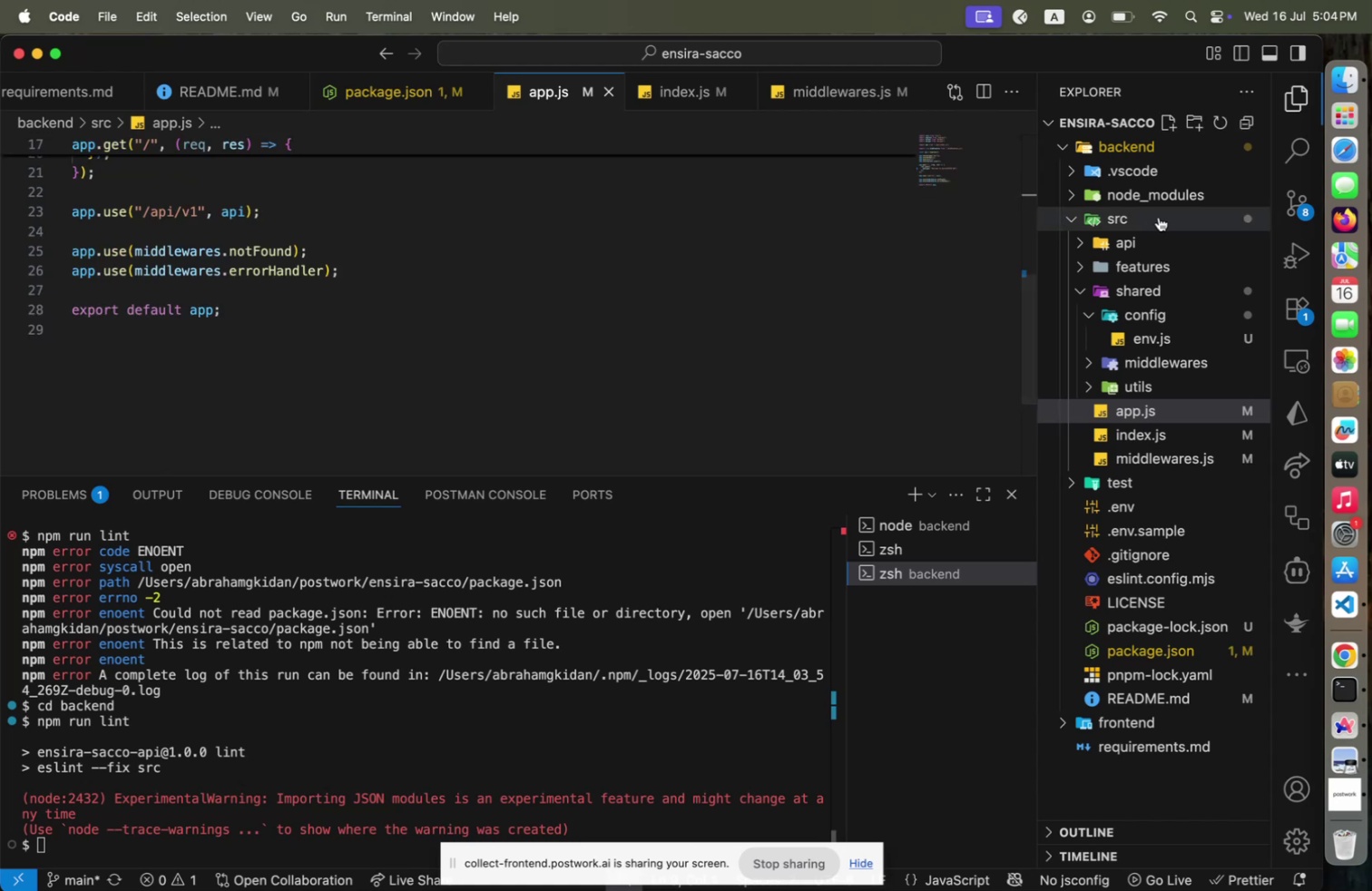 
left_click([1123, 260])
 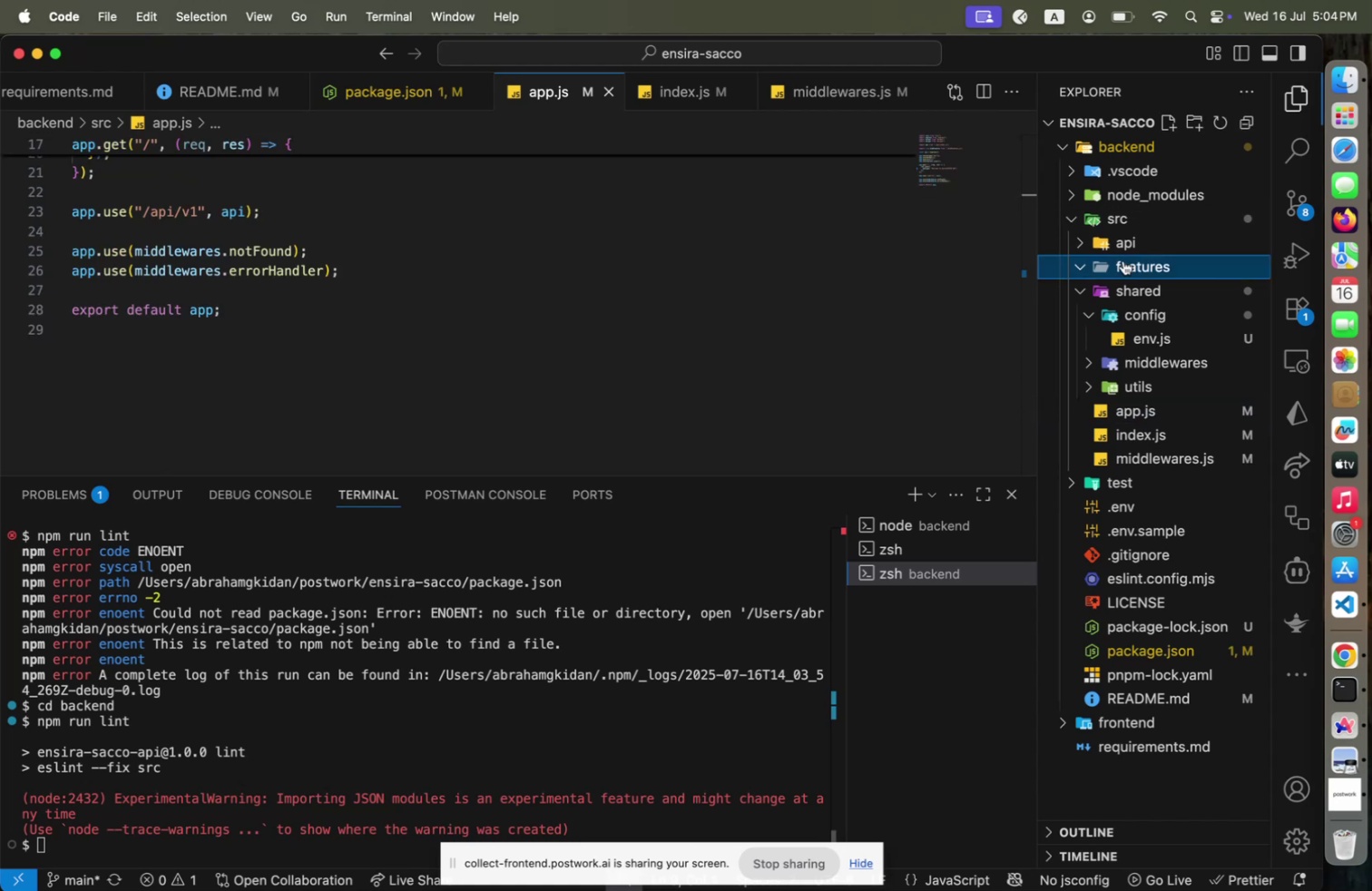 
left_click([1123, 260])
 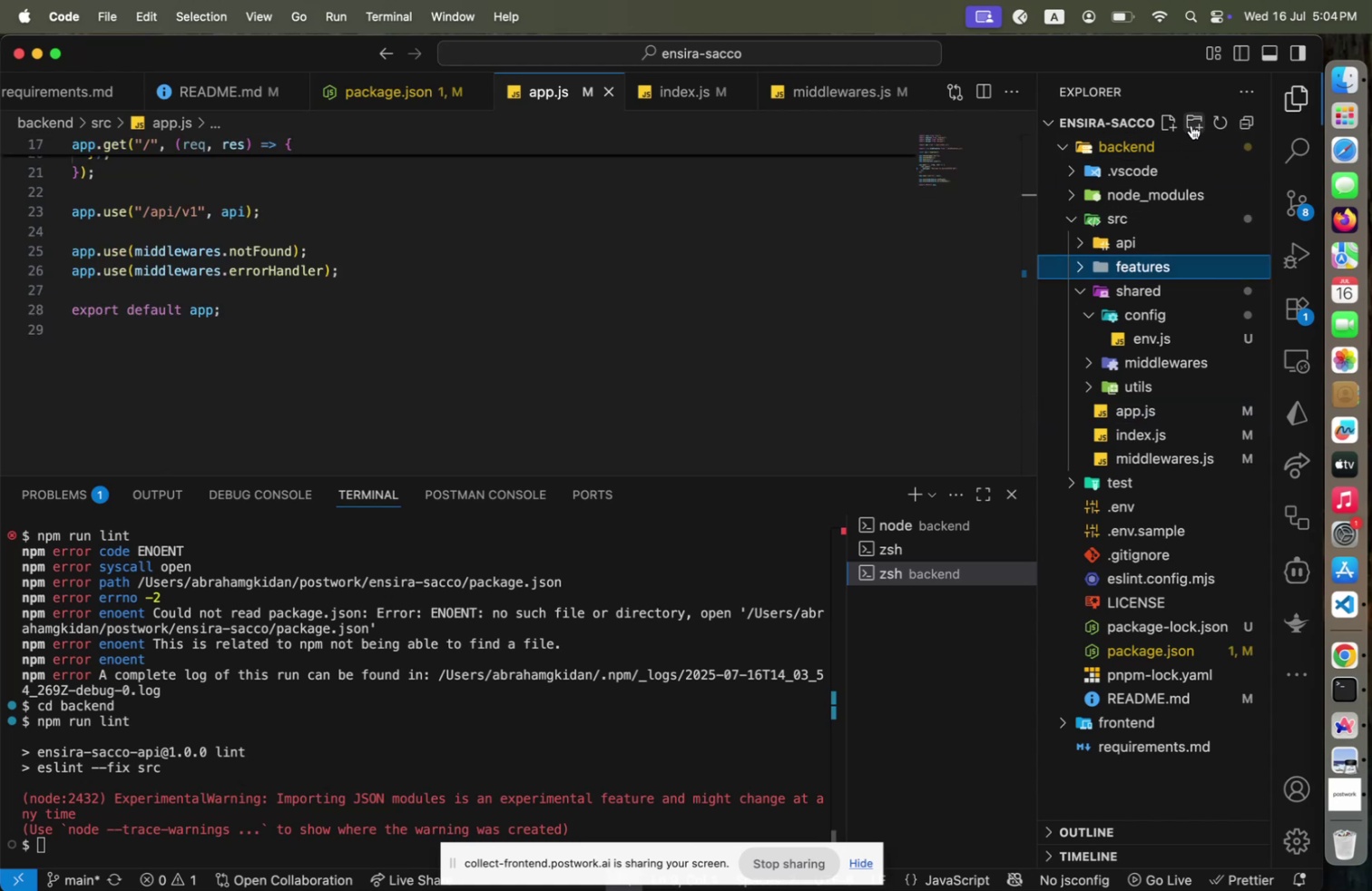 
left_click([1191, 125])
 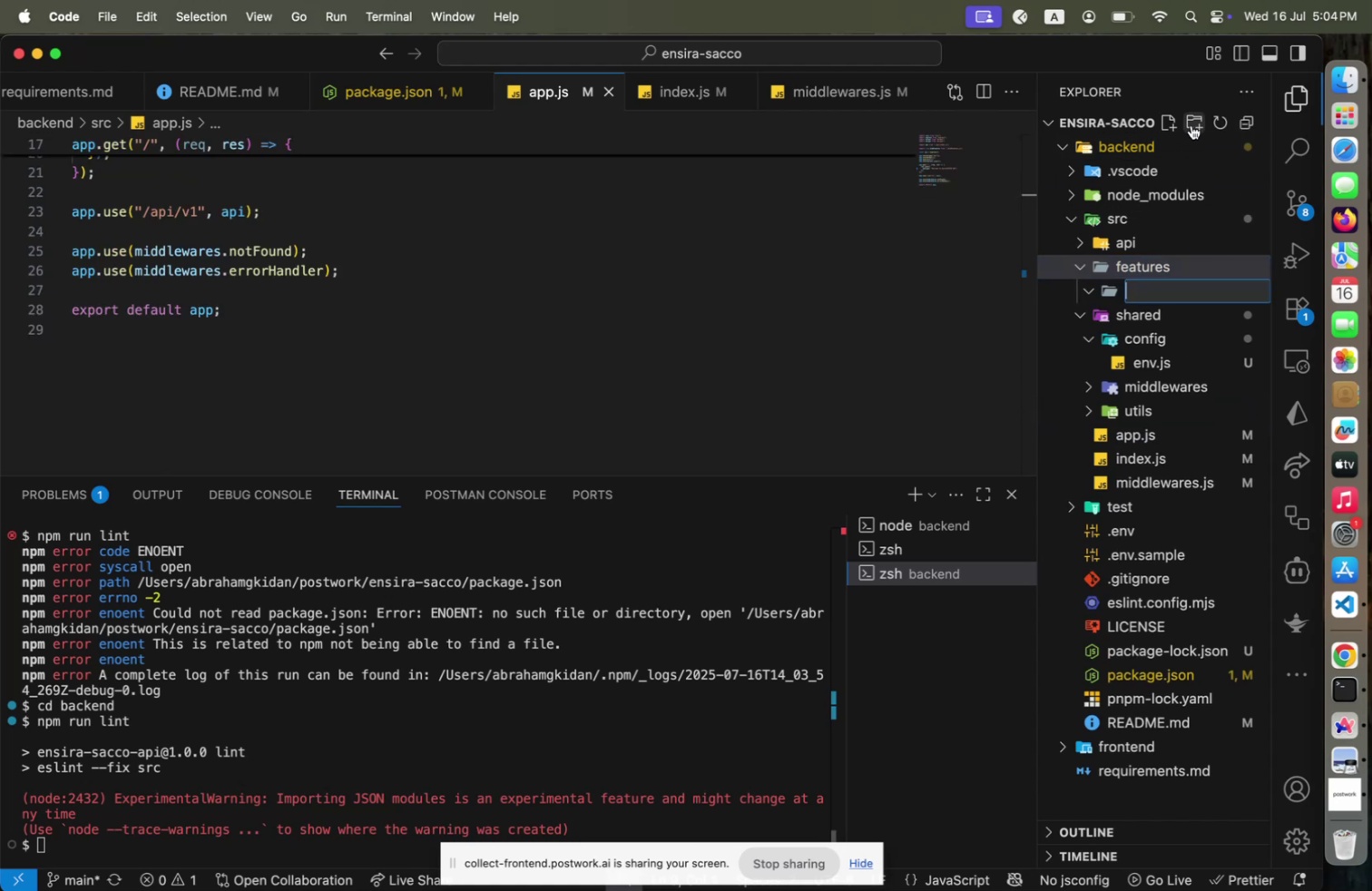 
type(auth)
 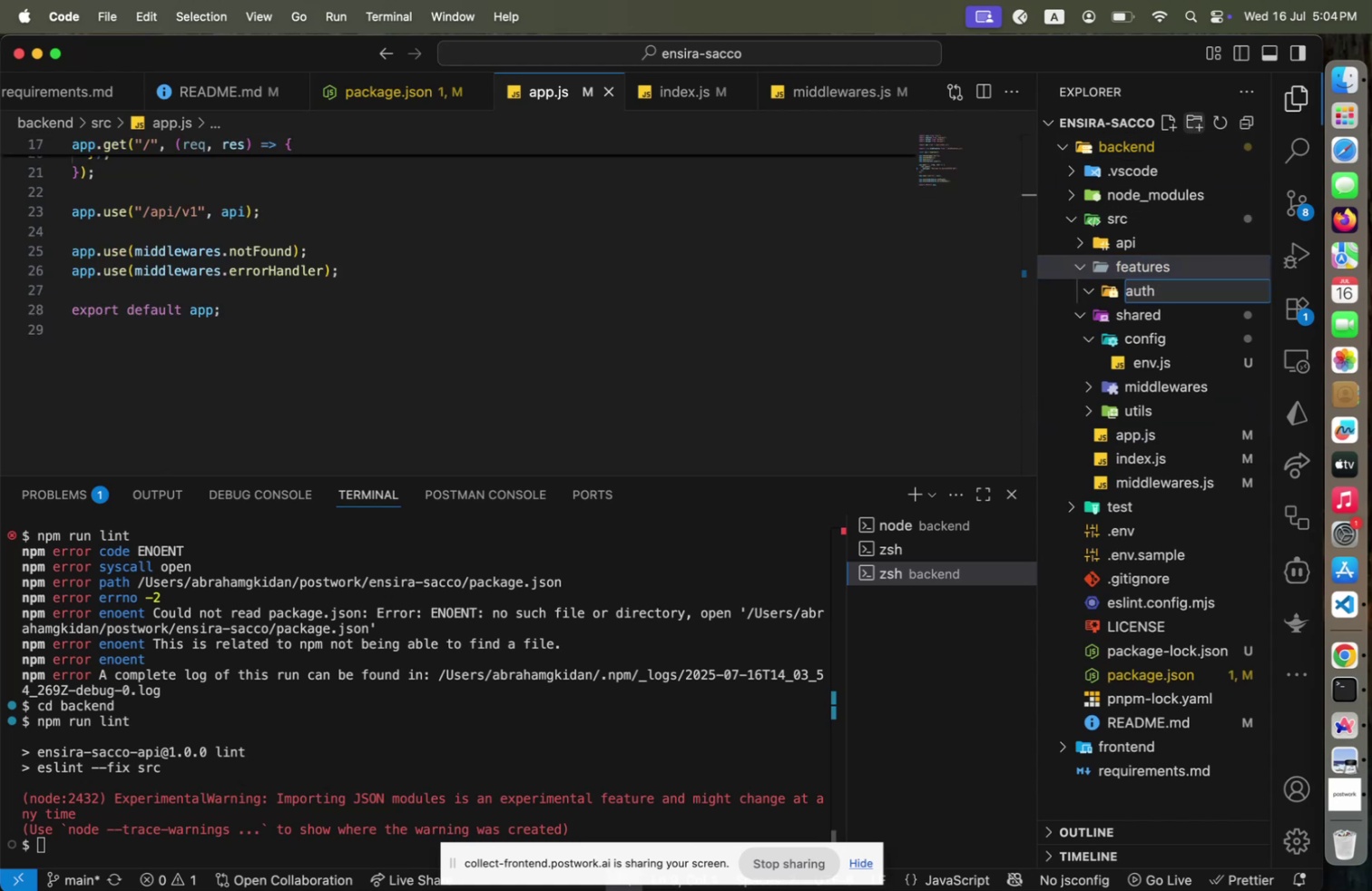 
key(Enter)
 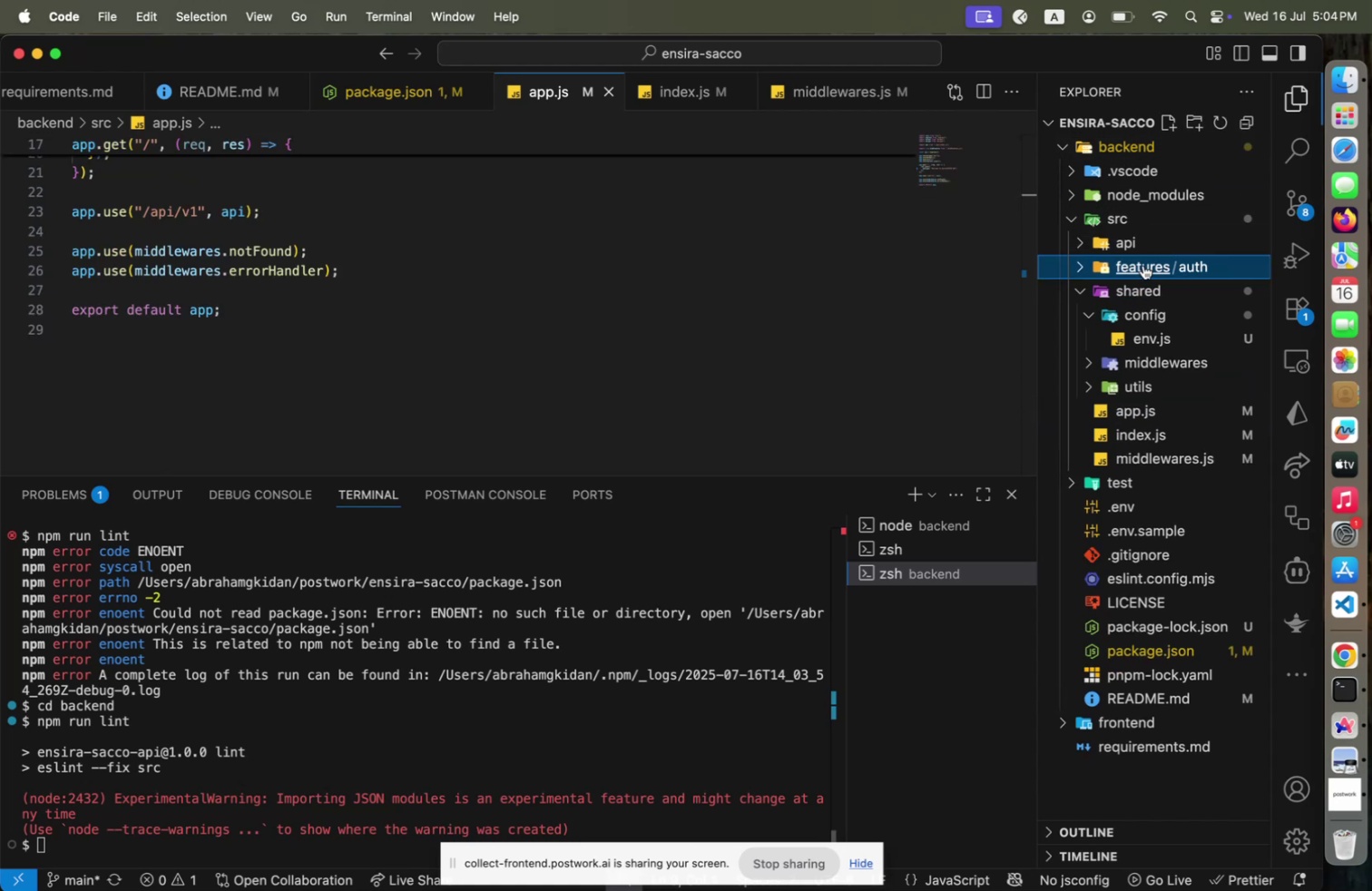 
left_click([1133, 245])
 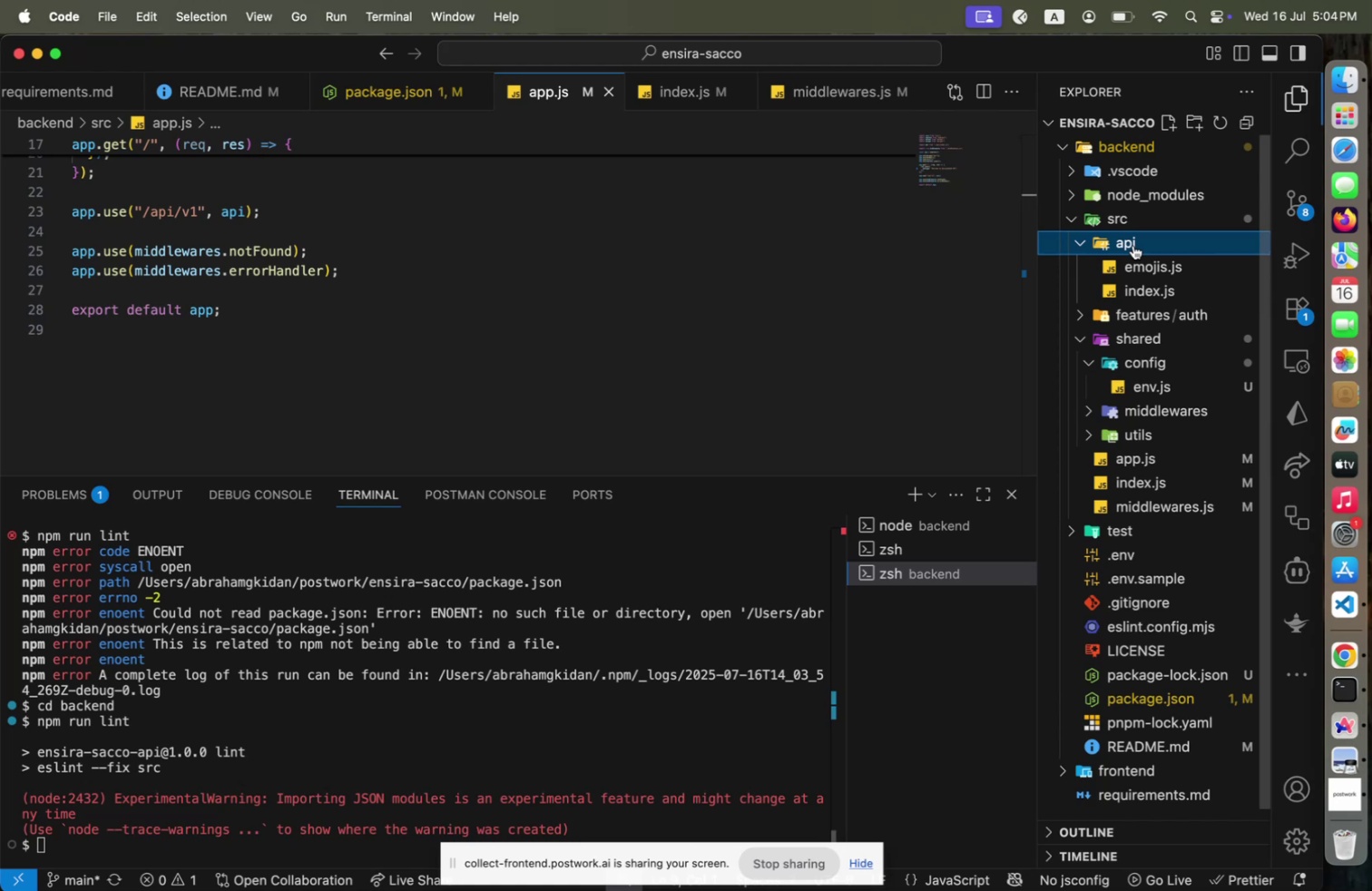 
left_click([1133, 245])
 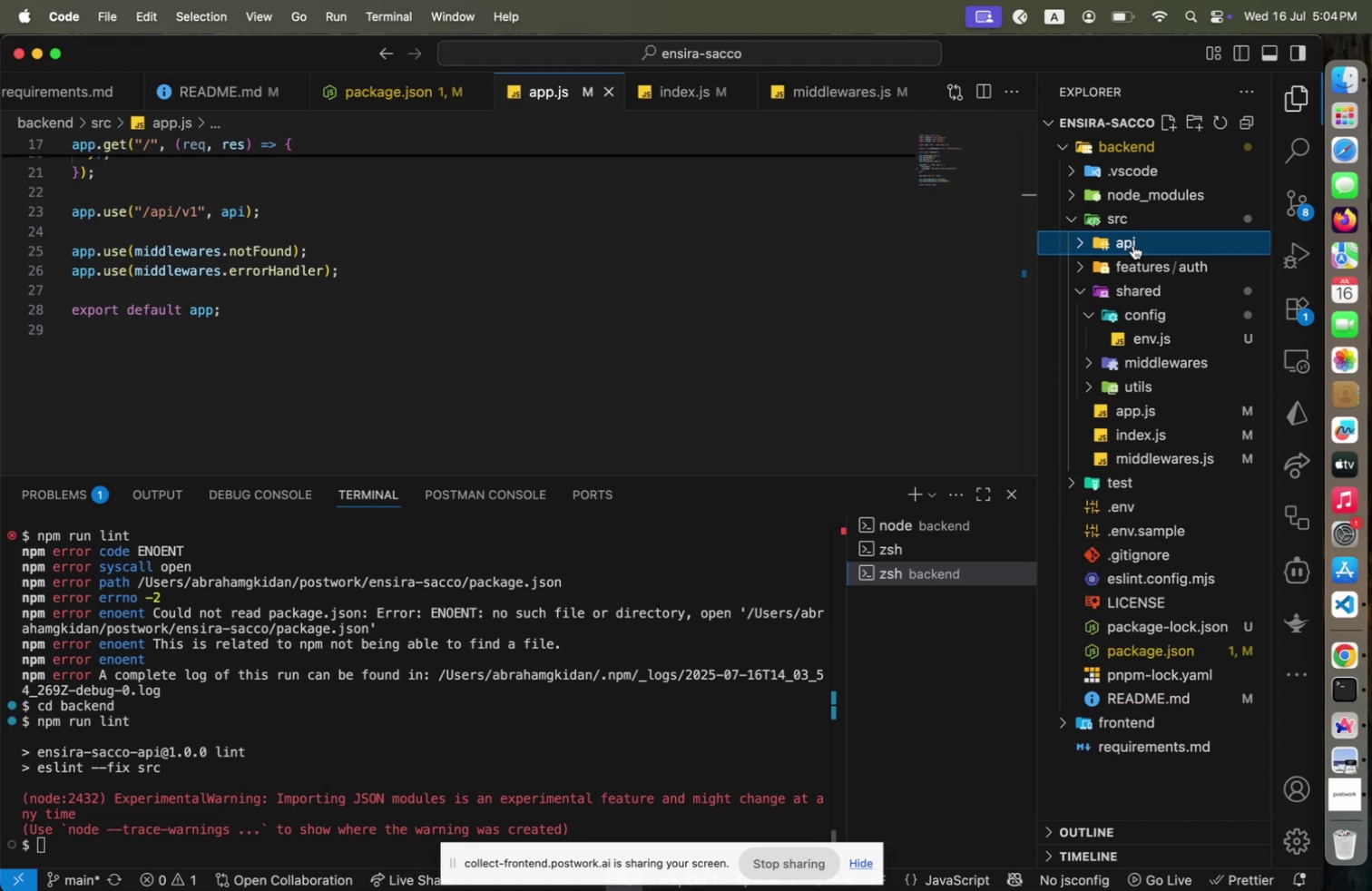 
left_click([1133, 245])
 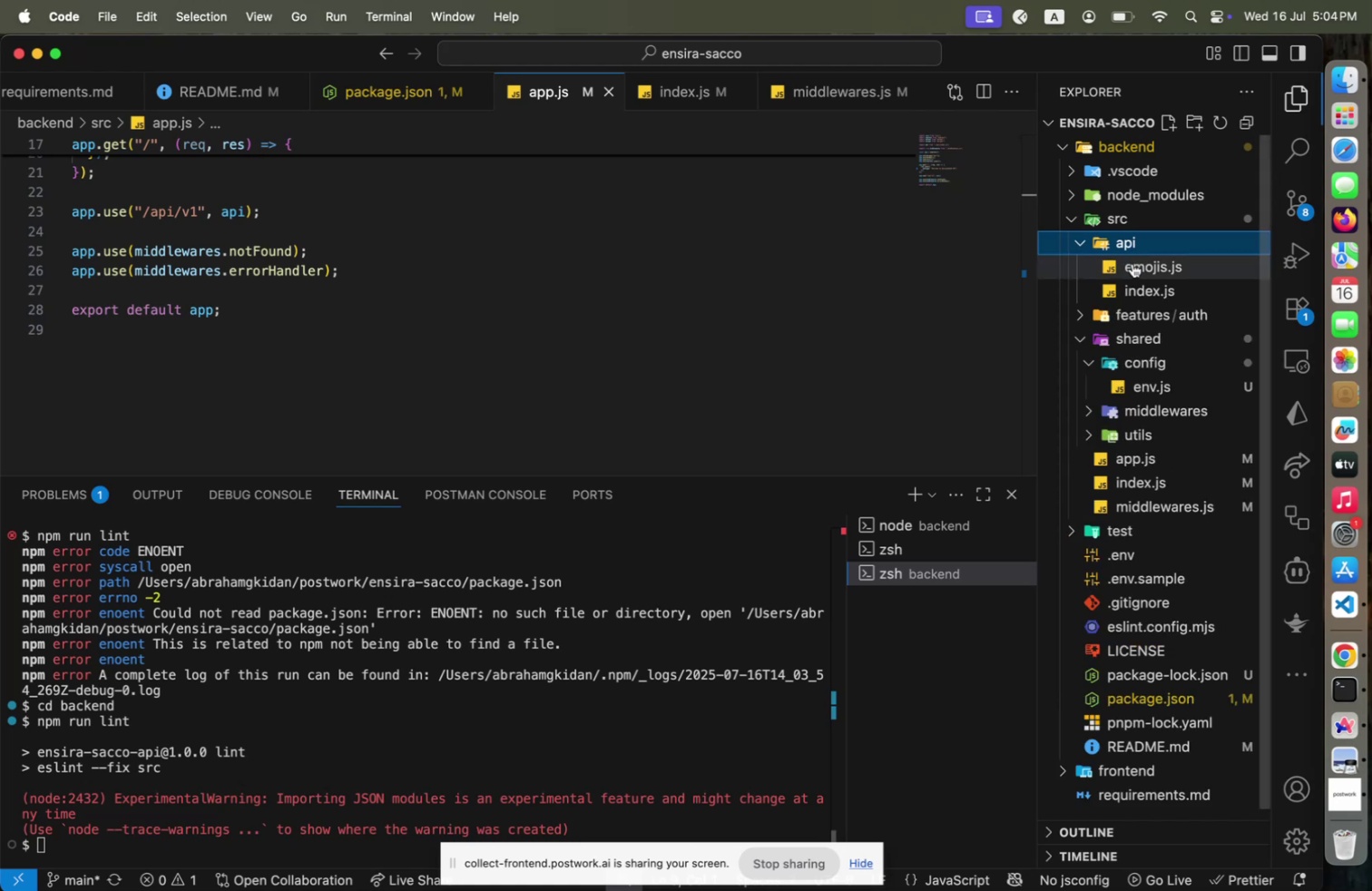 
left_click([1132, 263])
 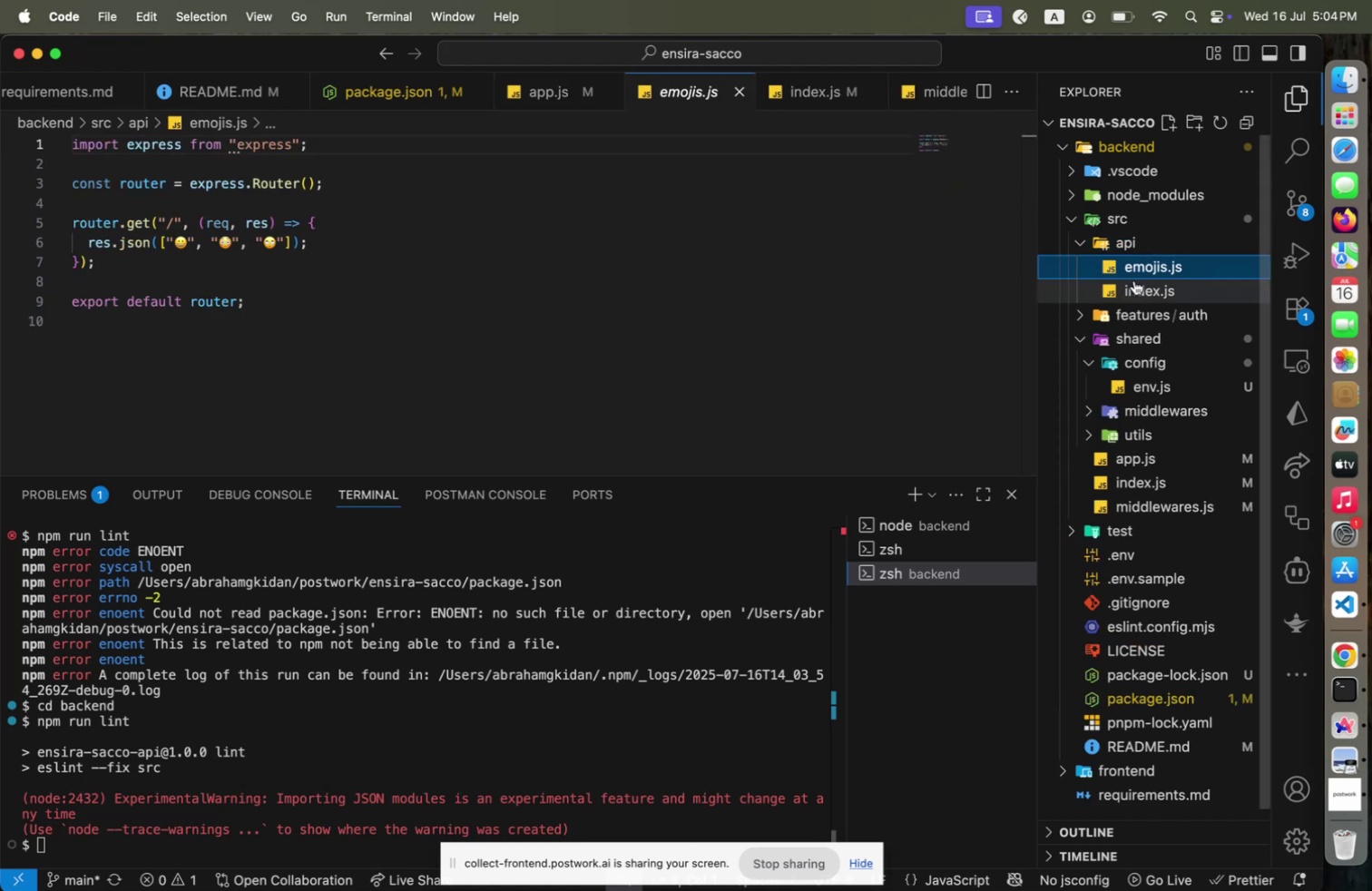 
left_click([817, 324])
 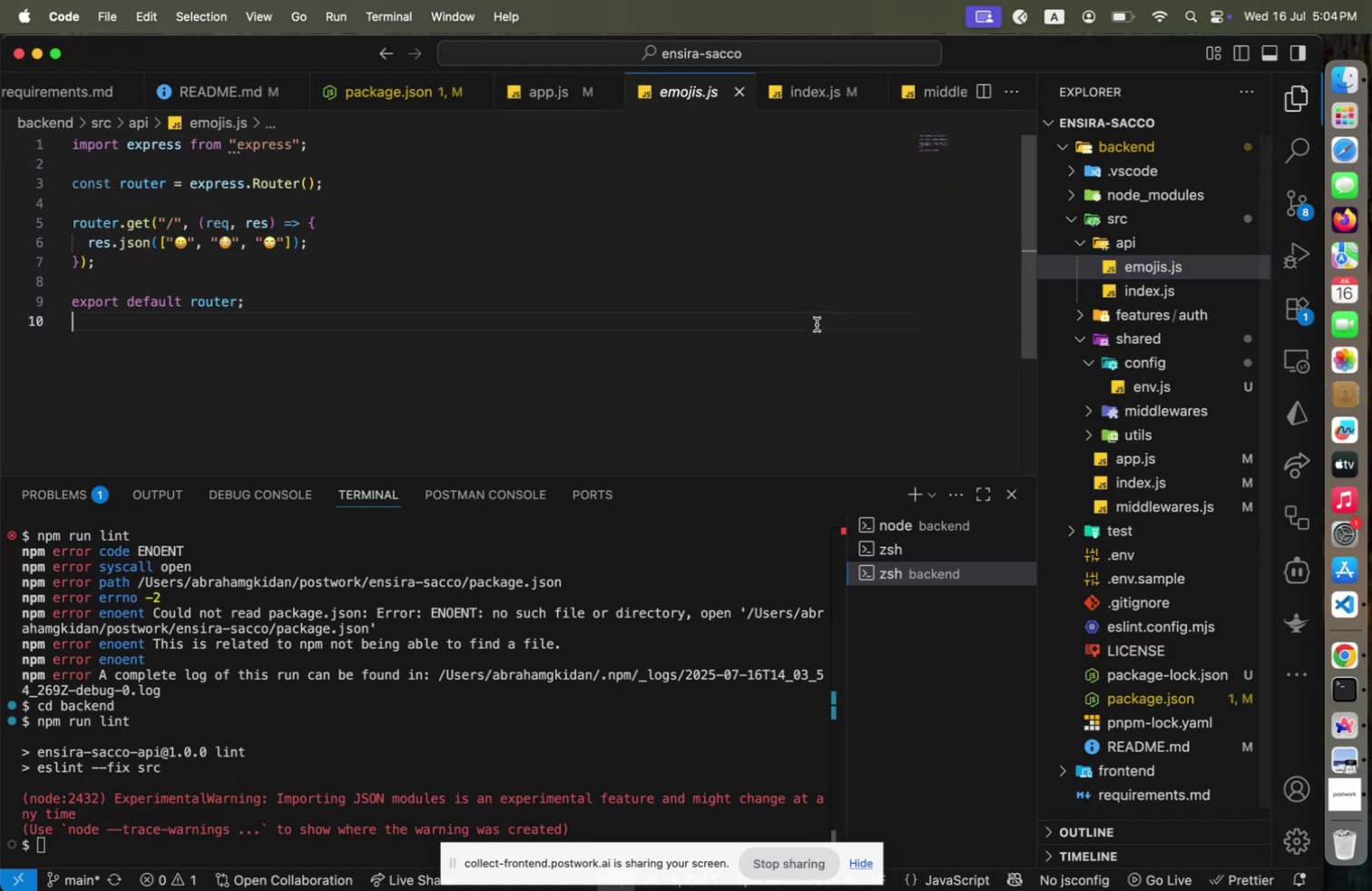 
key(Meta+CommandLeft)
 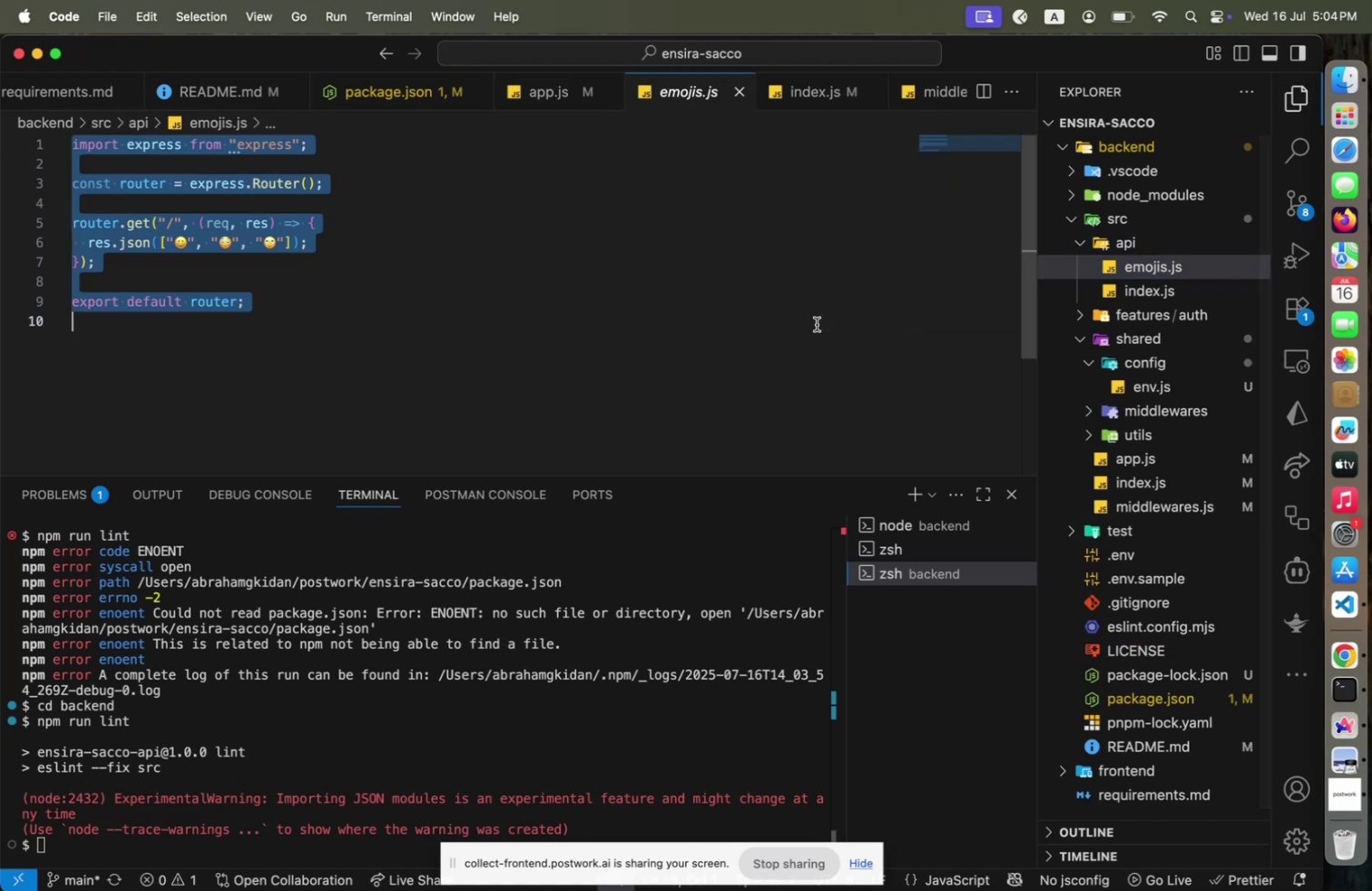 
key(Meta+A)
 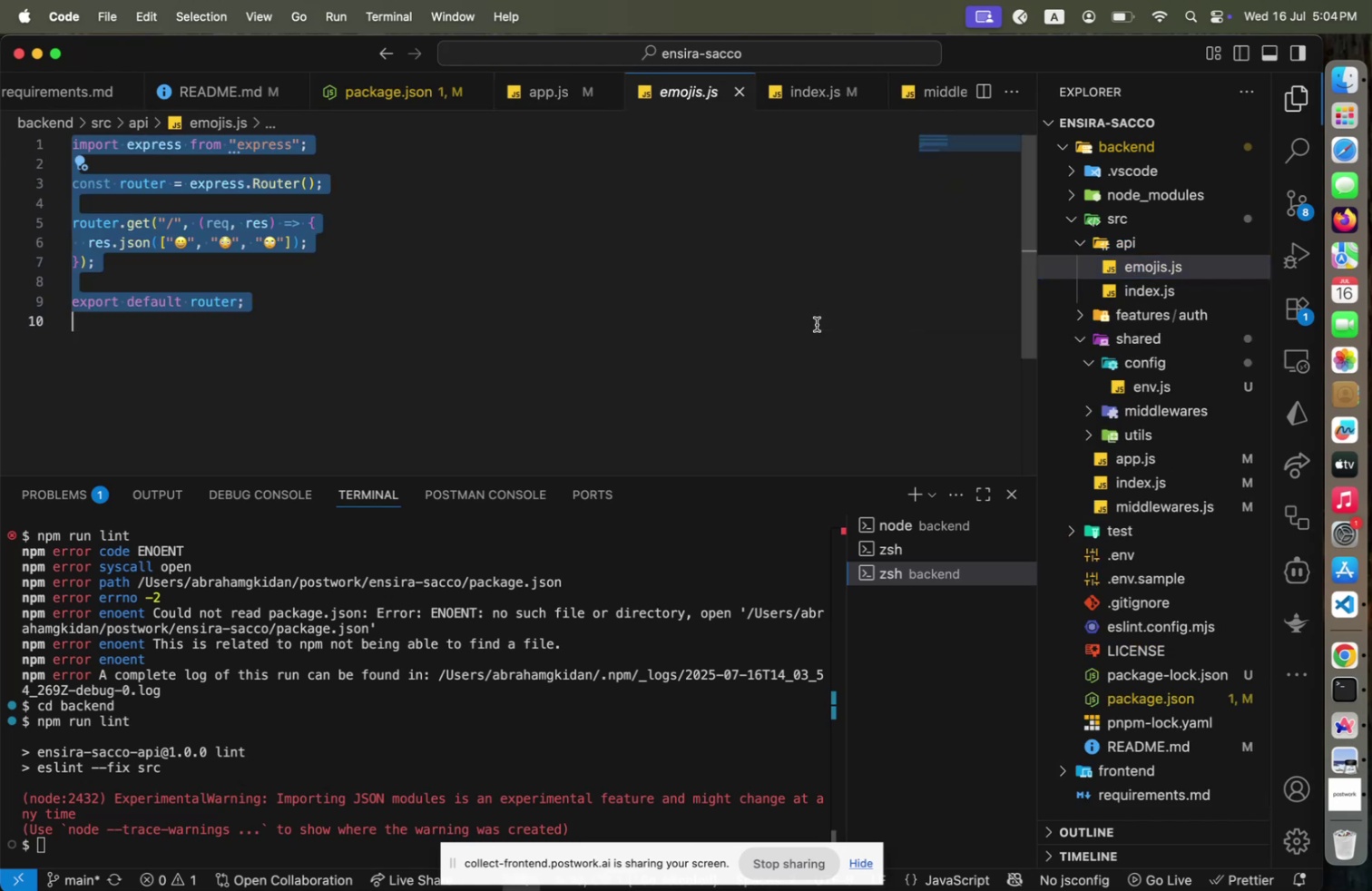 
key(Meta+C)
 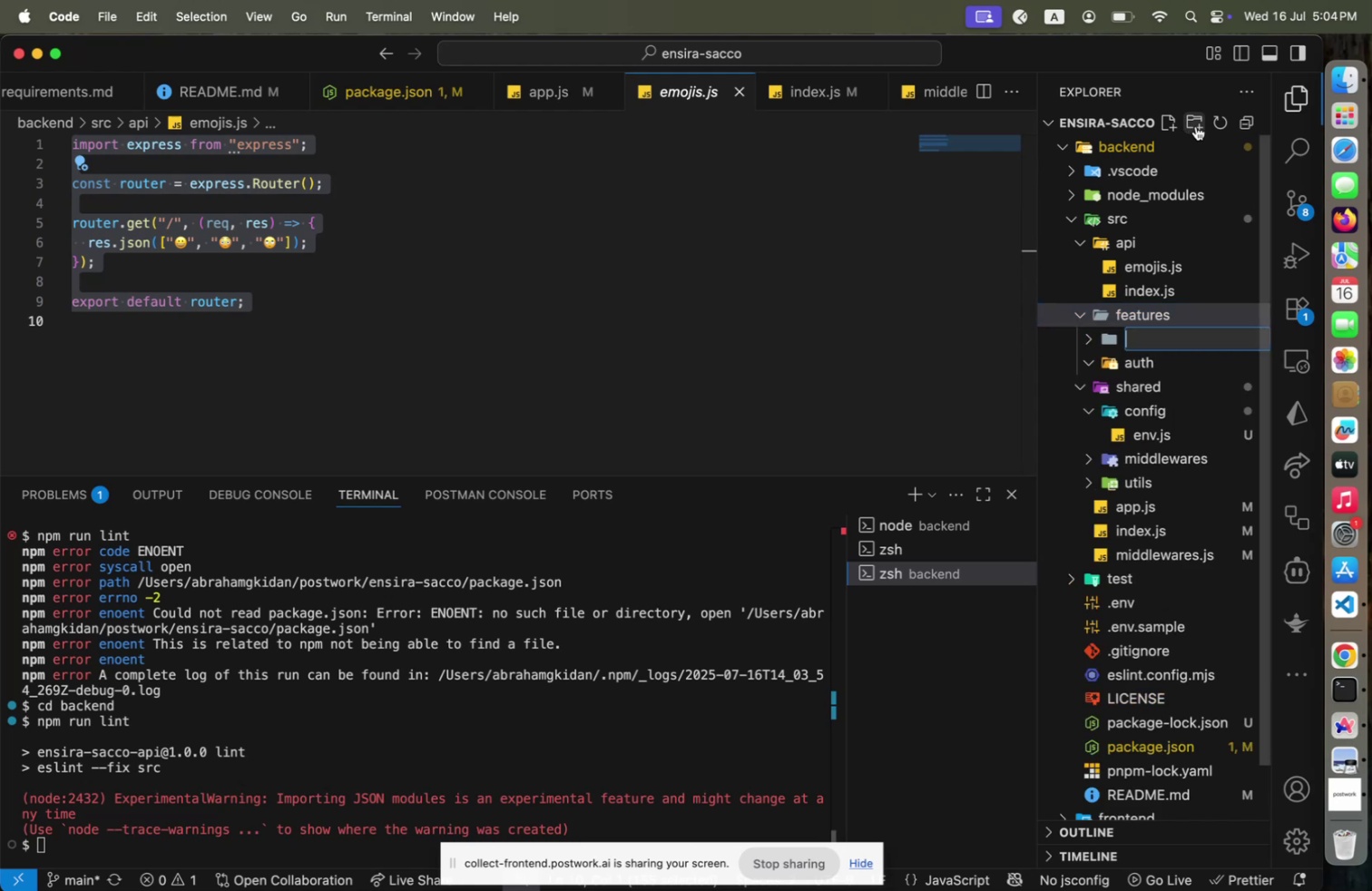 
type(users)
 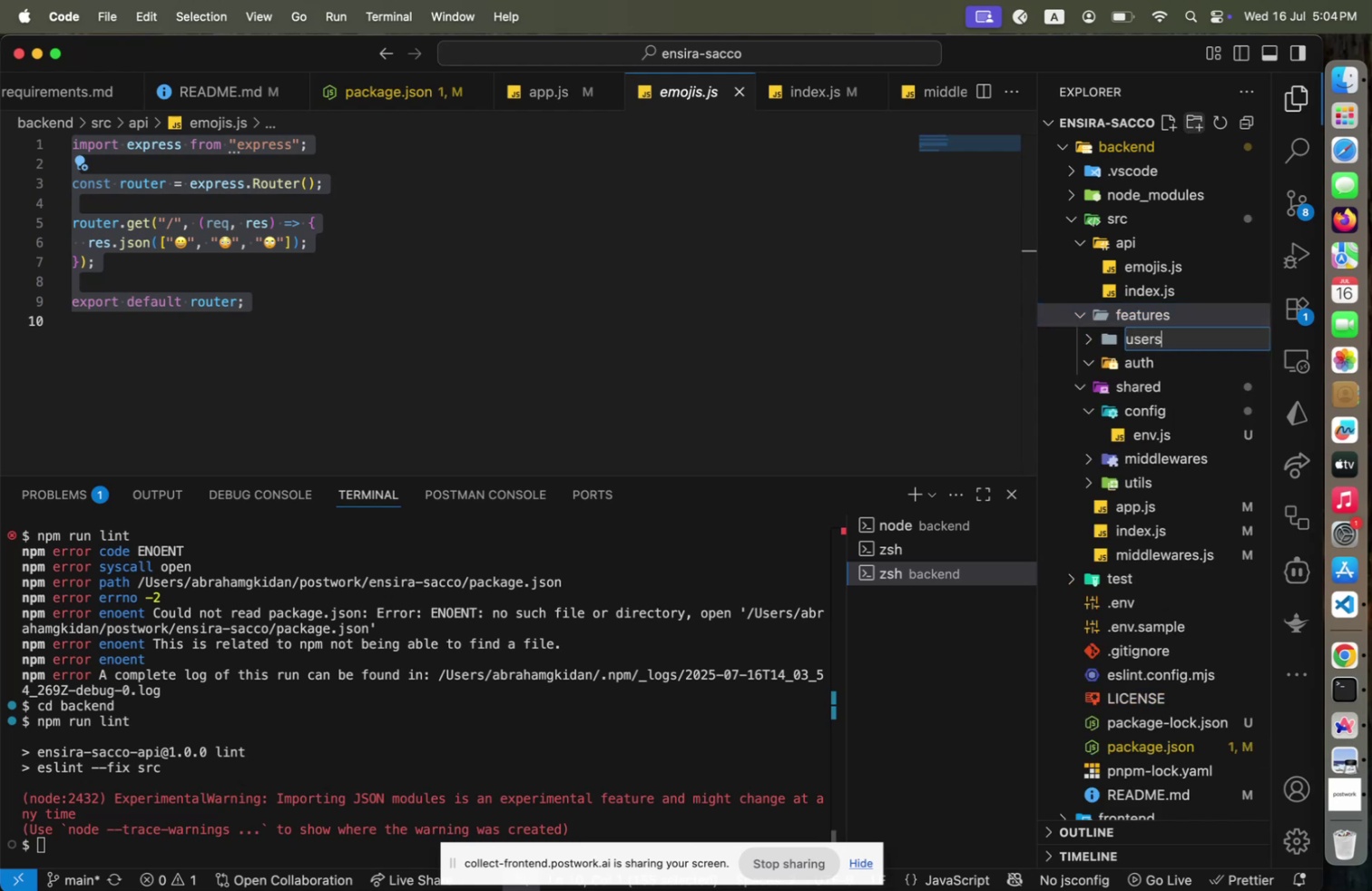 
key(Enter)
 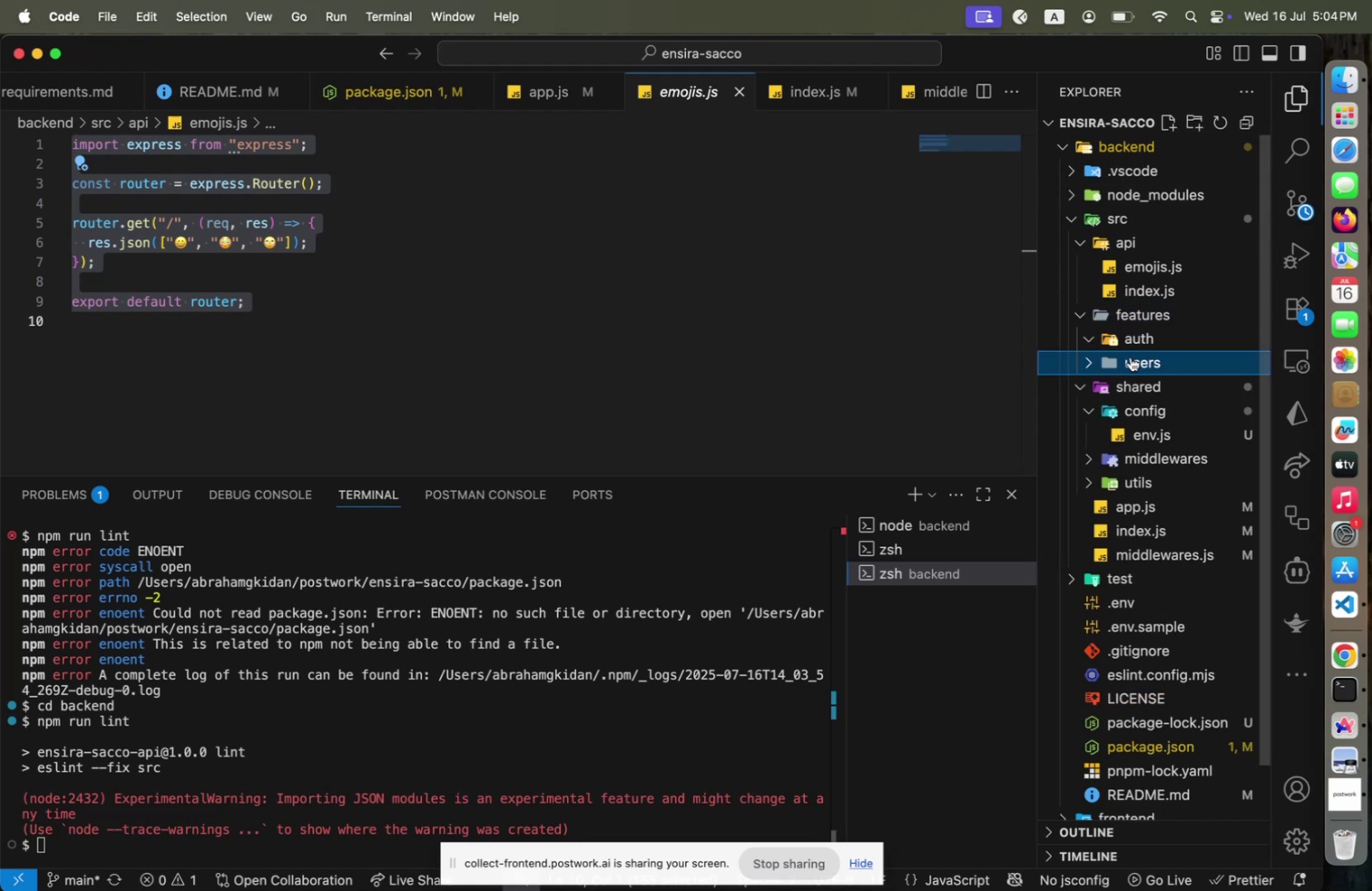 
left_click([1143, 342])
 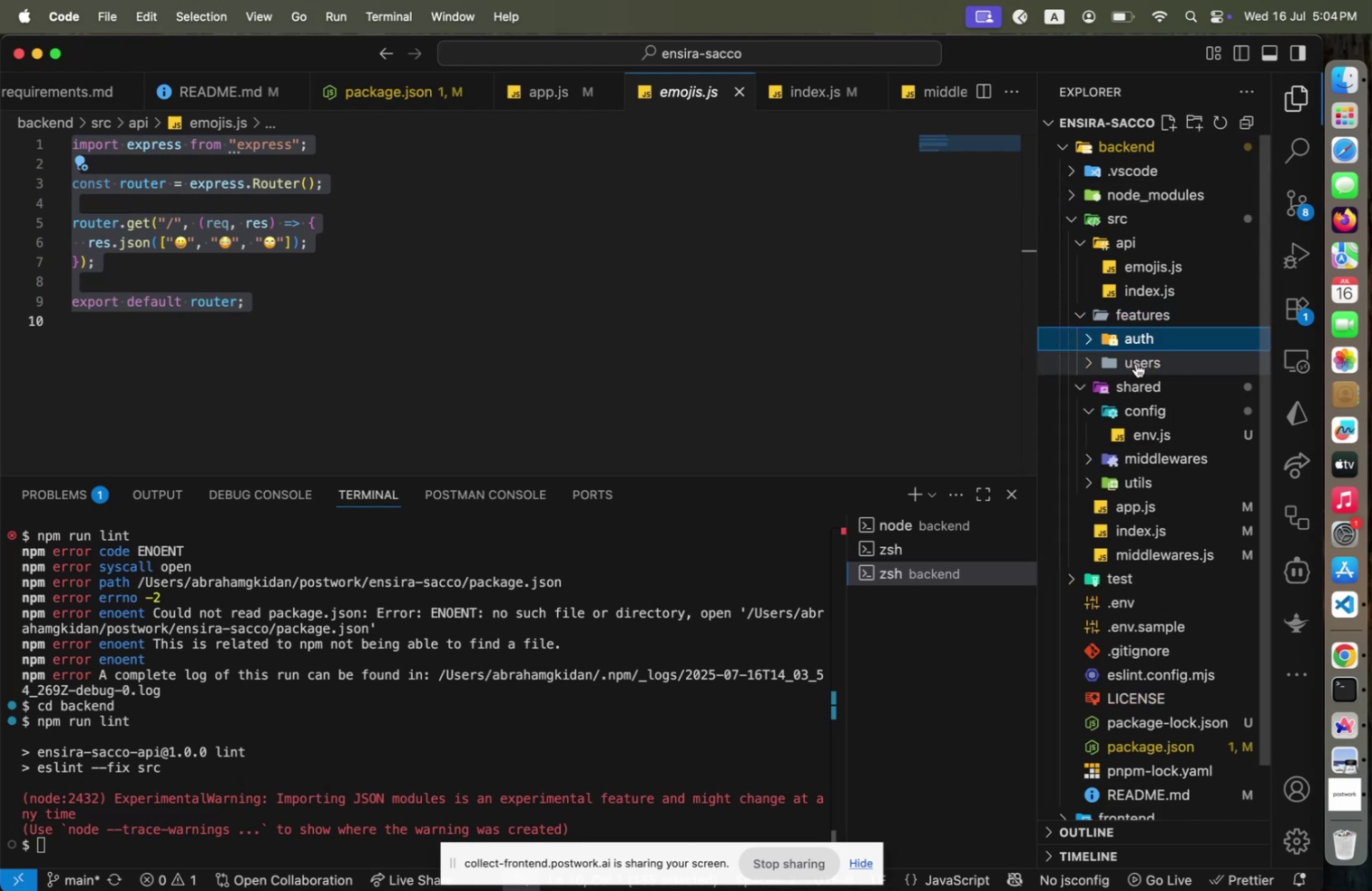 
left_click([1136, 363])
 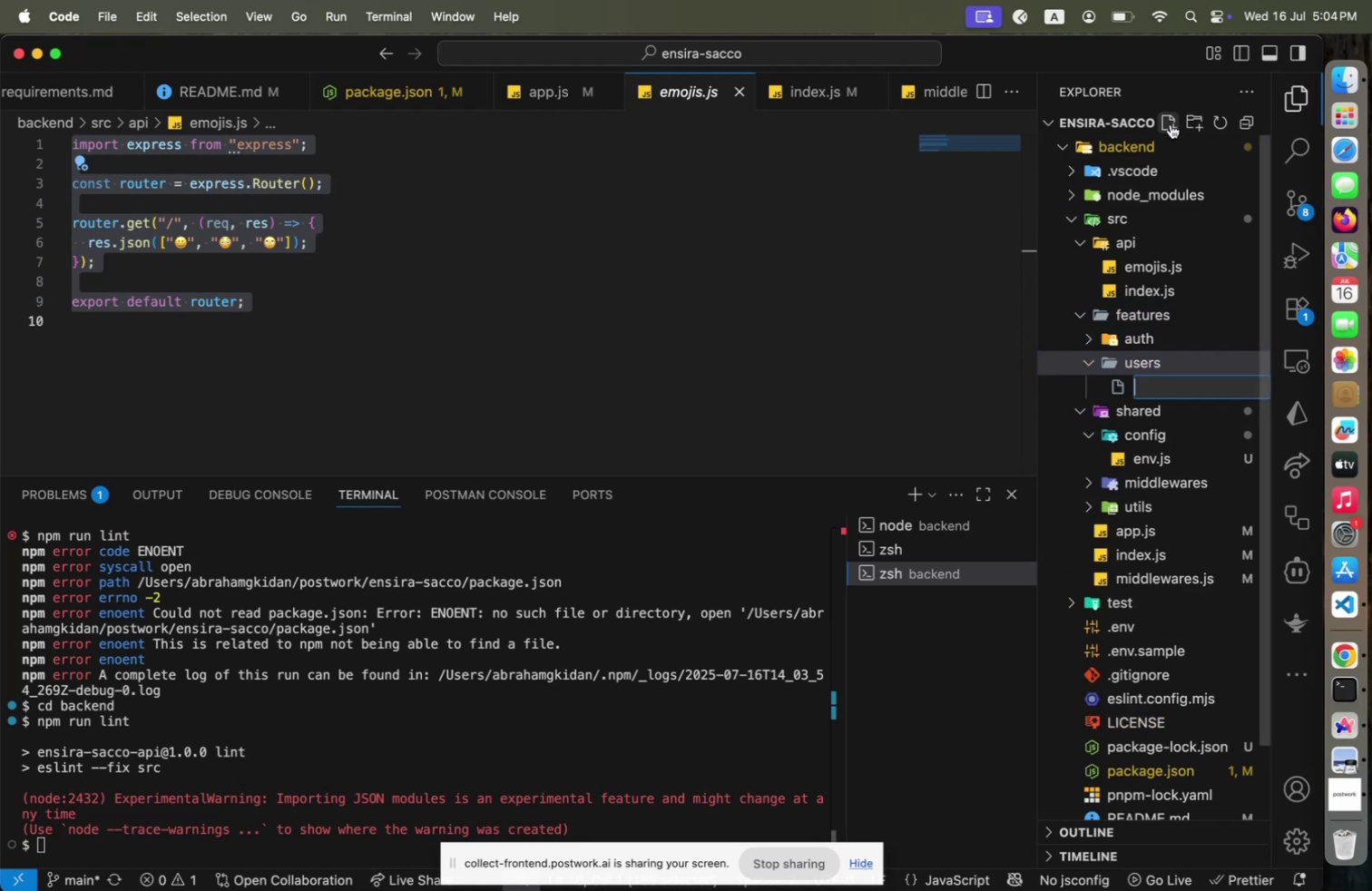 
type(user.model.js)
 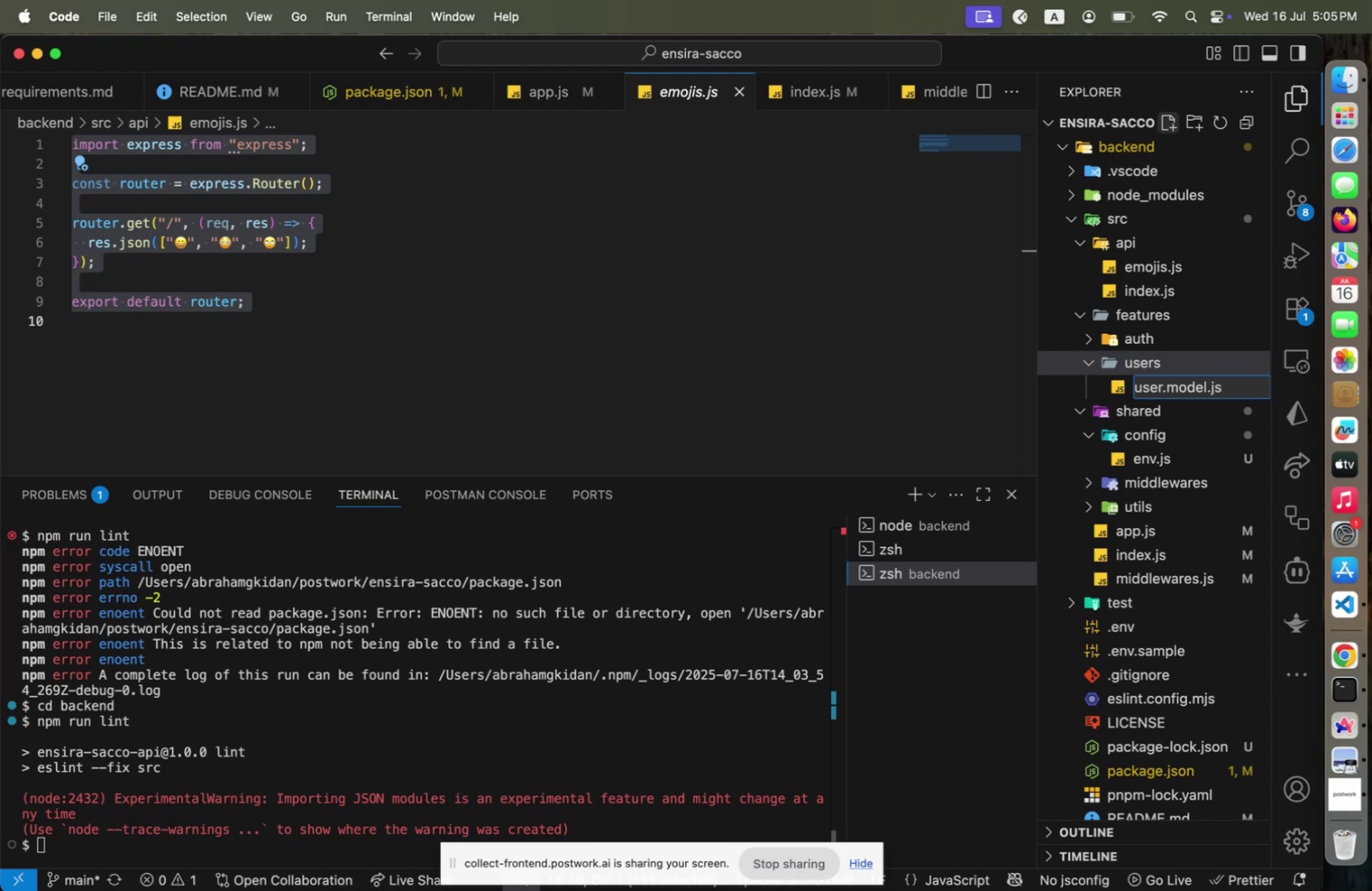 
key(Enter)
 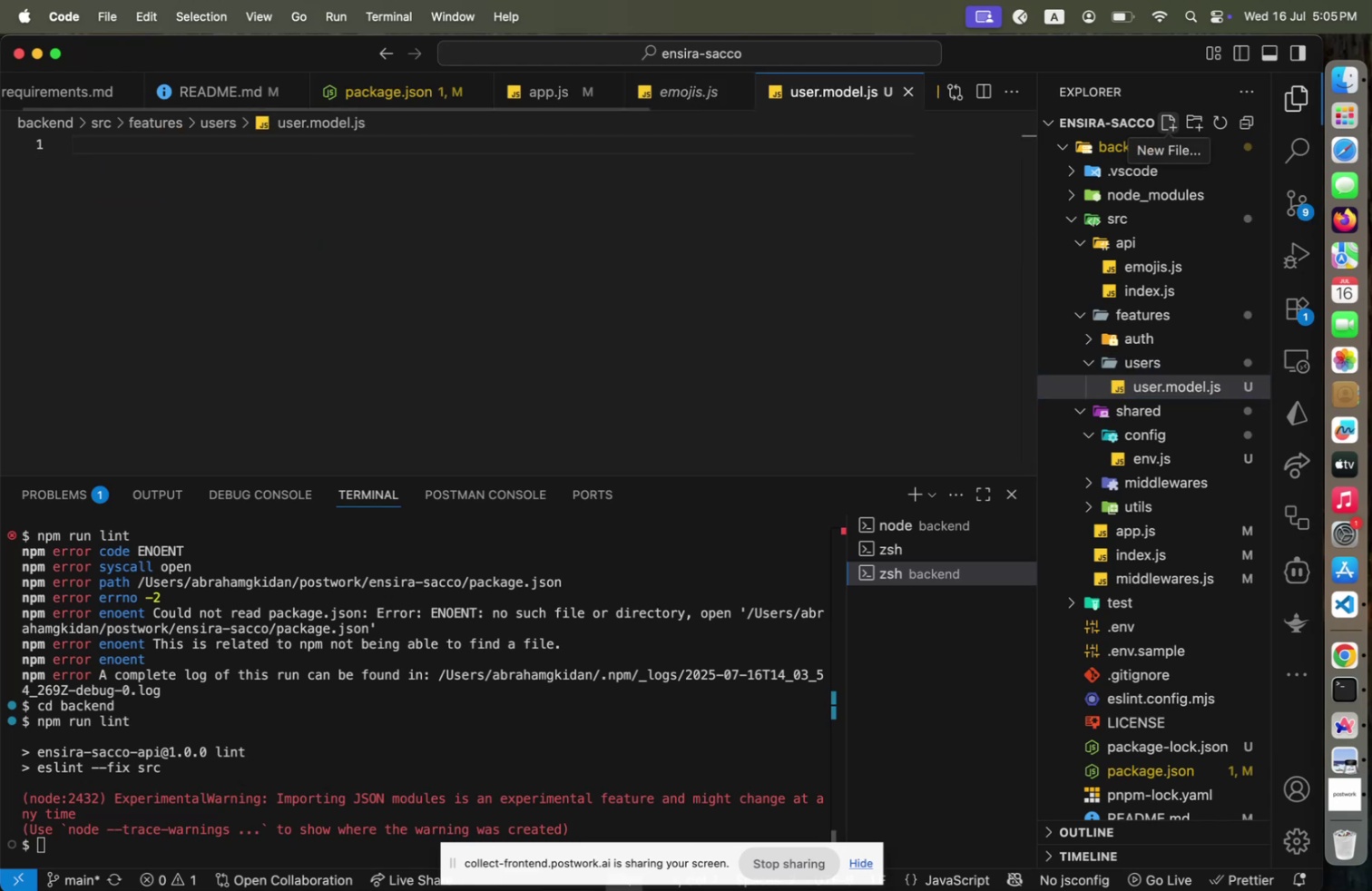 
key(Enter)
 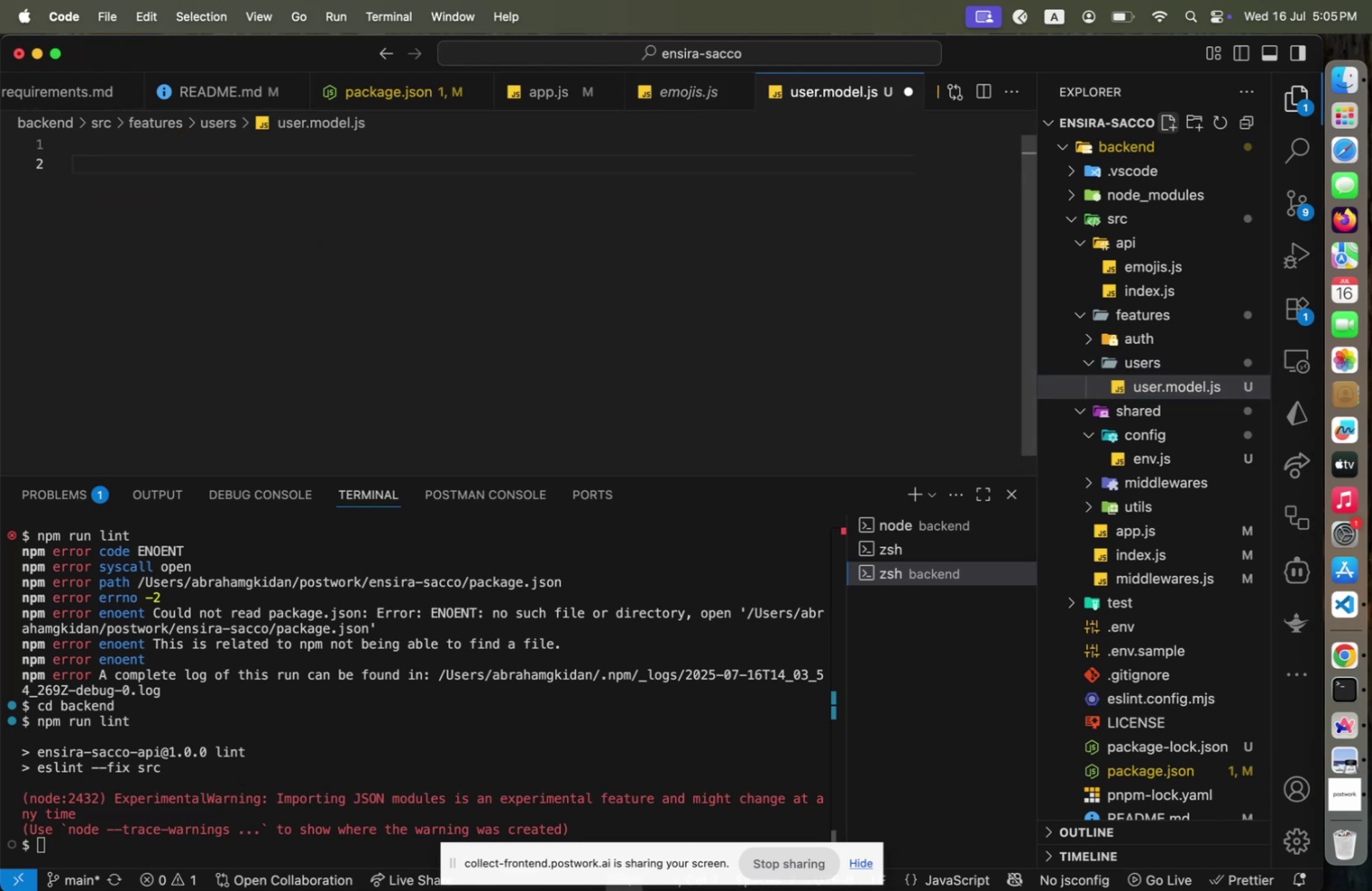 
key(Backspace)
type(sudo npm install mongoose )
key(Backspace)
 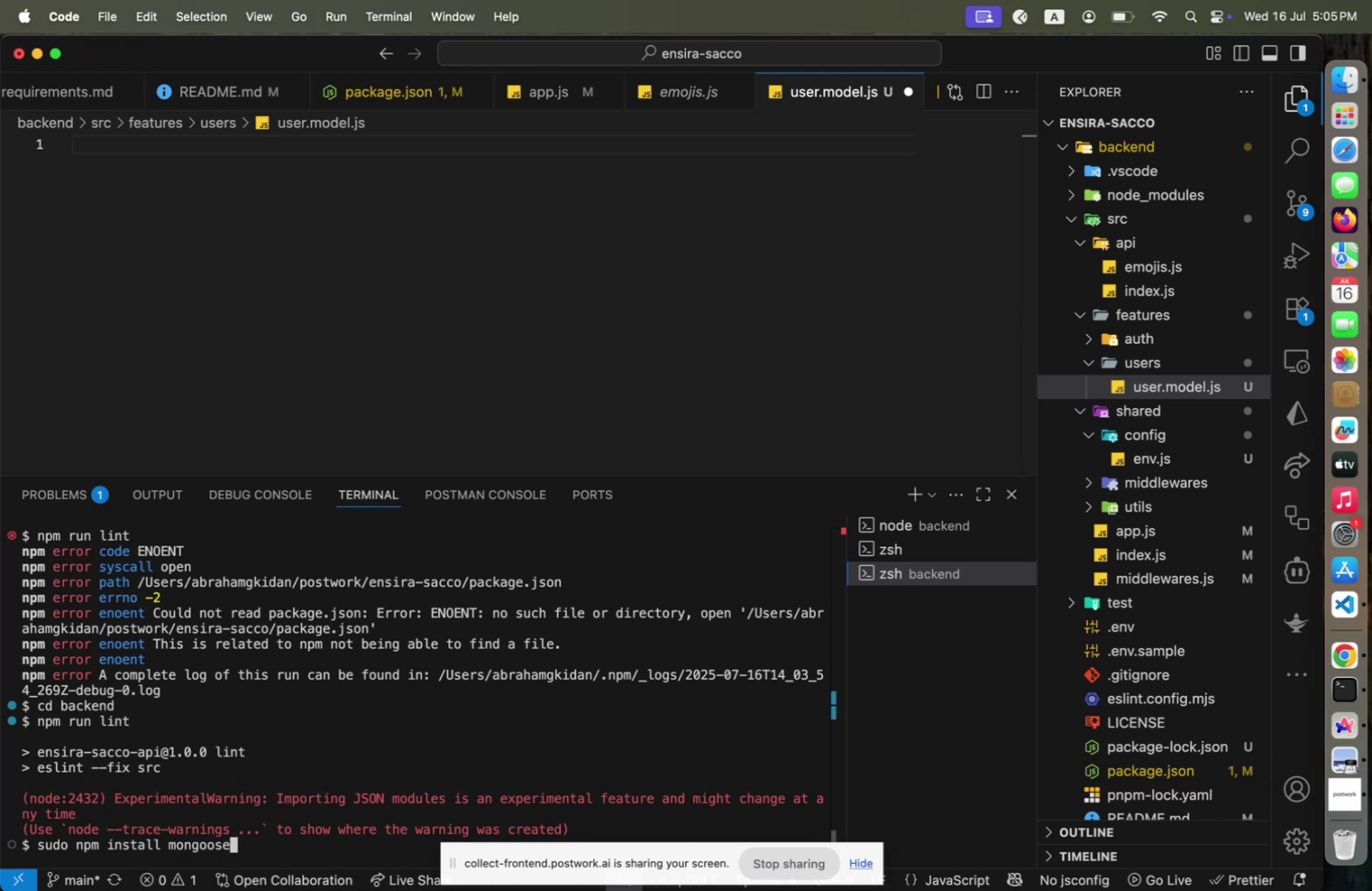 
key(Enter)
 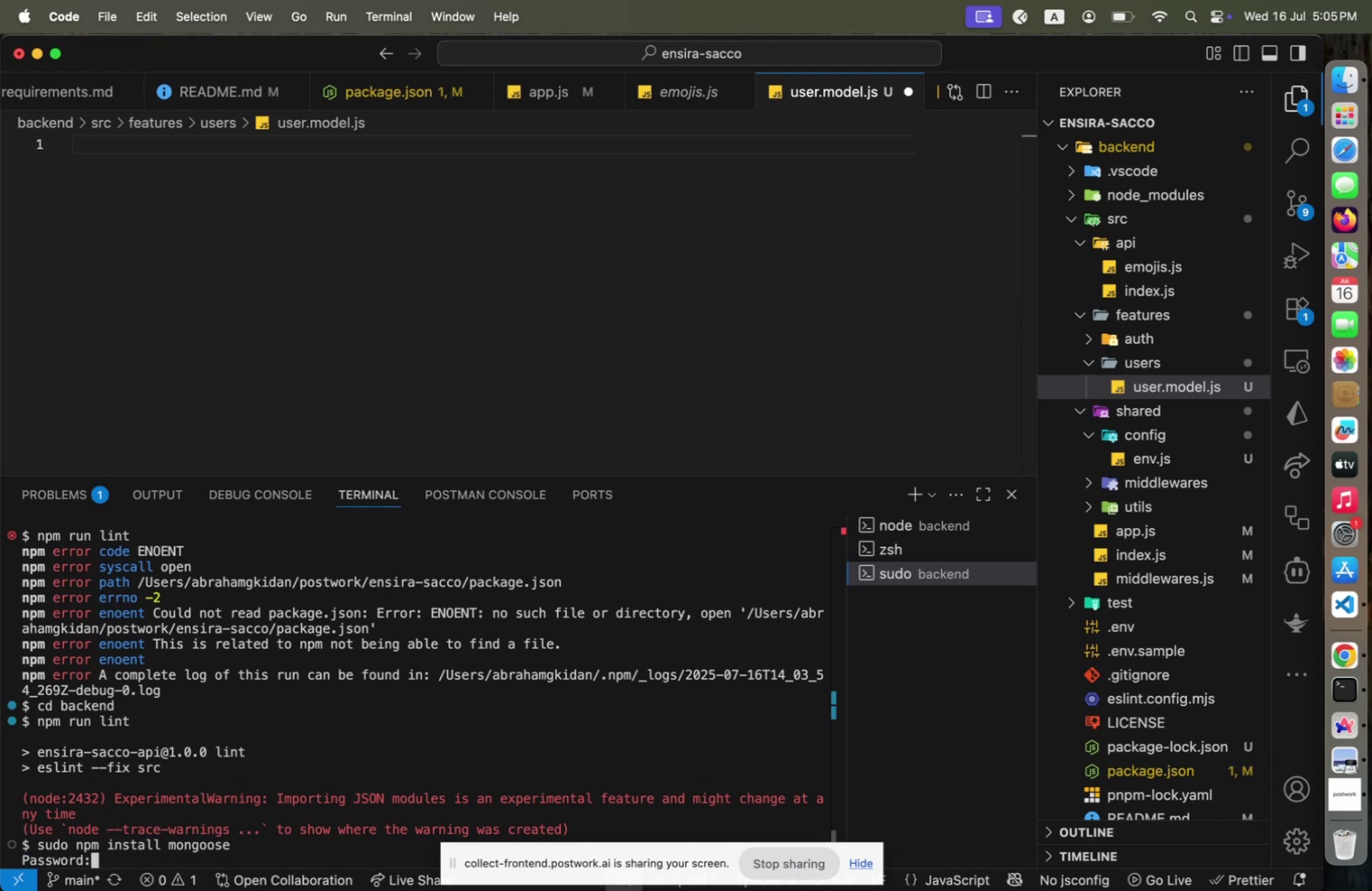 
type(#dIAM2024)
 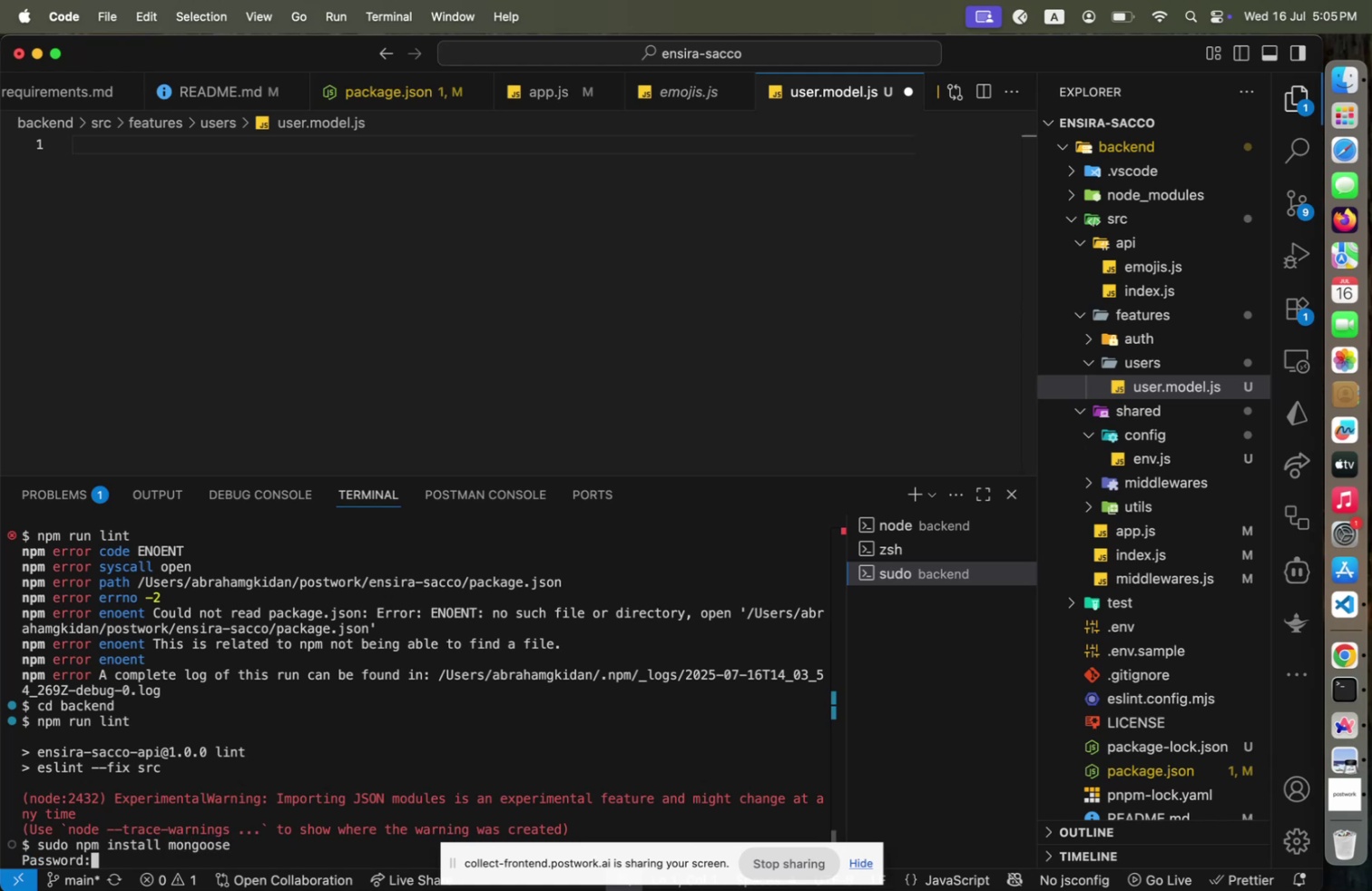 
key(Enter)
 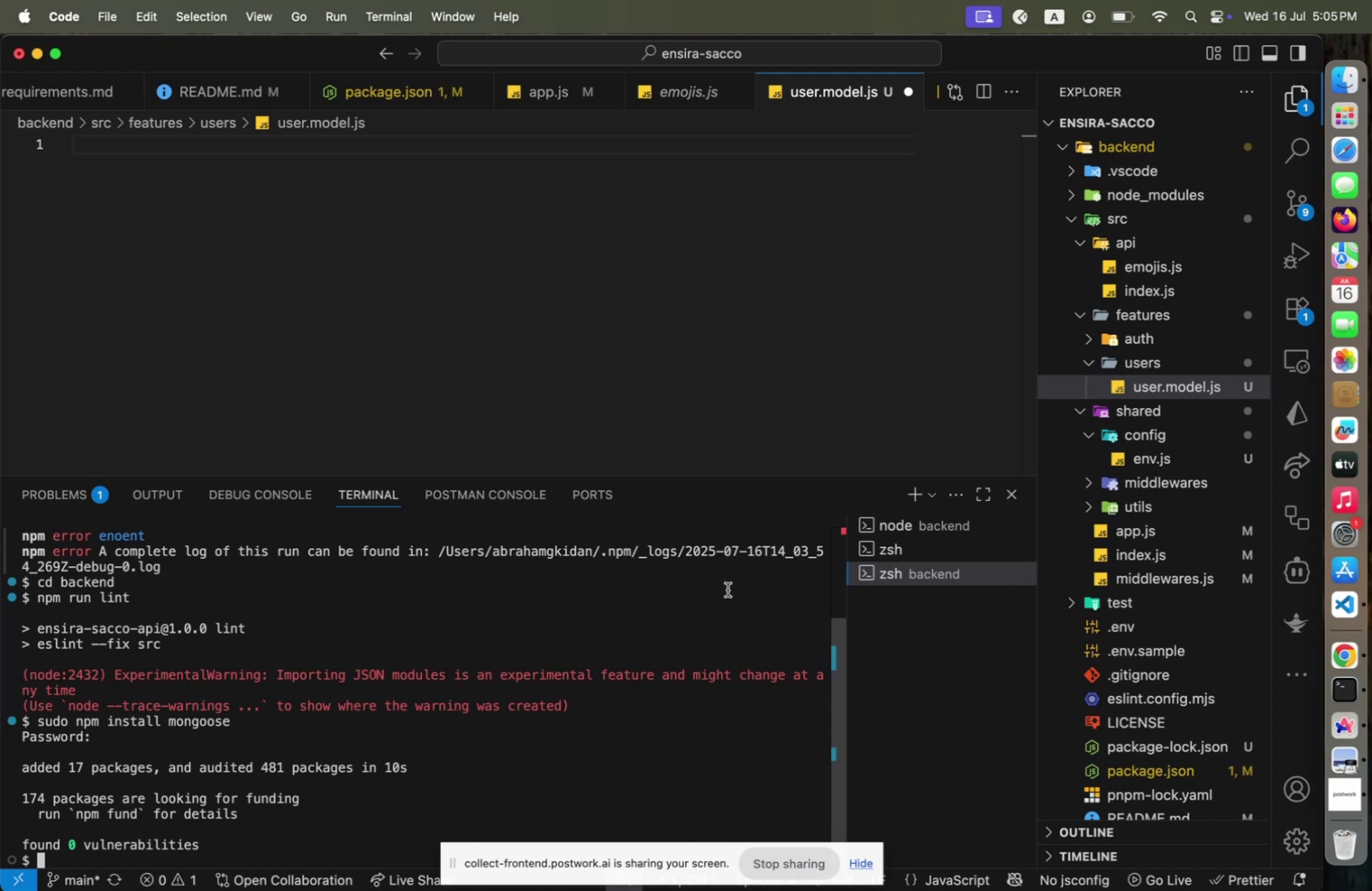 
wait(45.93)
 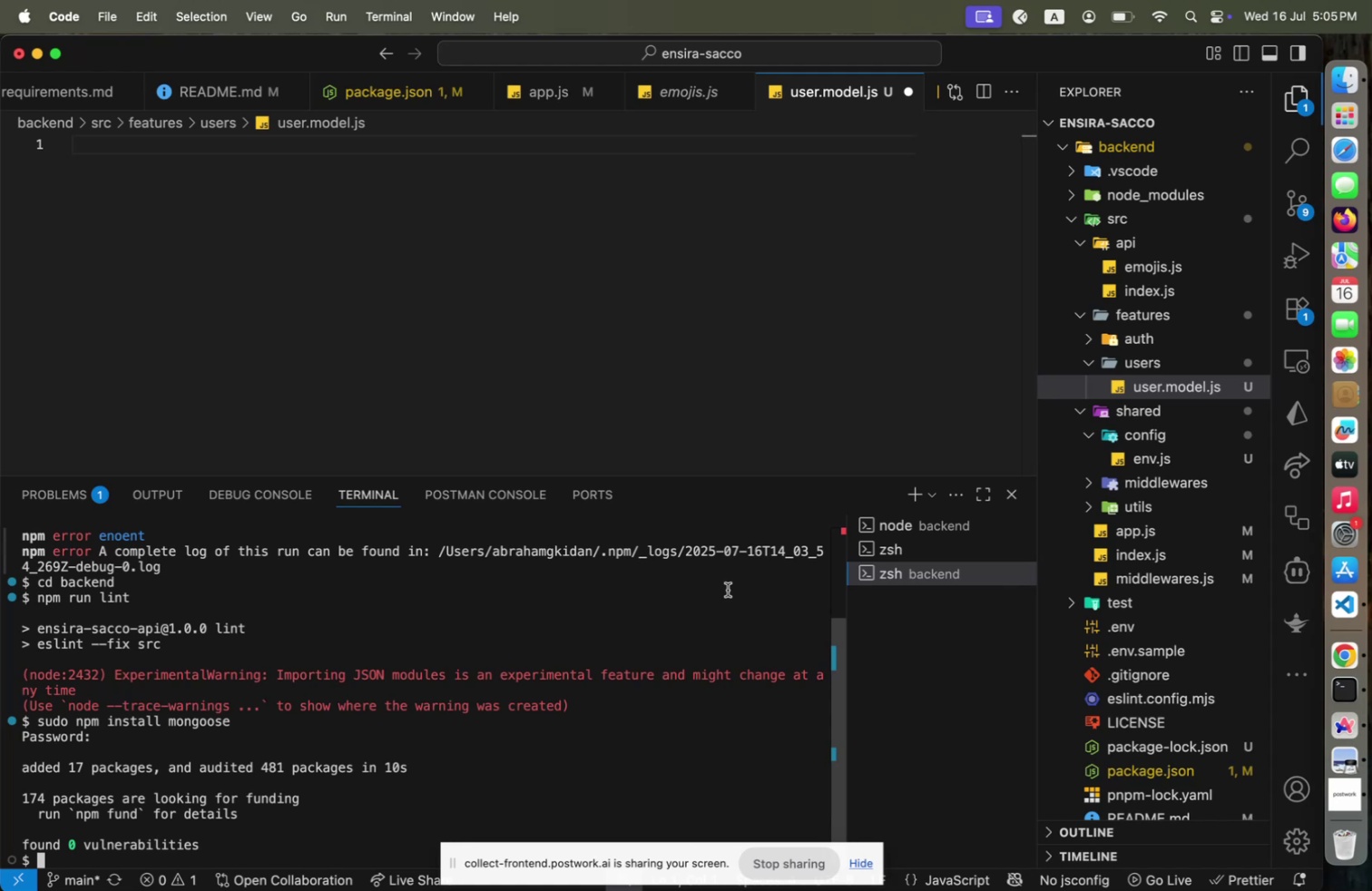 
left_click([1154, 481])
 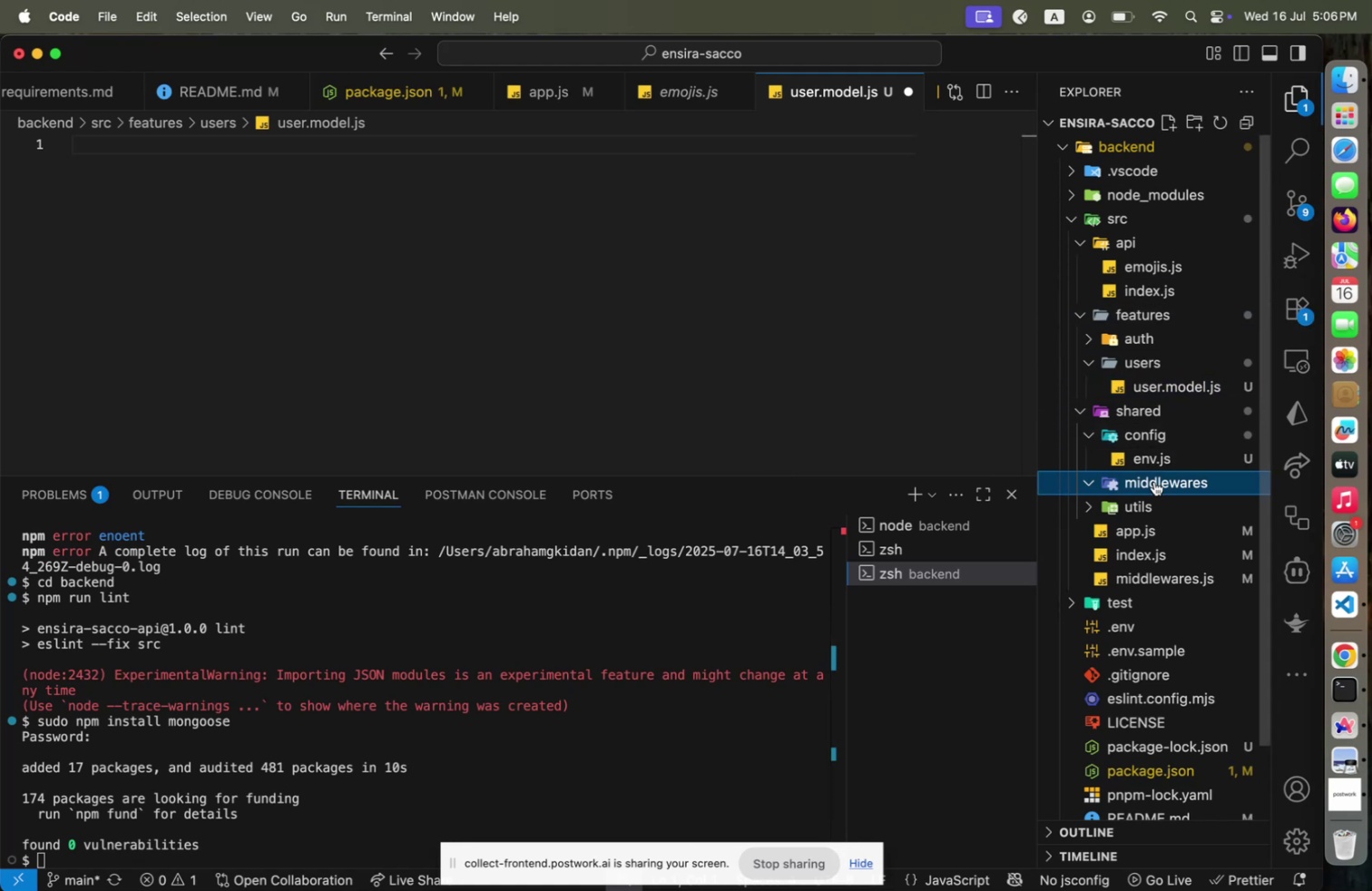 
left_click([1154, 481])
 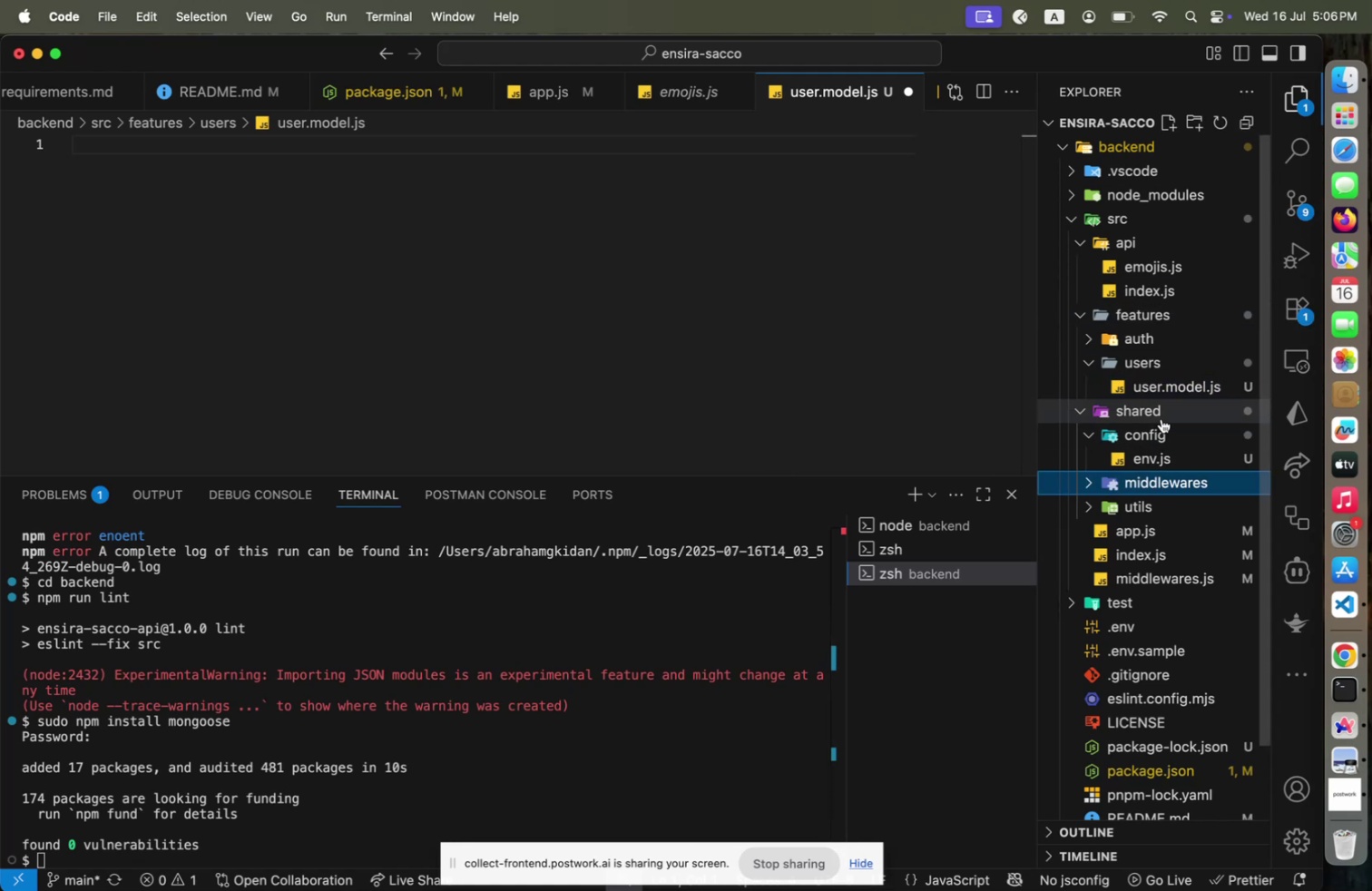 
left_click([1161, 418])
 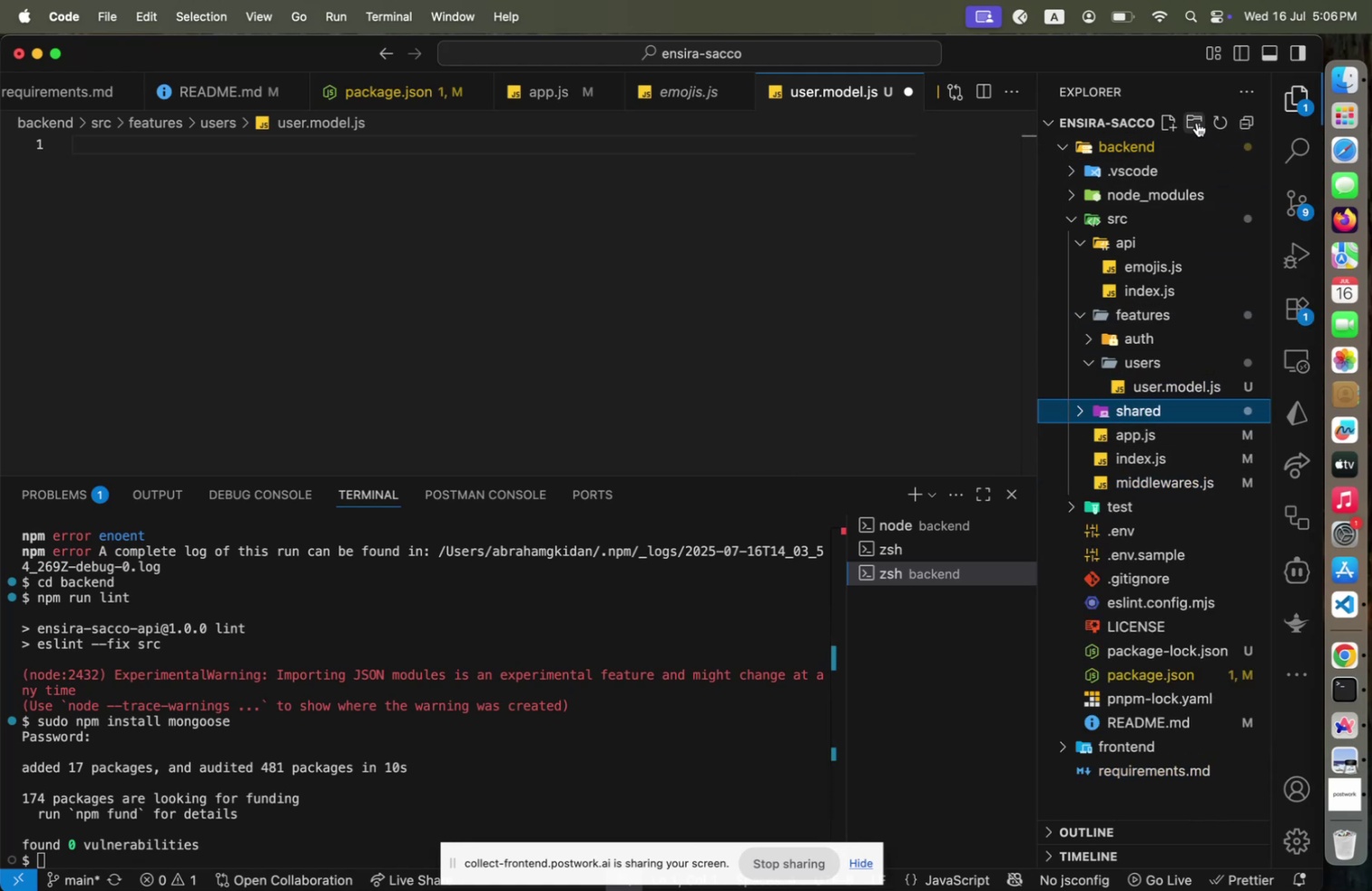 
type(database)
 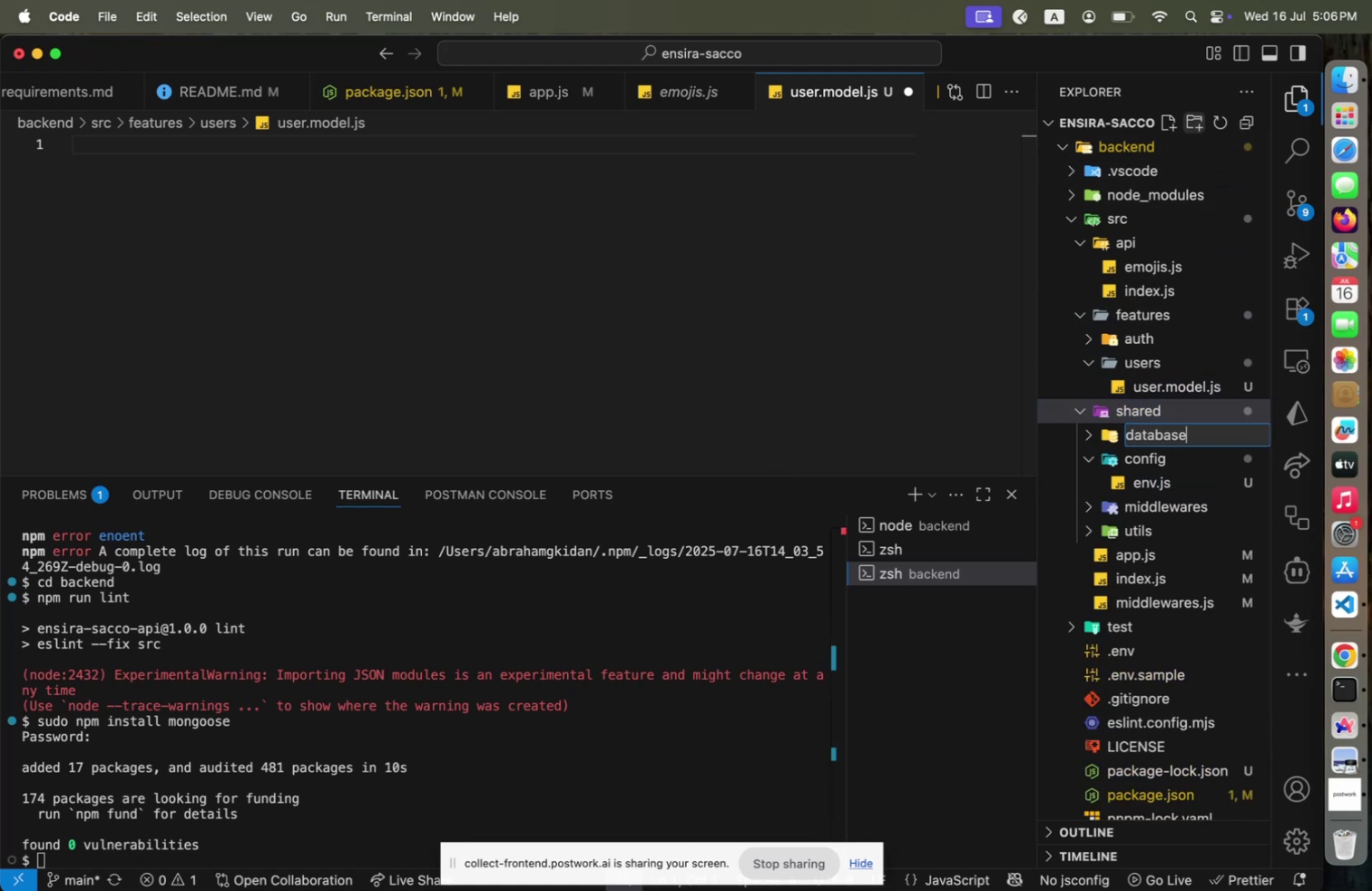 
key(Enter)
 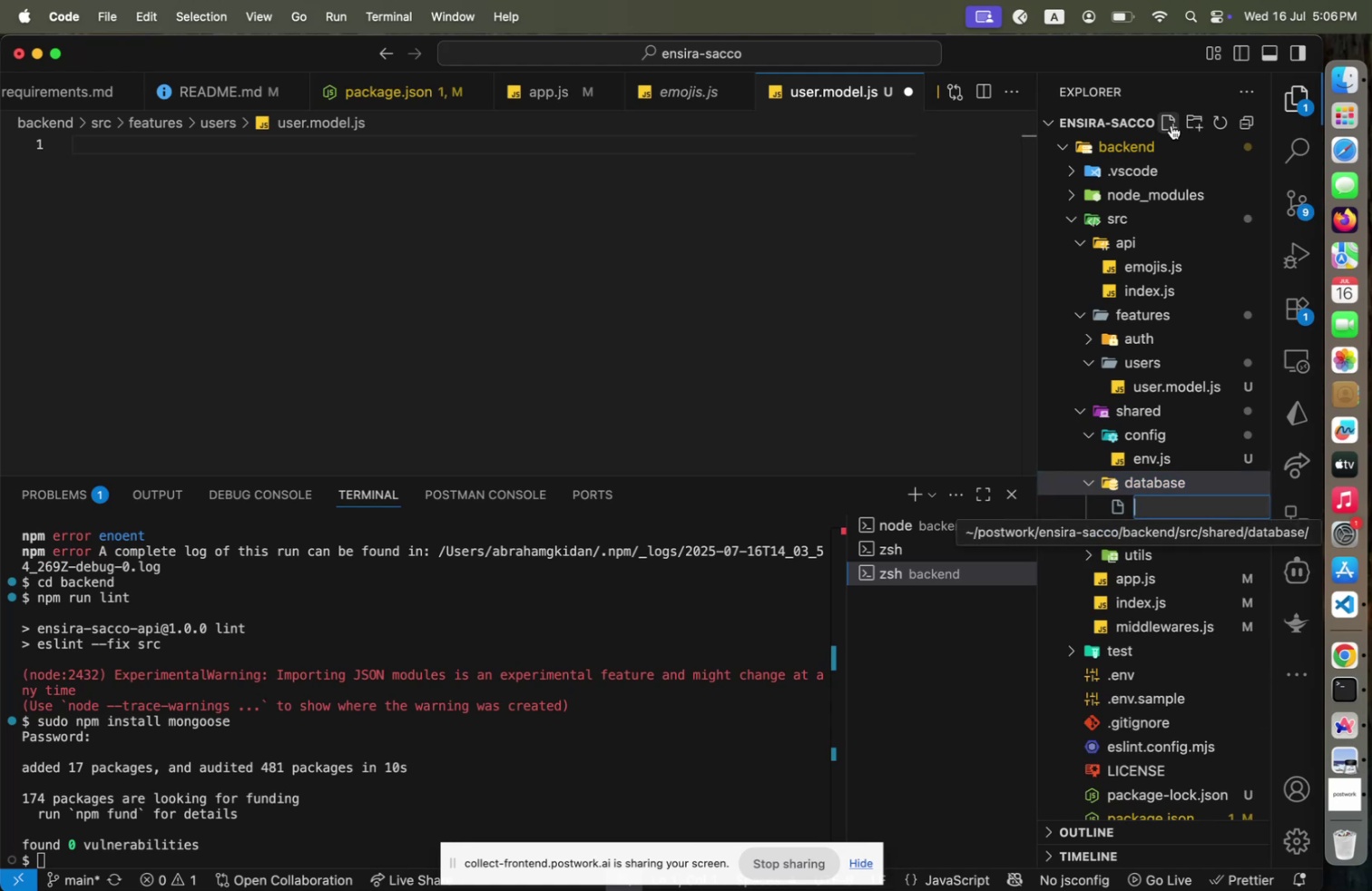 
wait(7.94)
 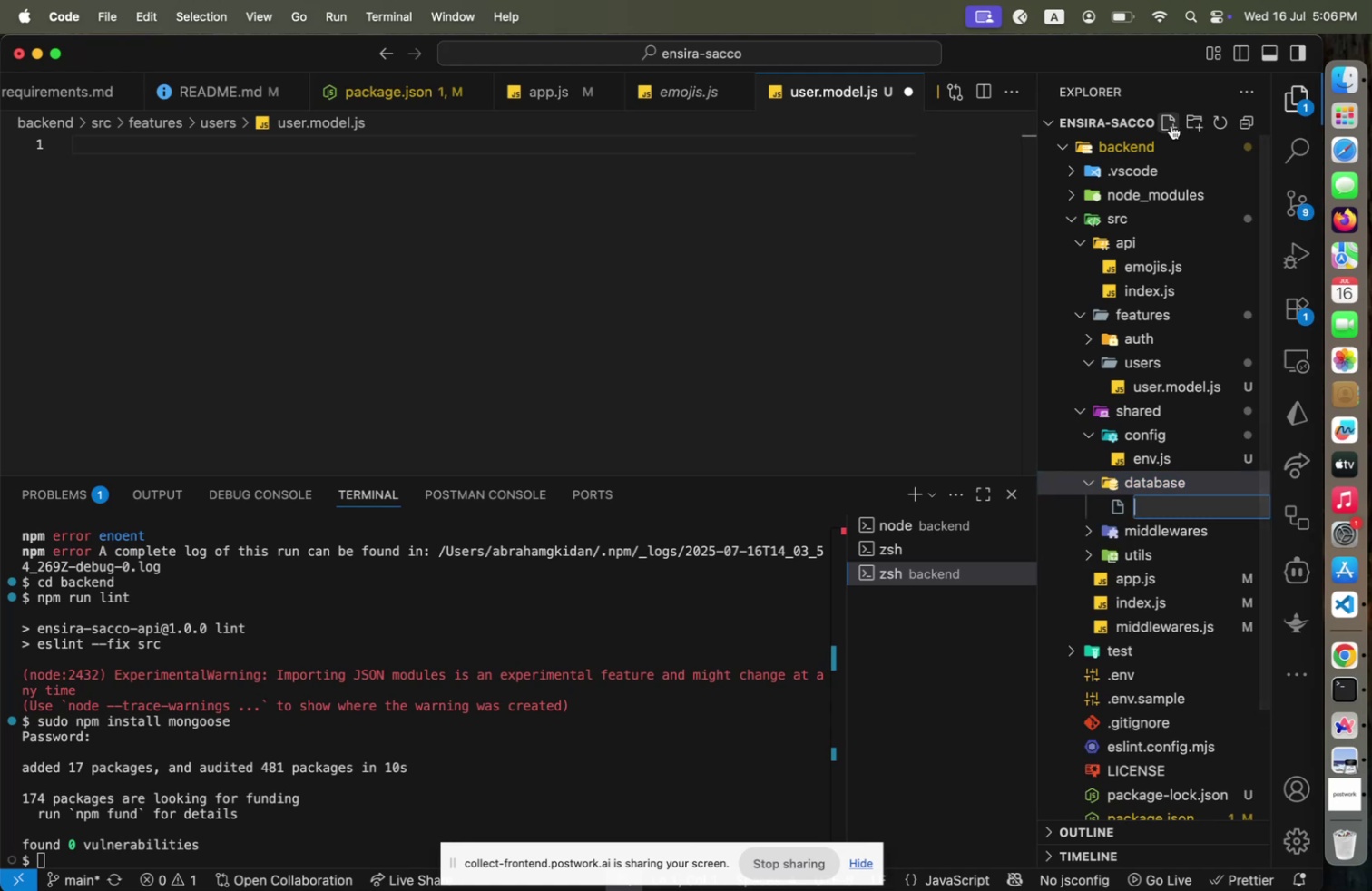 
type(init)
key(Backspace)
key(Backspace)
key(Backspace)
key(Backspace)
type(connect.js)
 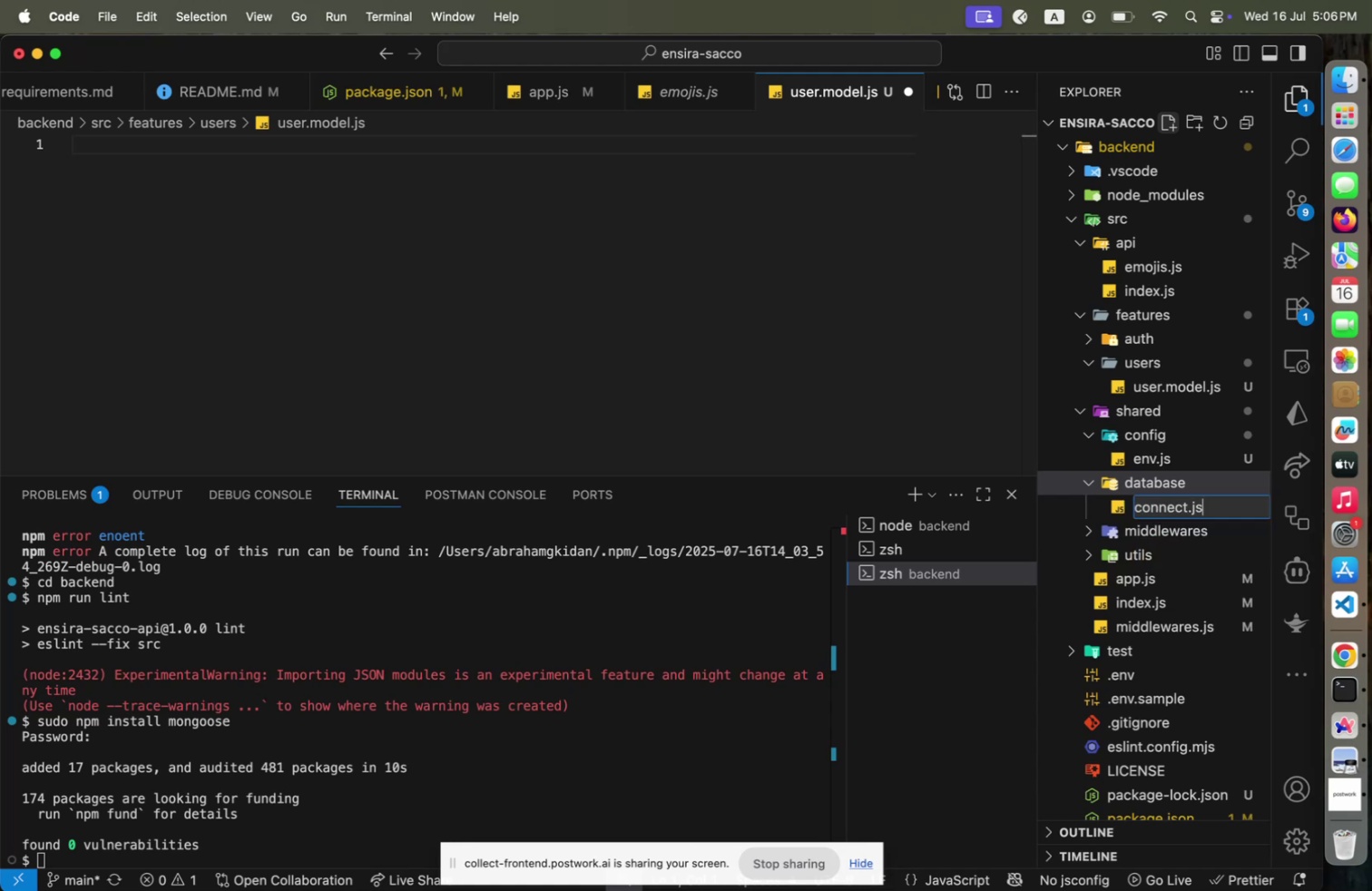 
key(Enter)
 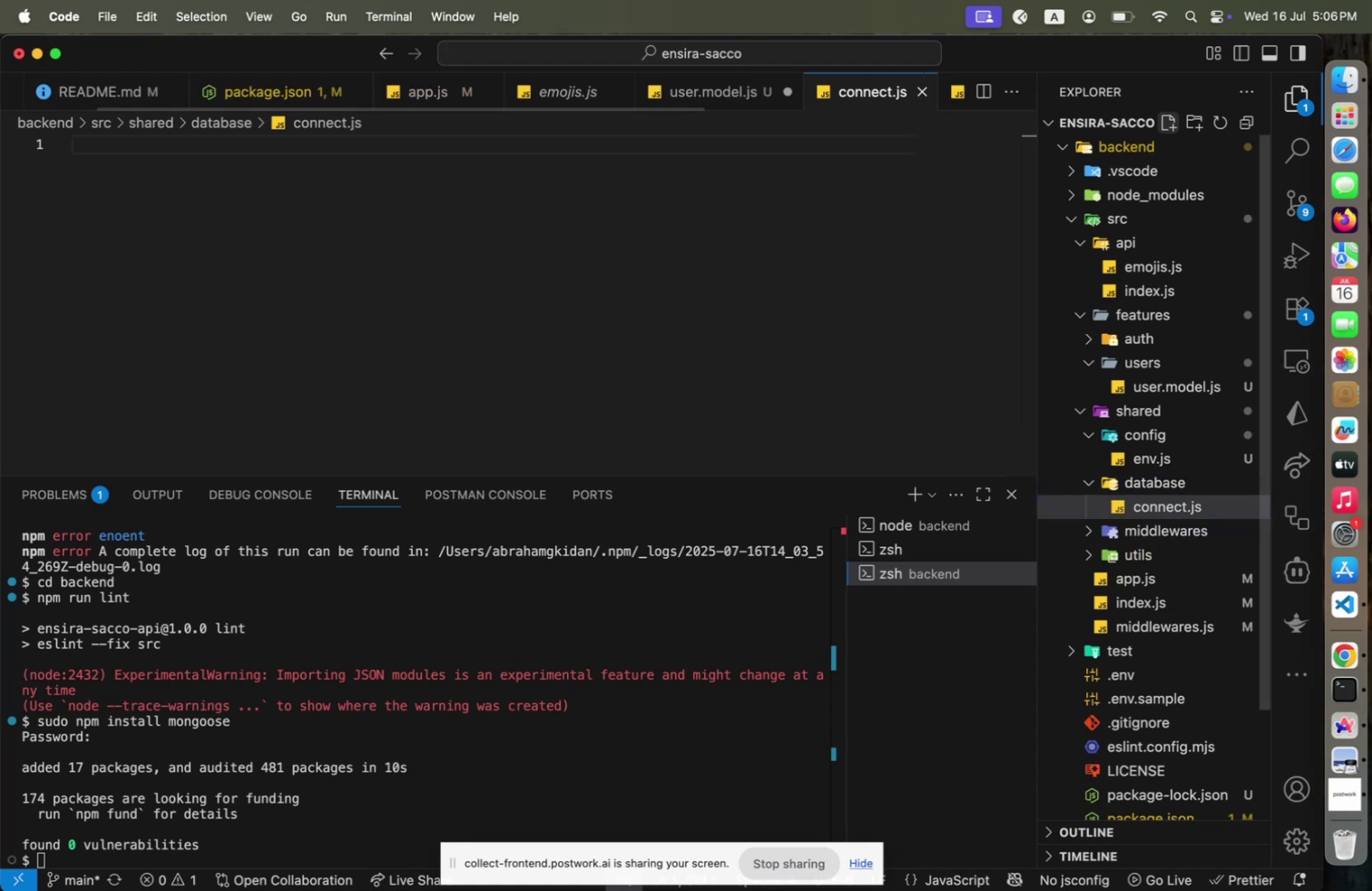 
key(Enter)
 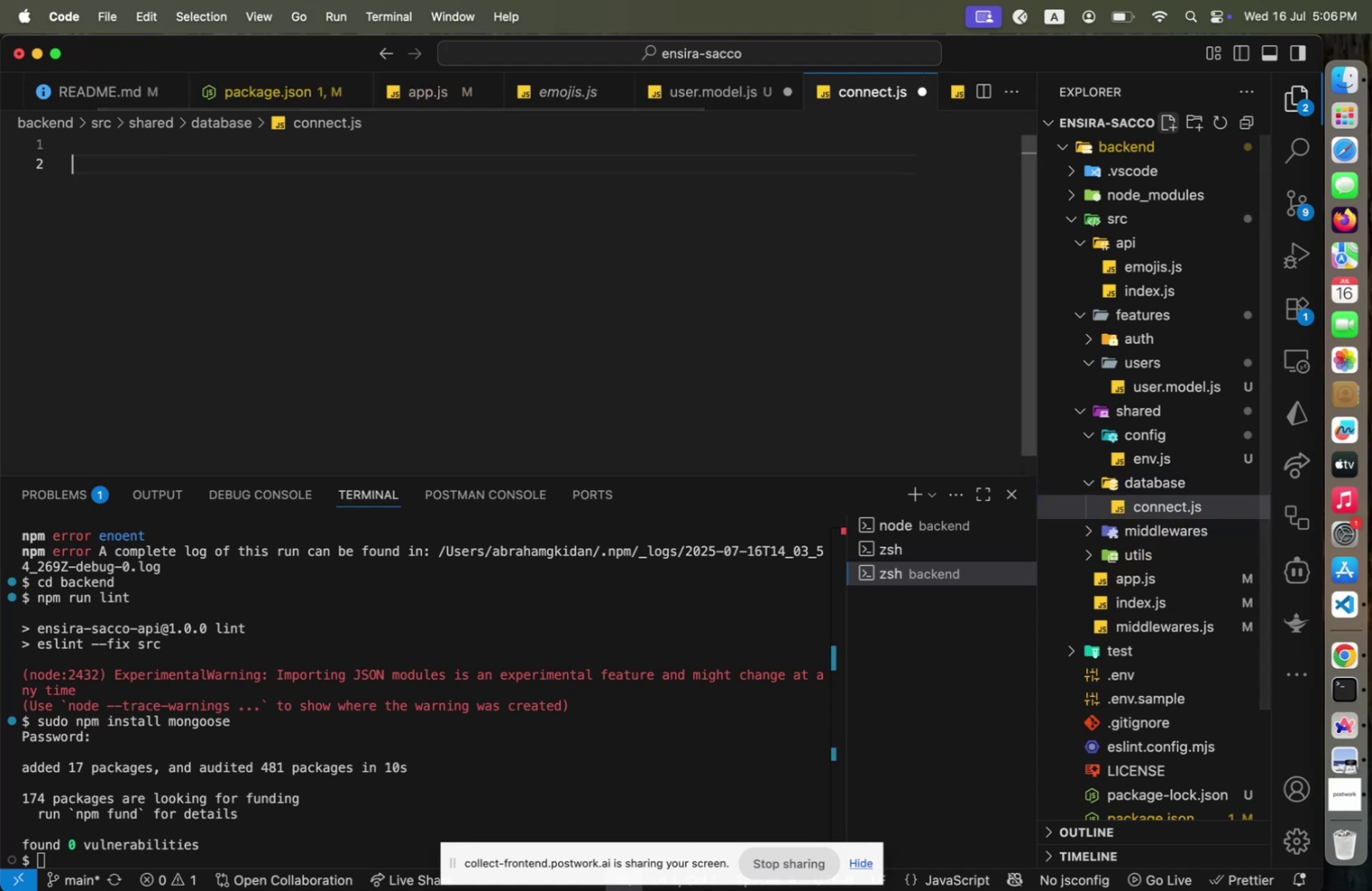 
key(Enter)
 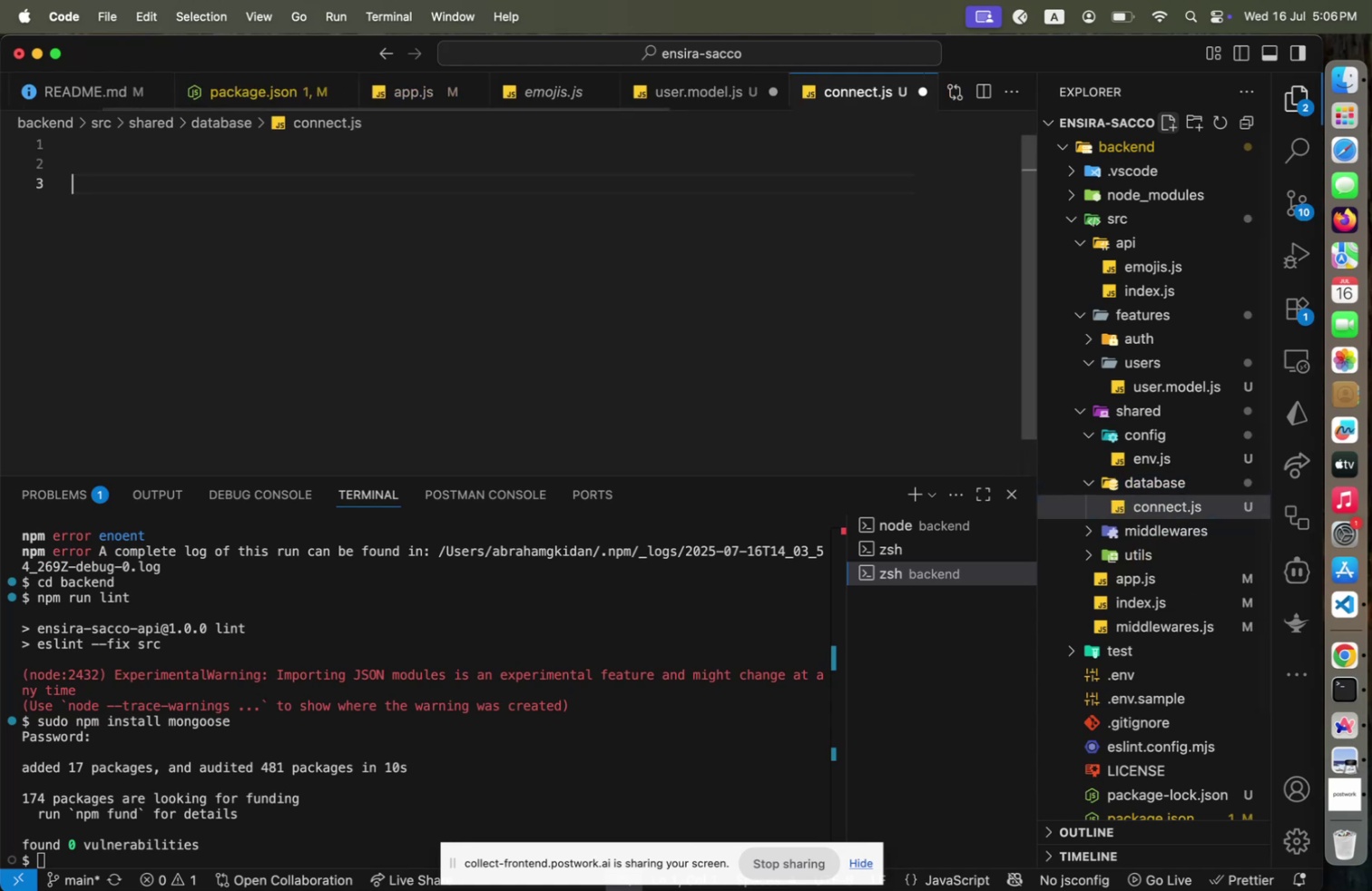 
key(Backspace)
 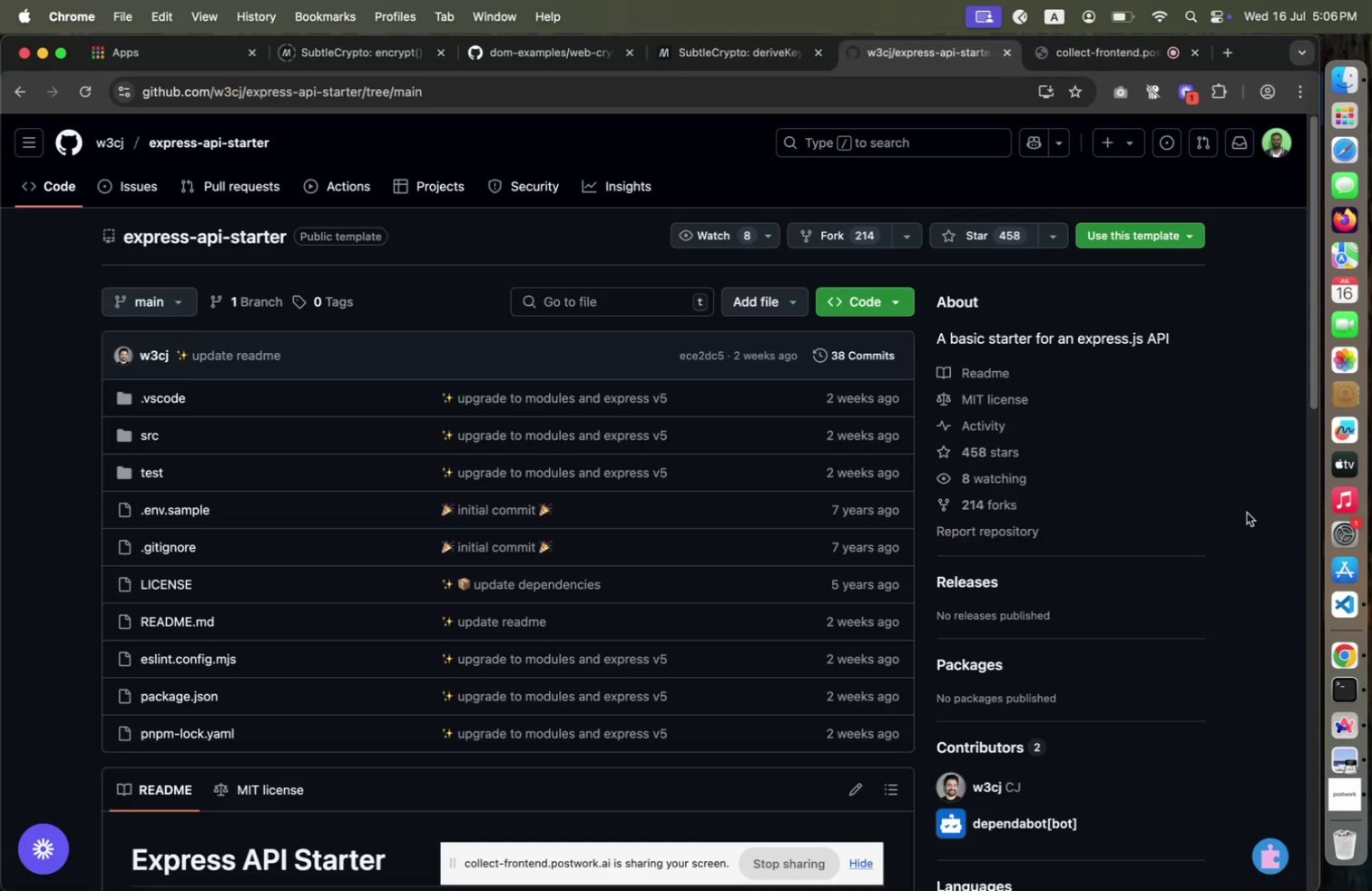 
wait(6.93)
 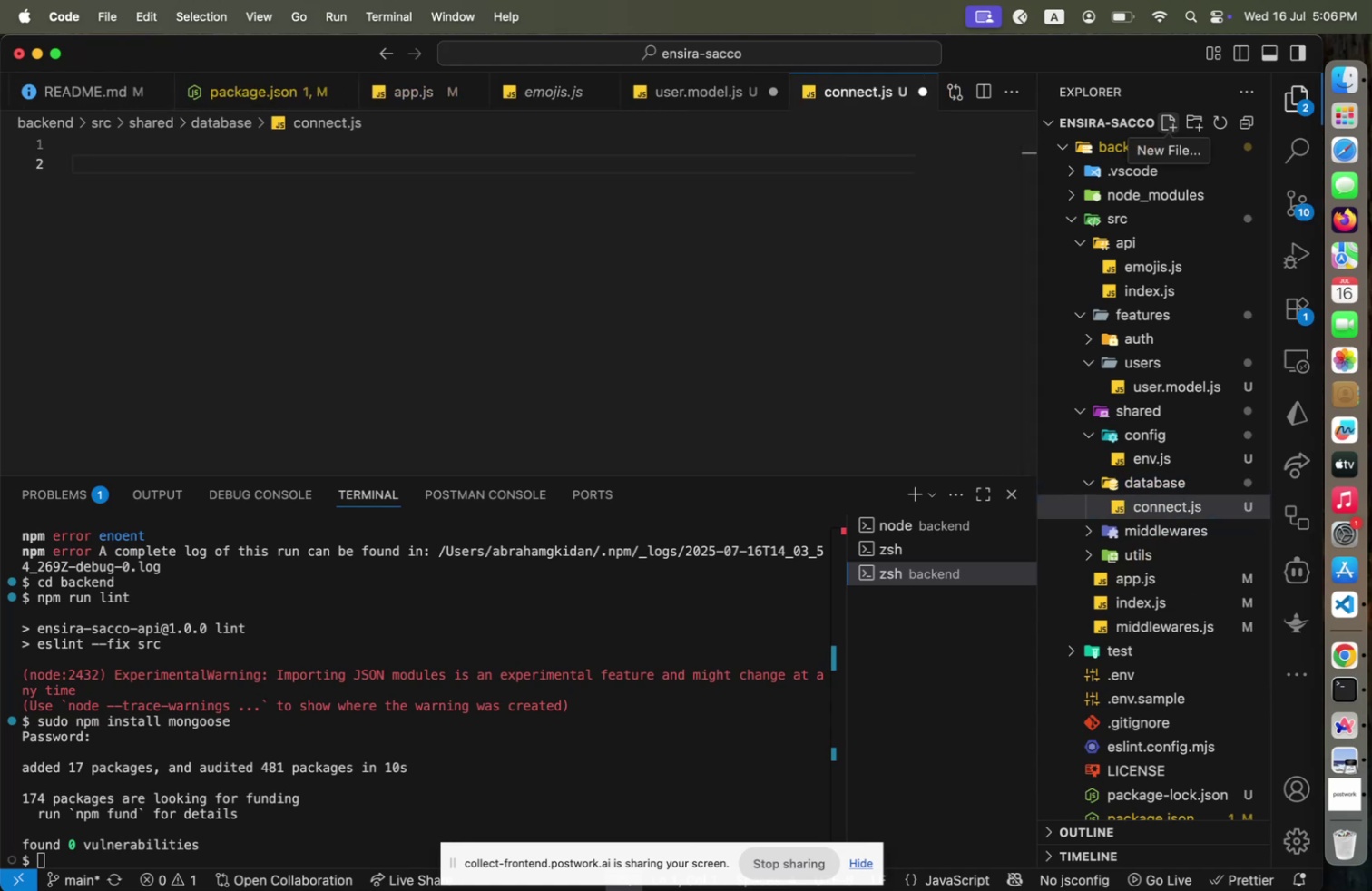 
left_click([1220, 54])
 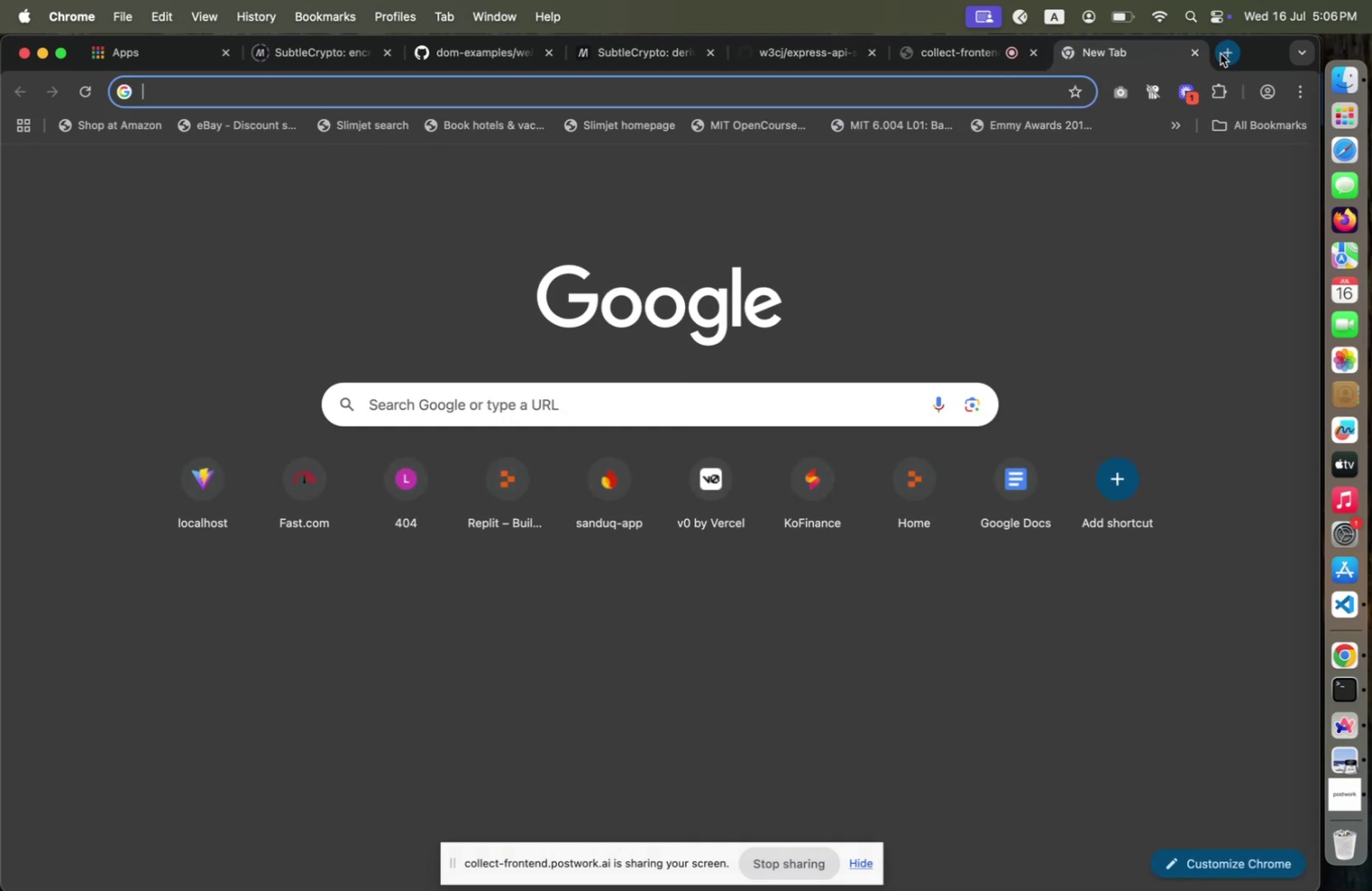 
type(connect wit )
key(Backspace)
type(h mongoose)
 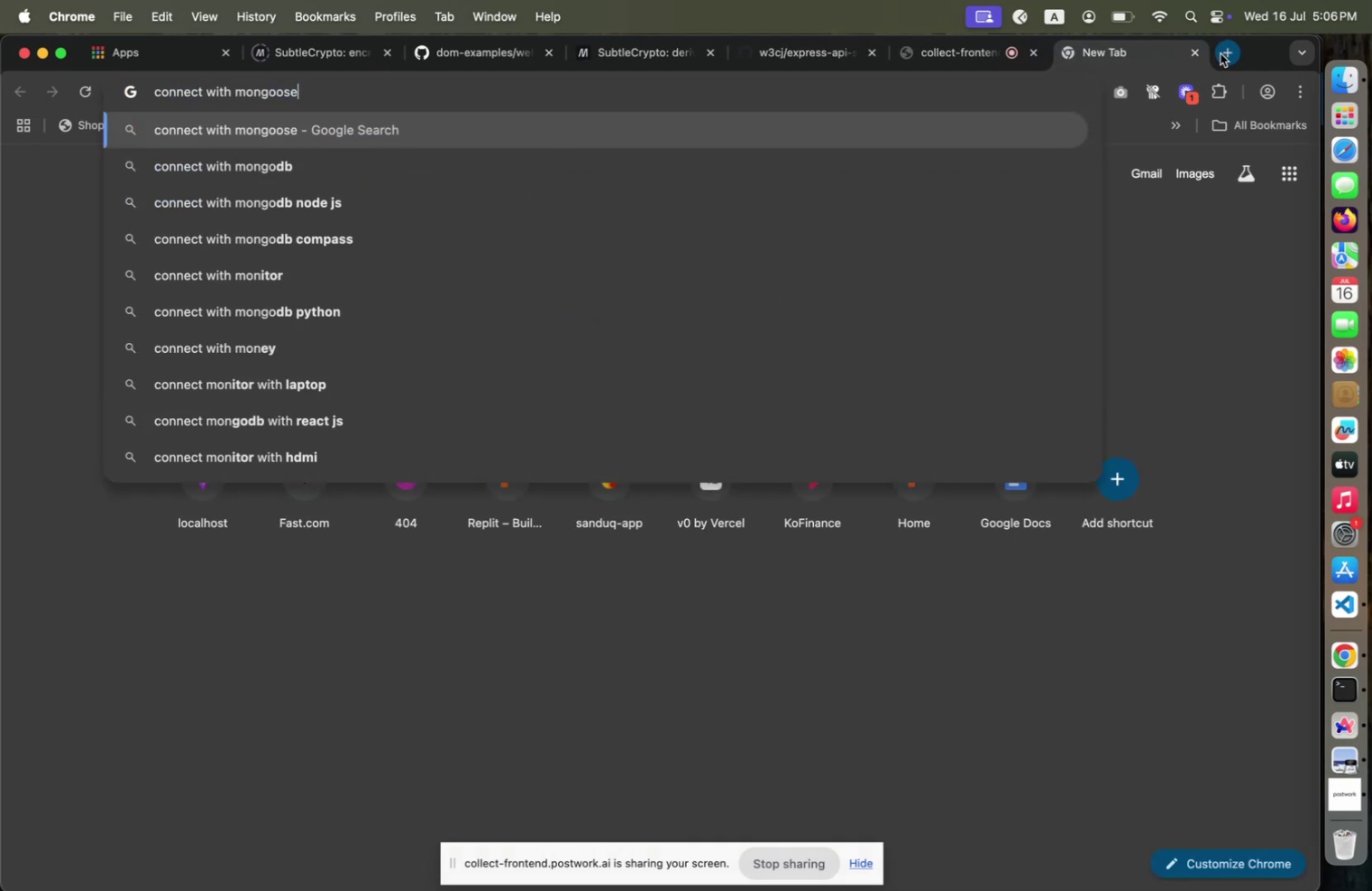 
key(Enter)
 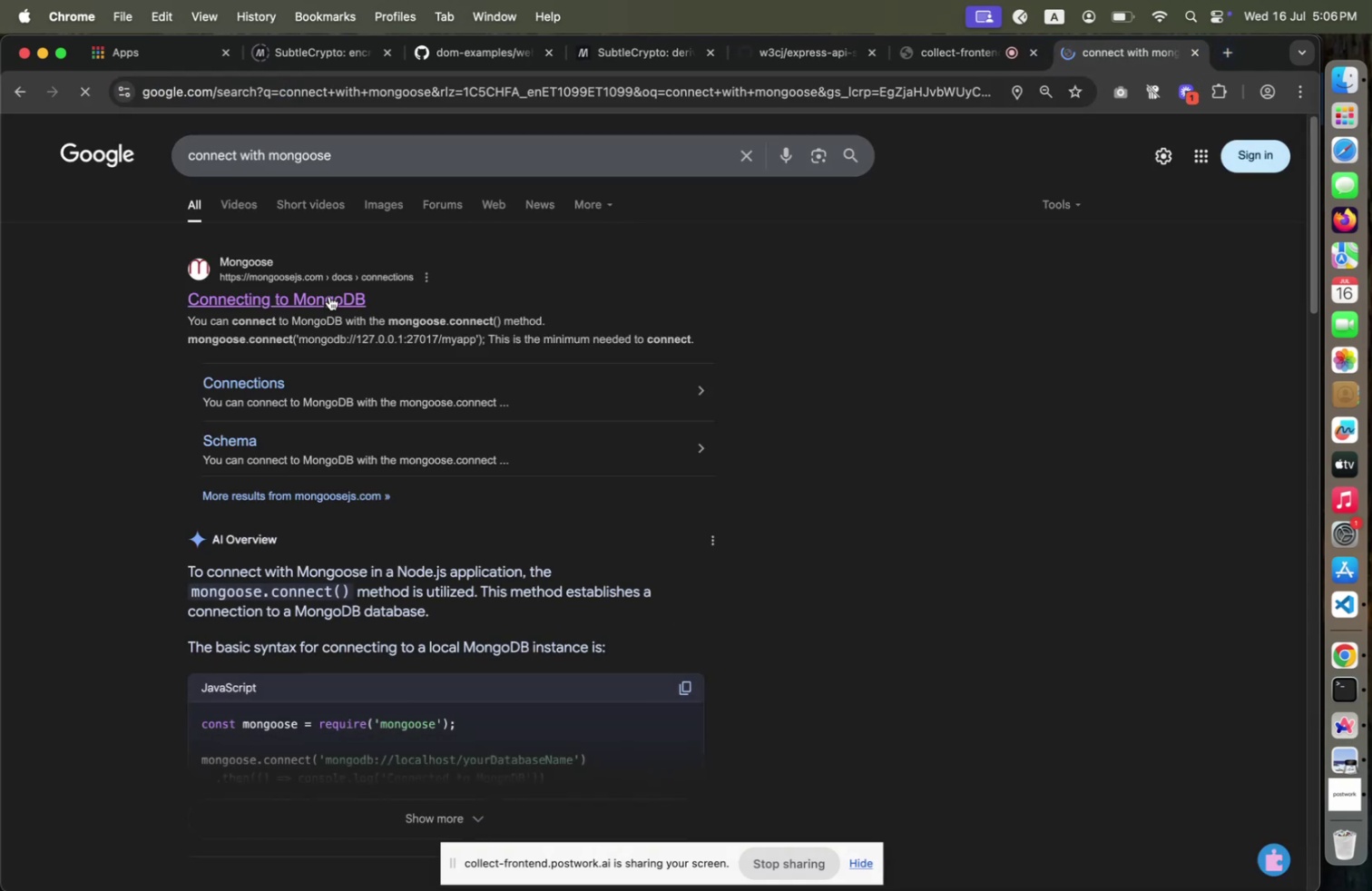 
left_click([323, 302])
 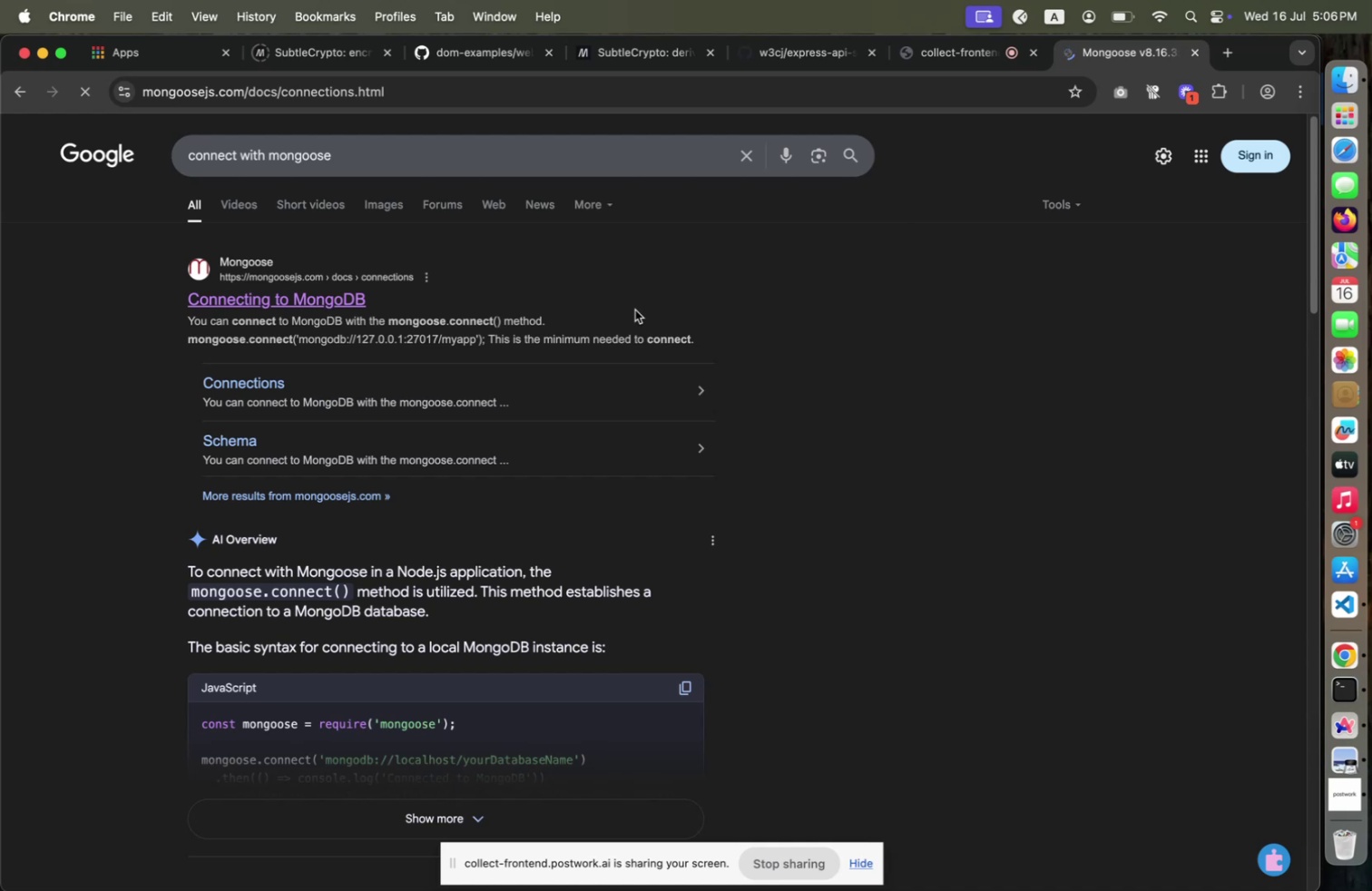 
scroll: coordinate [398, 615], scroll_direction: down, amount: 9.0
 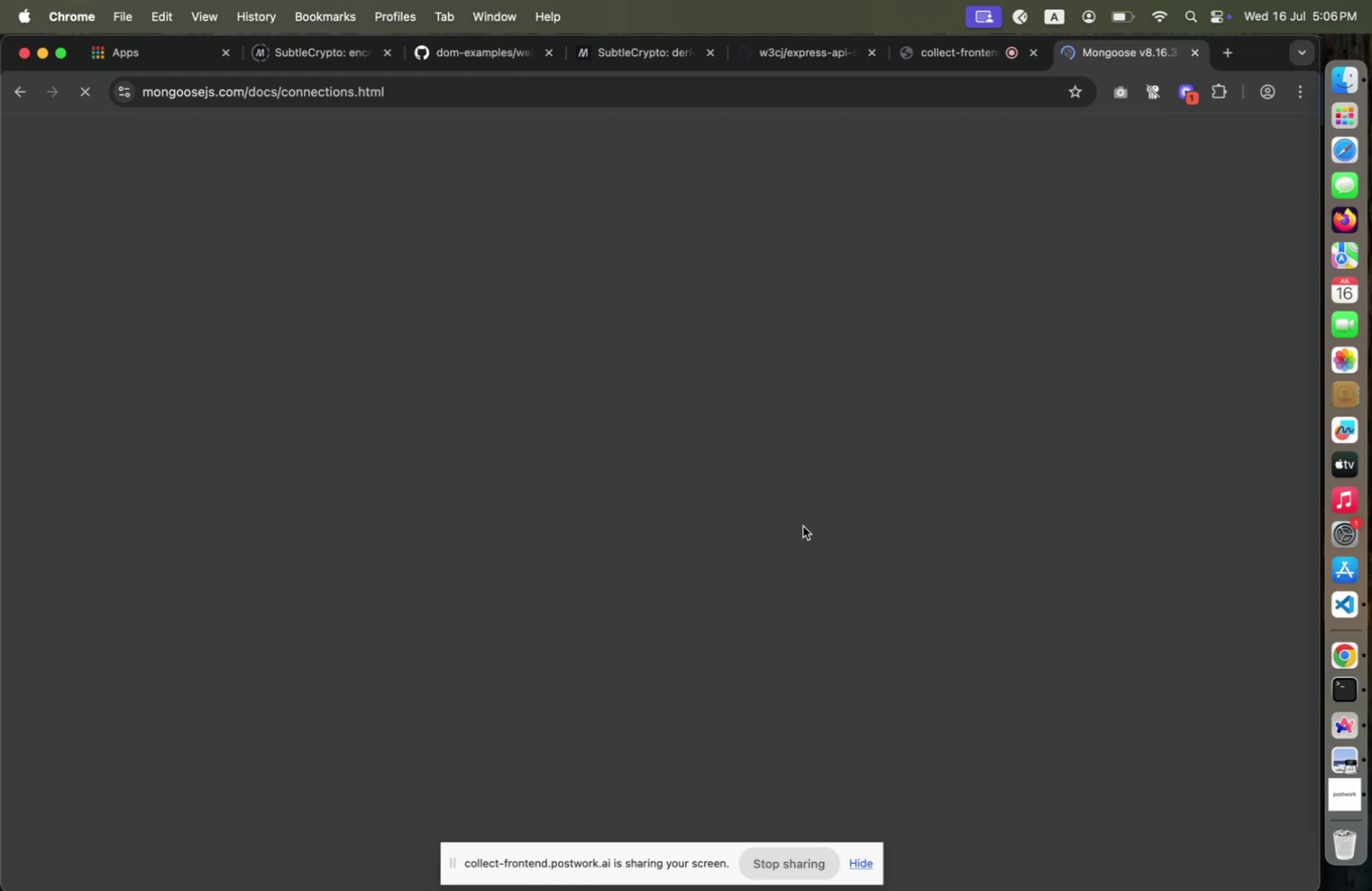 
wait(17.88)
 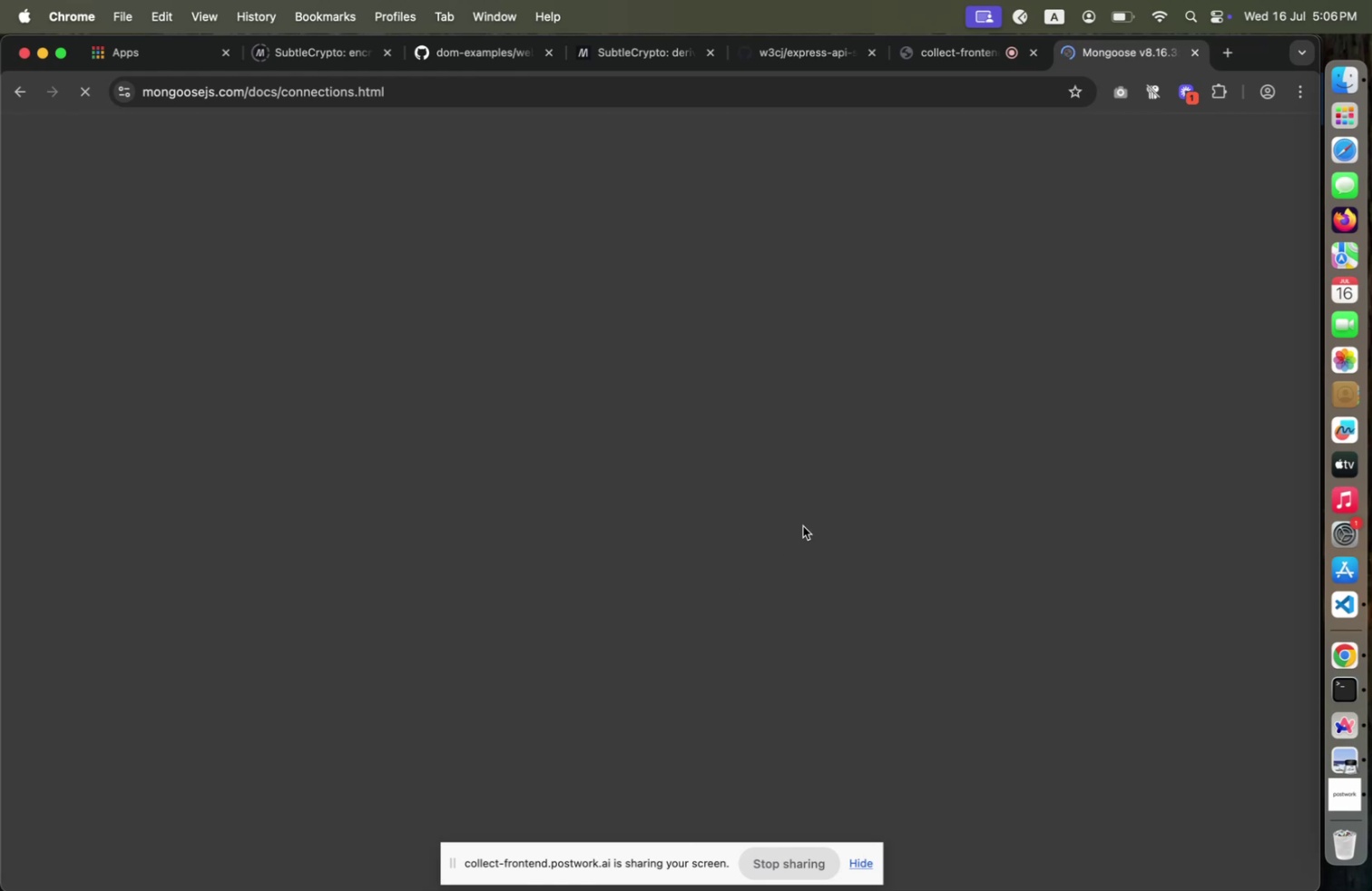 
left_click([1358, 630])
 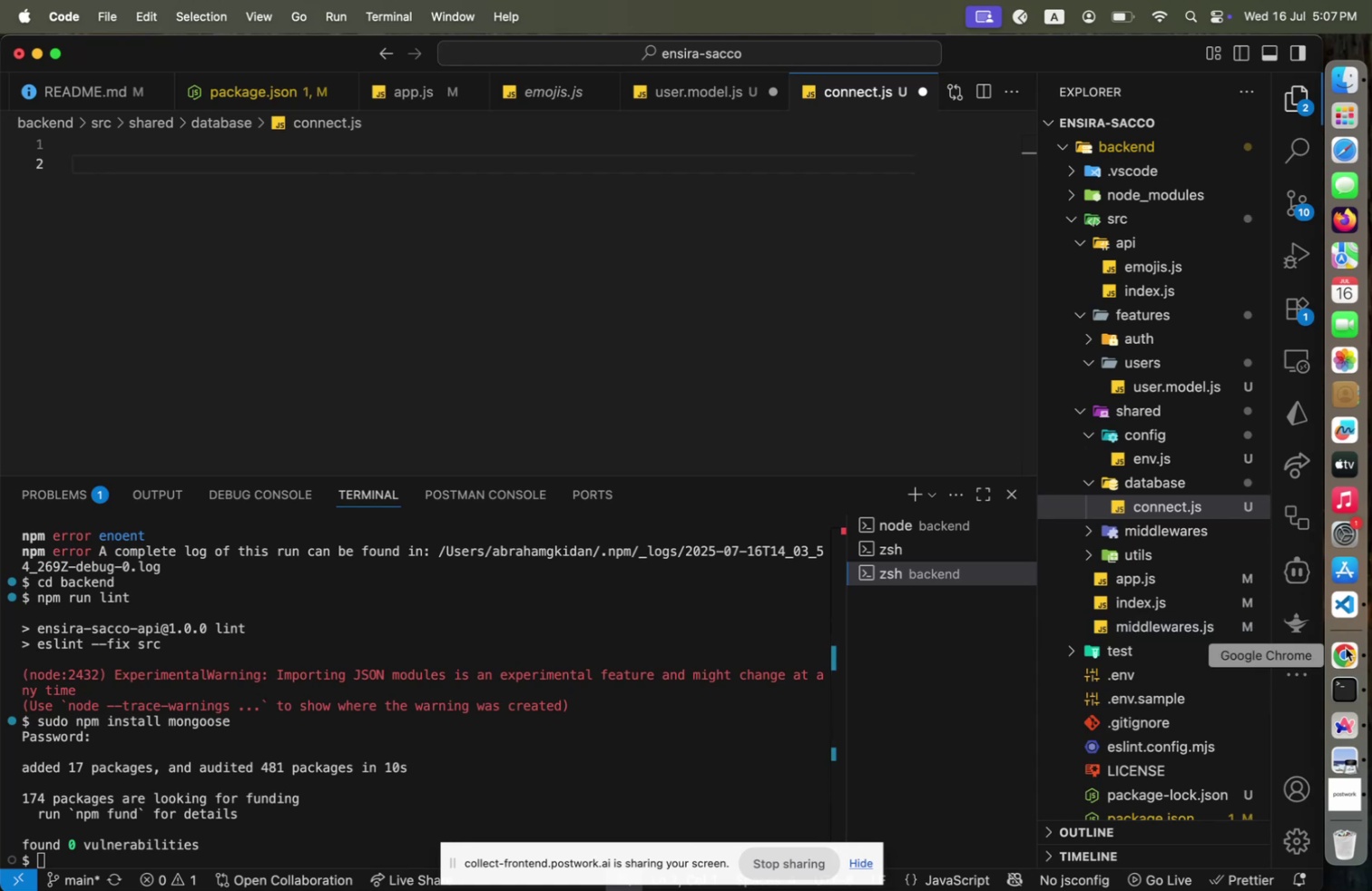 
left_click([1346, 647])
 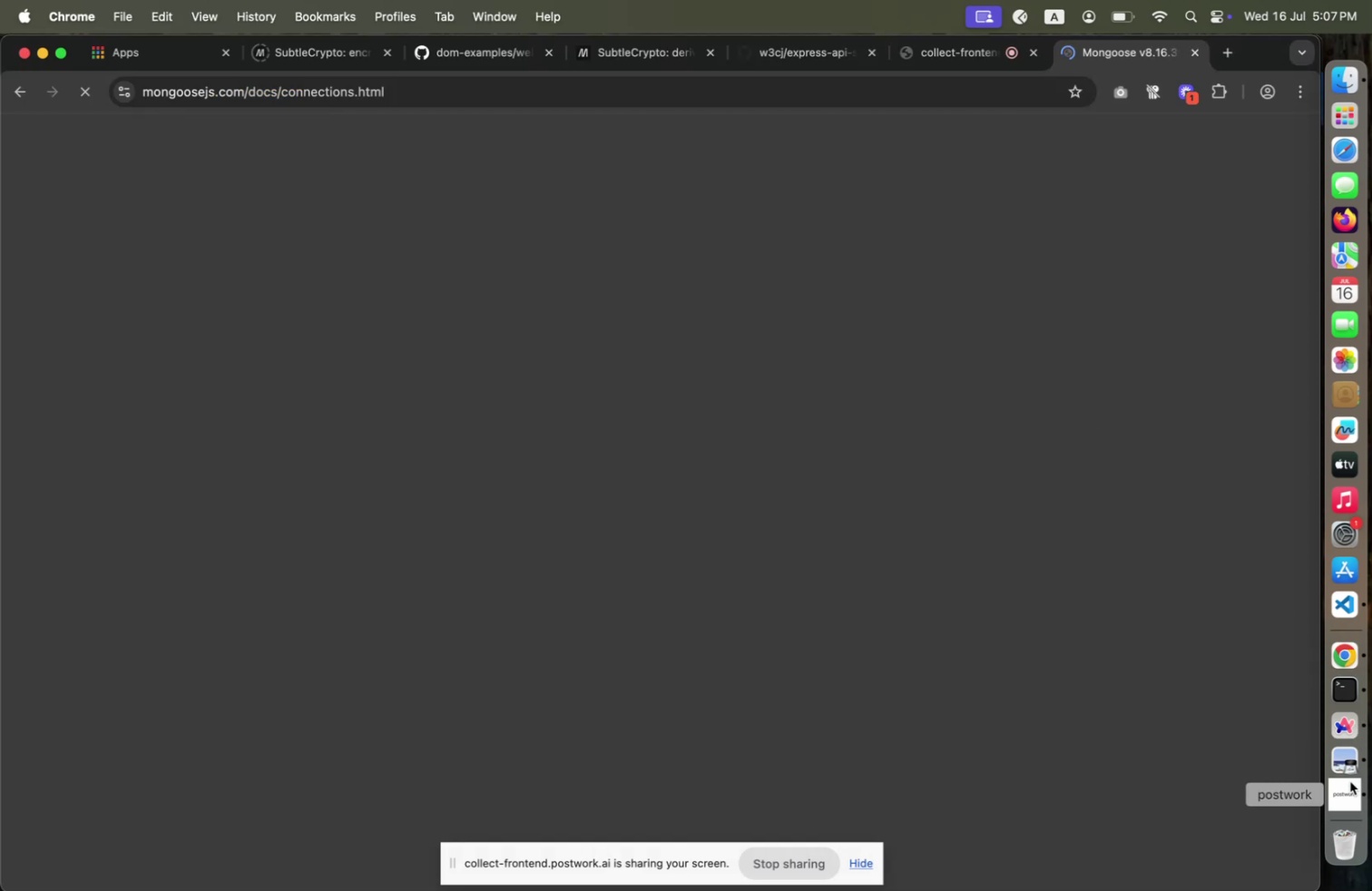 
left_click([1342, 729])
 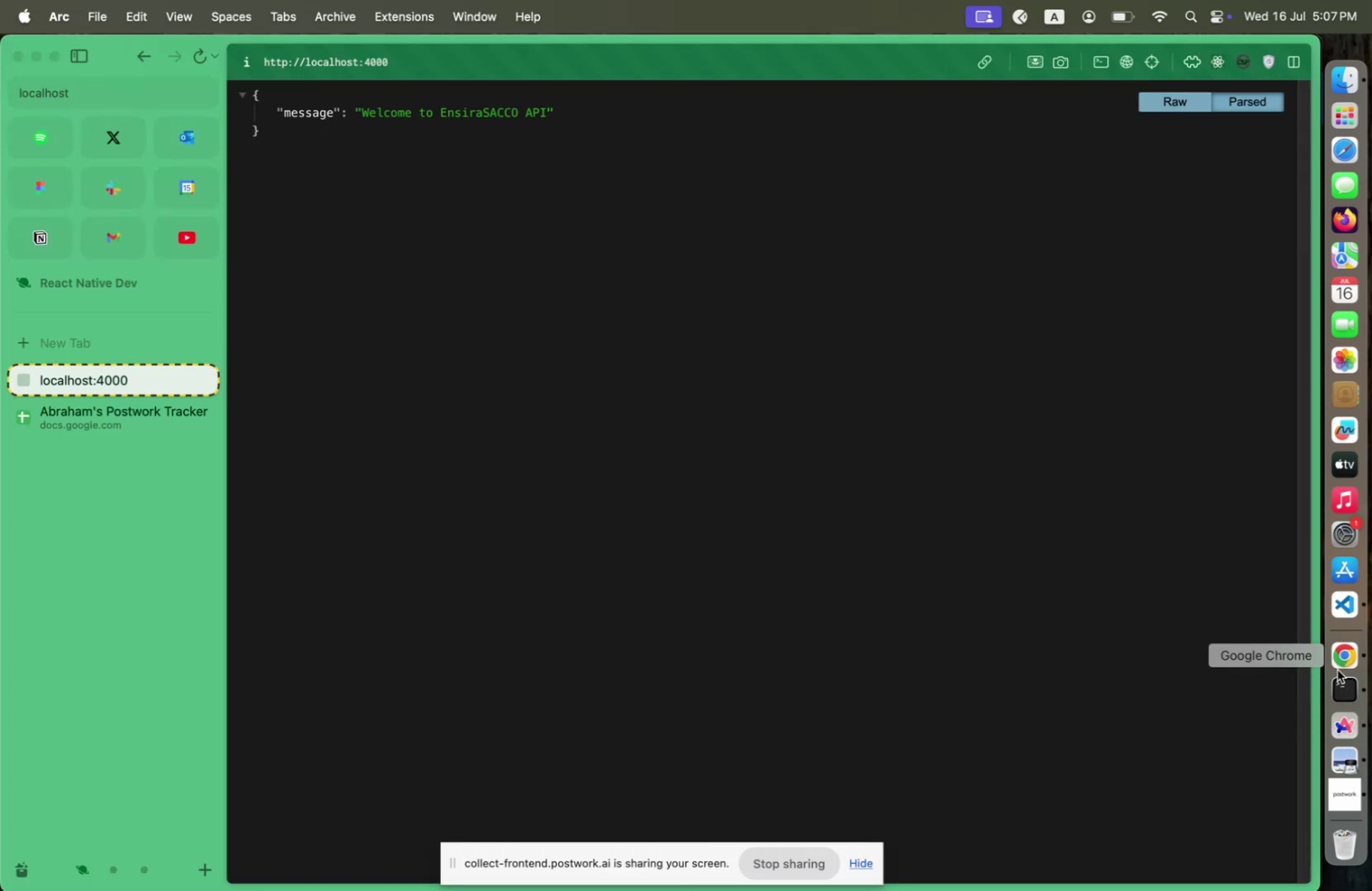 
left_click([1343, 661])
 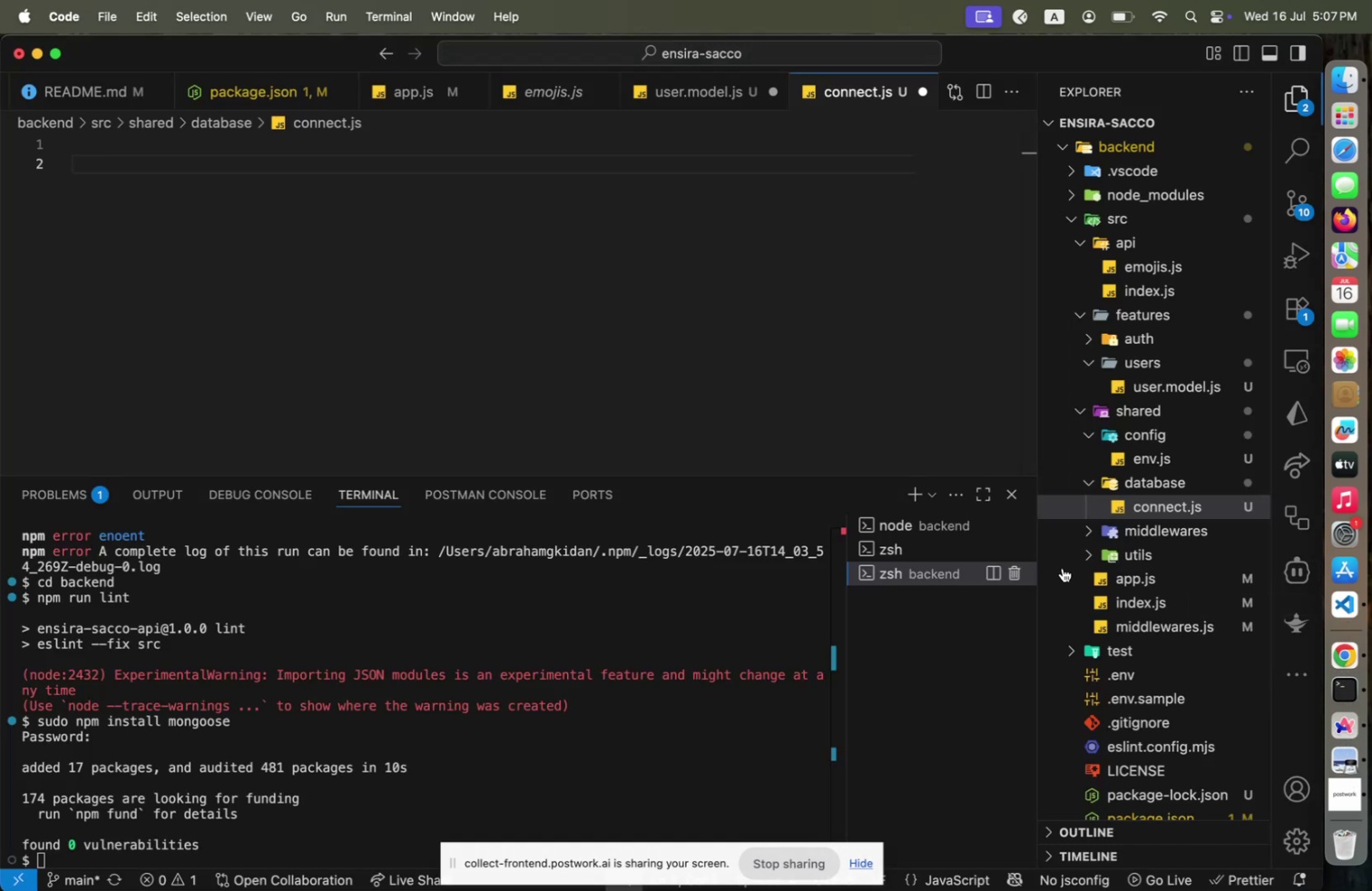 
scroll: coordinate [1102, 611], scroll_direction: down, amount: 9.0
 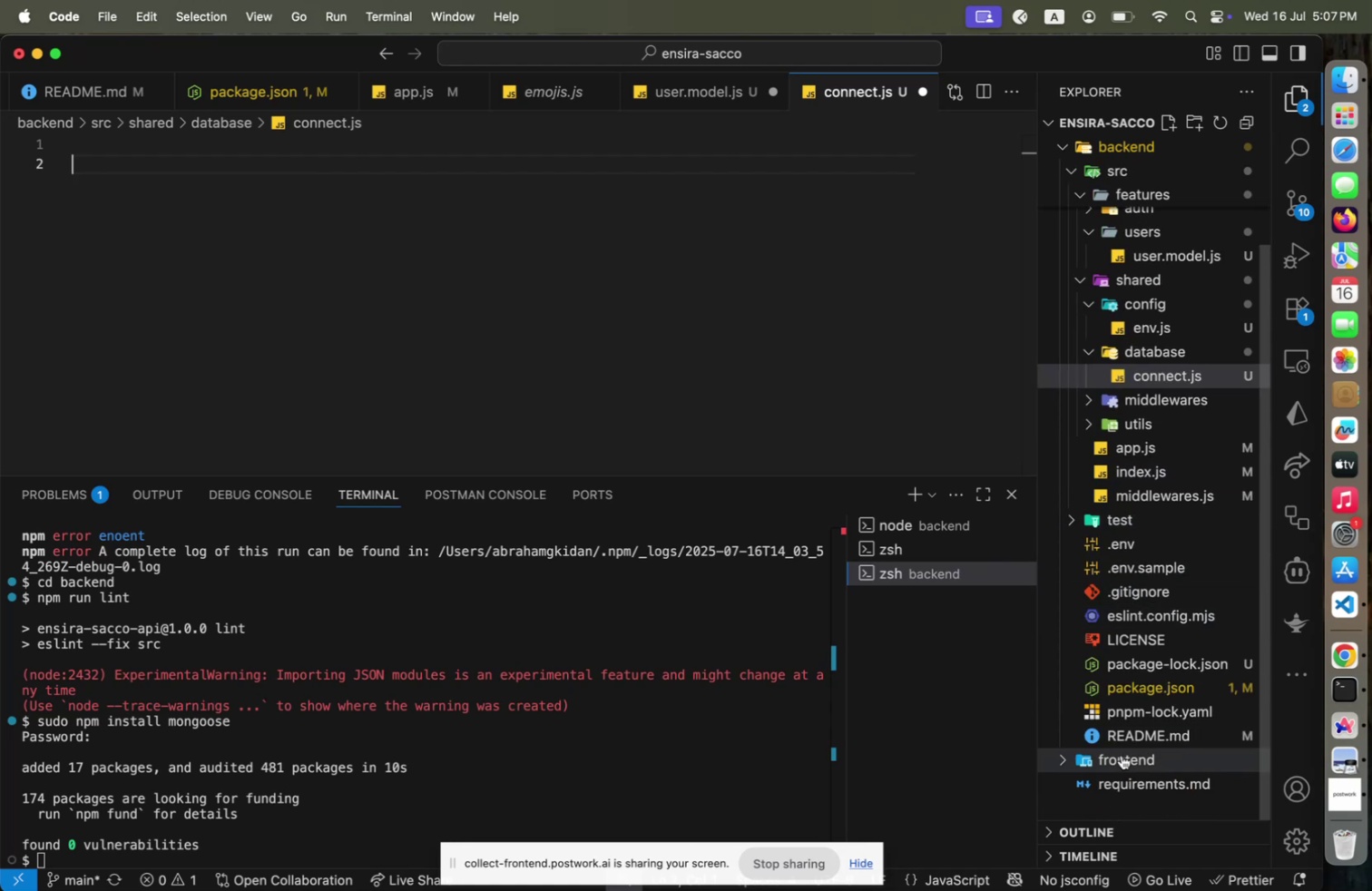 
left_click([1122, 754])
 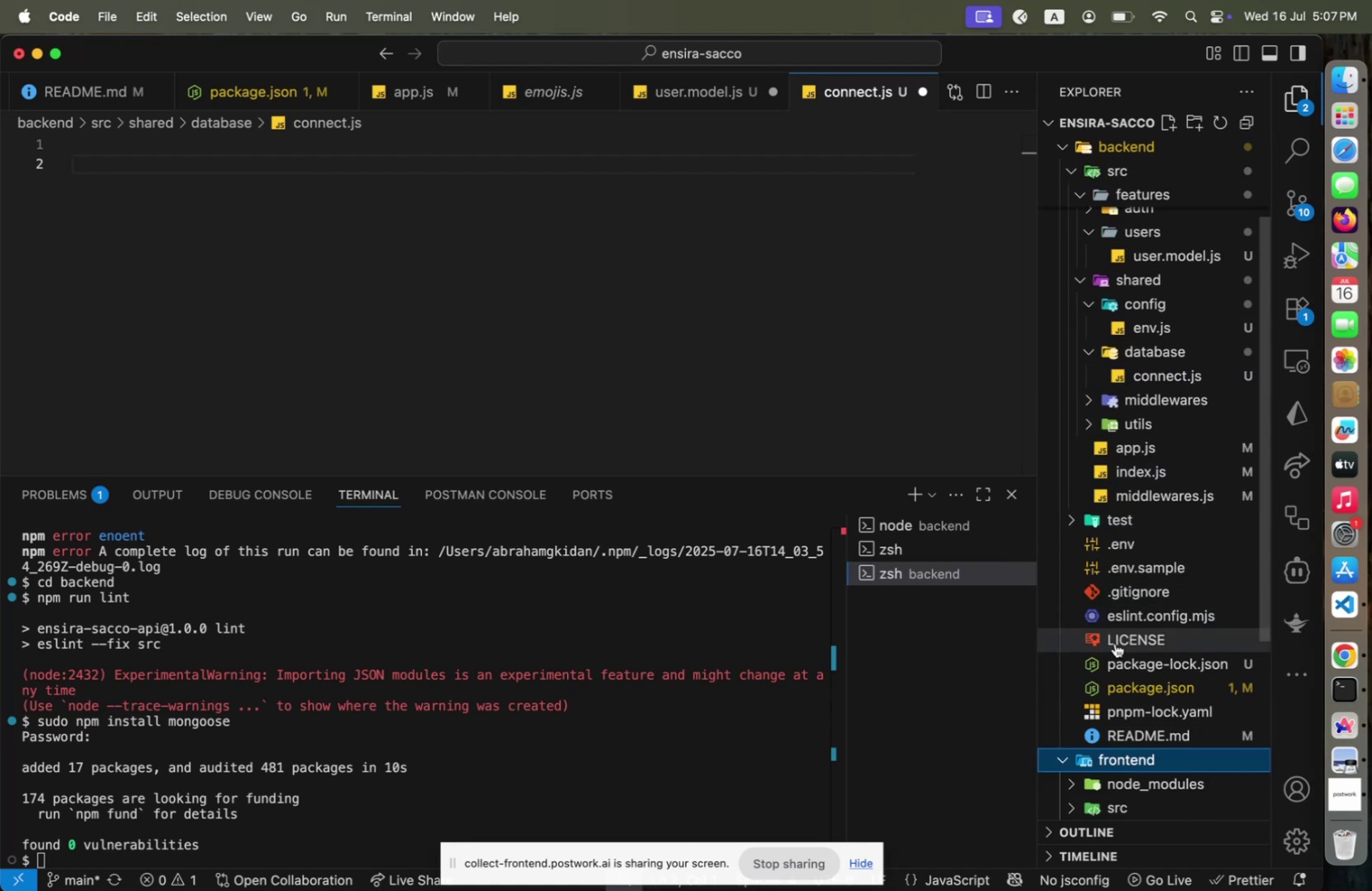 
scroll: coordinate [1115, 637], scroll_direction: down, amount: 4.0
 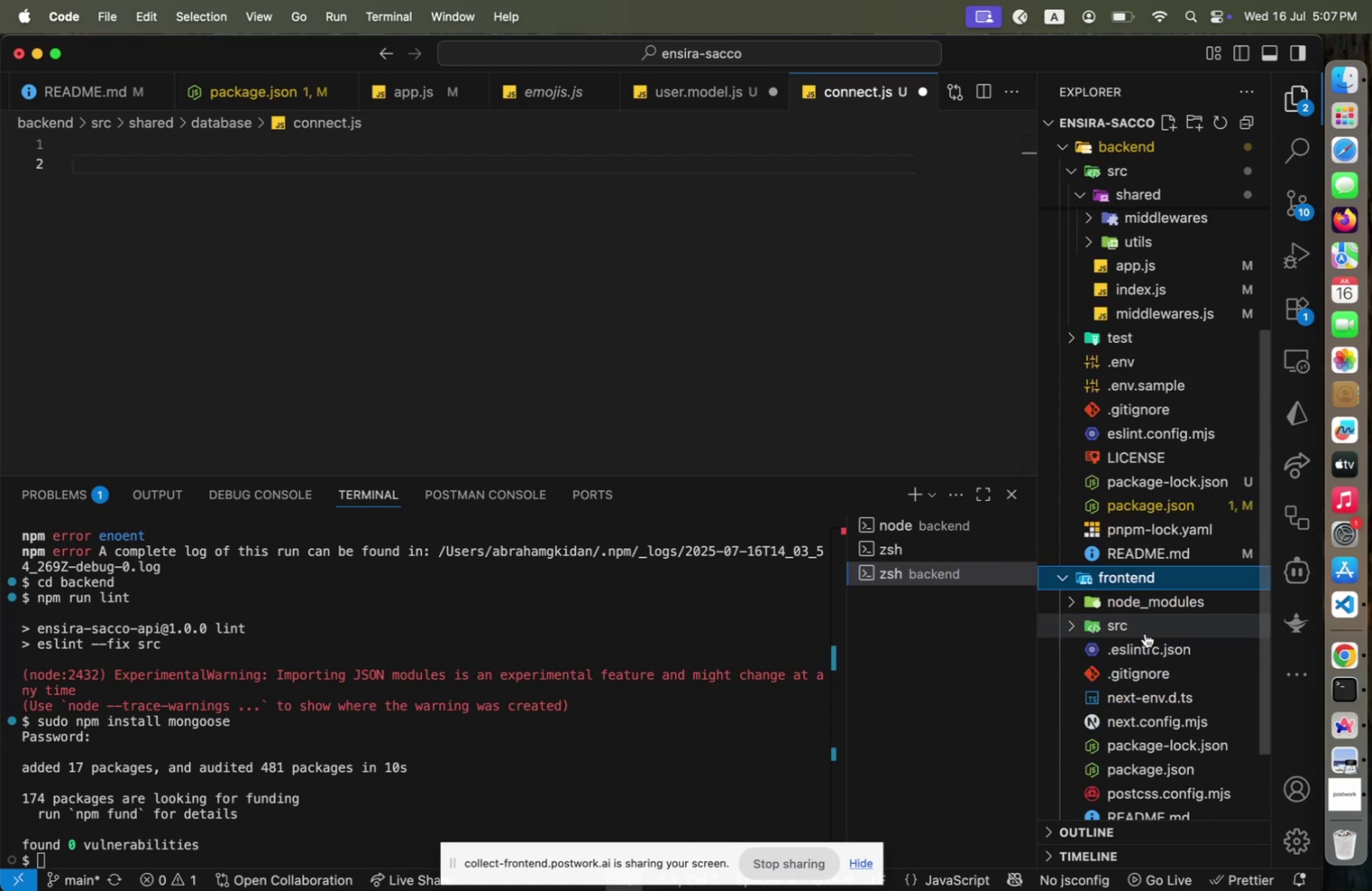 
left_click([1145, 632])
 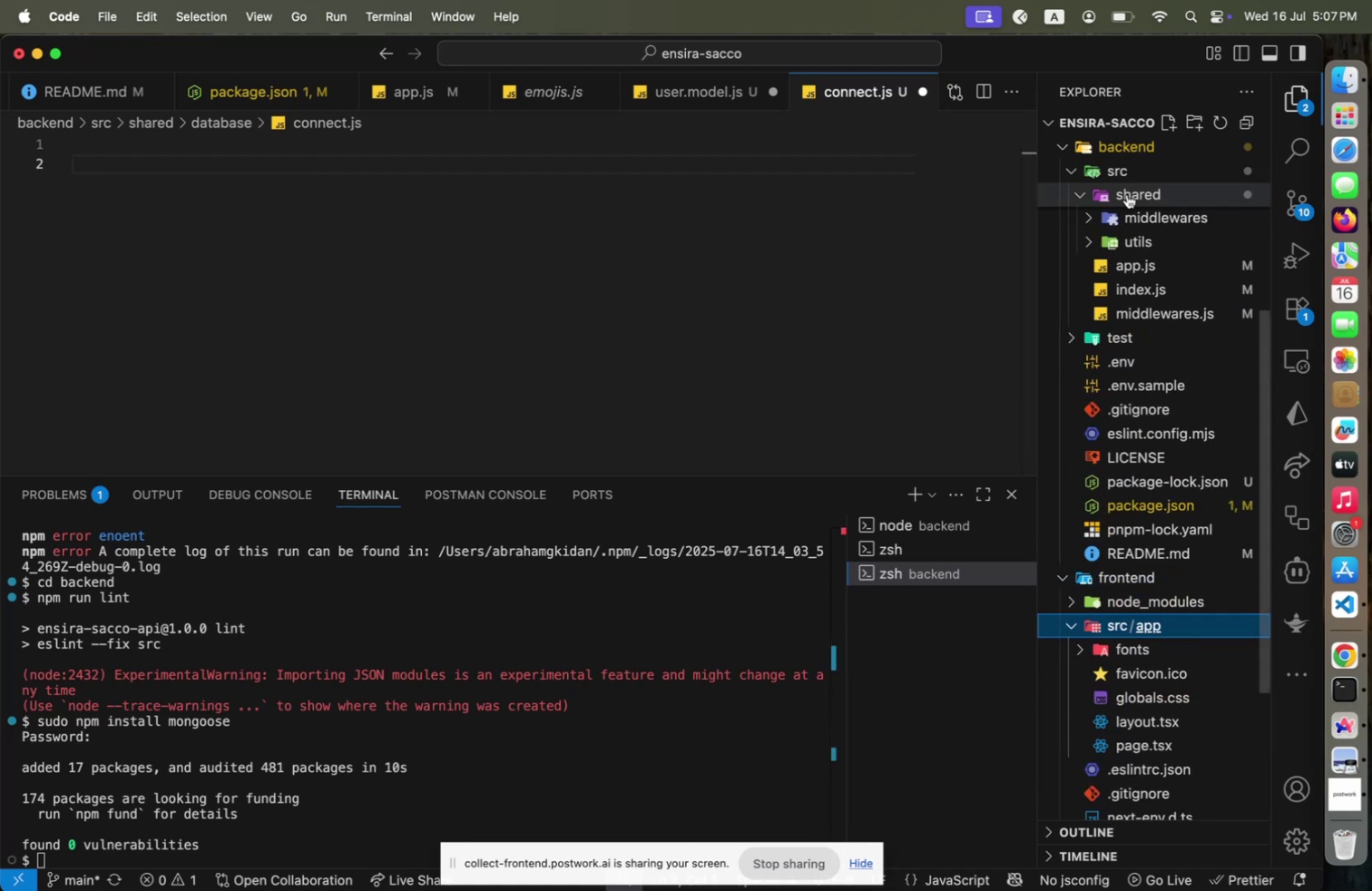 
wait(7.01)
 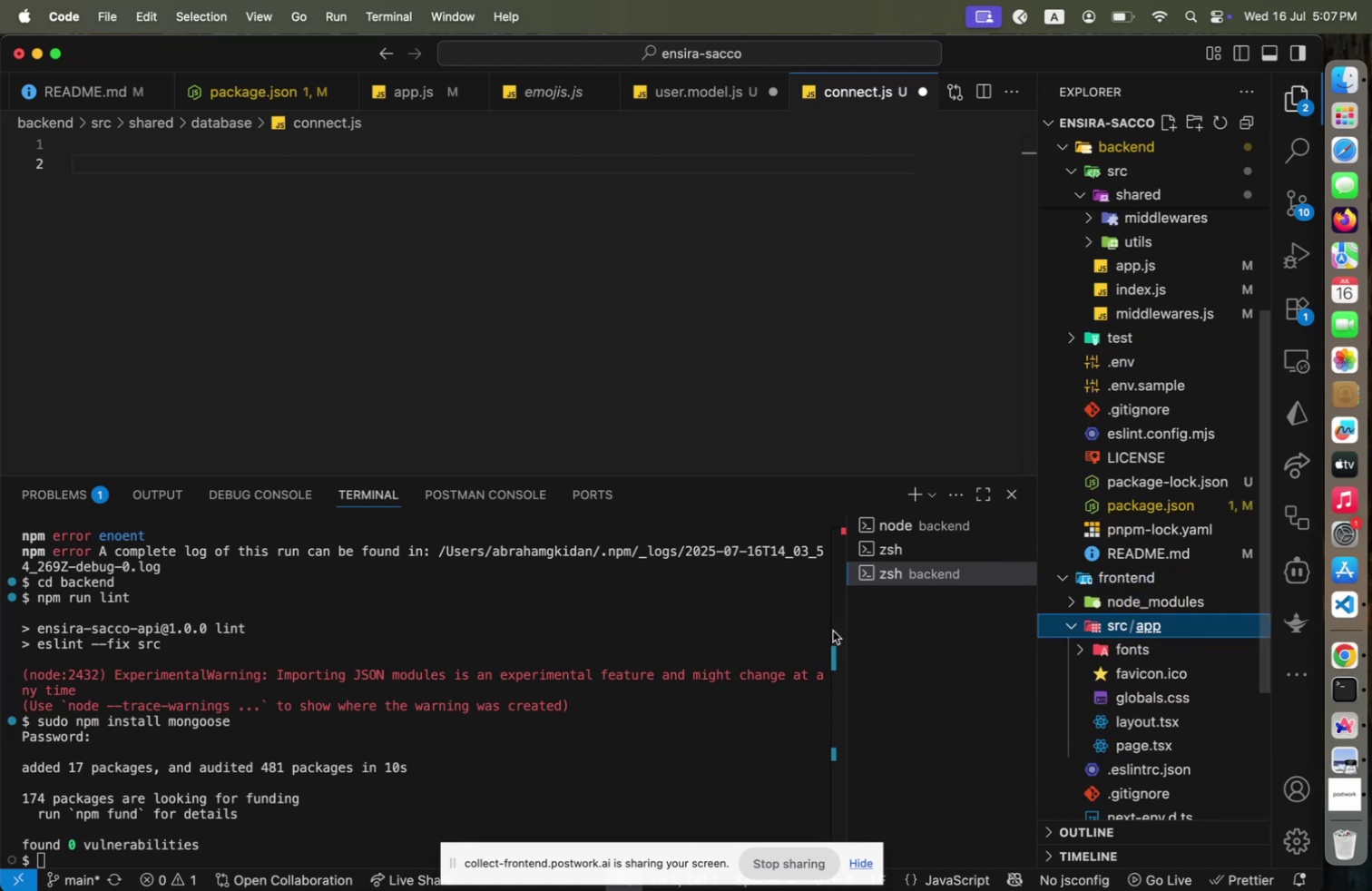 
scroll: coordinate [1142, 211], scroll_direction: down, amount: 3.0
 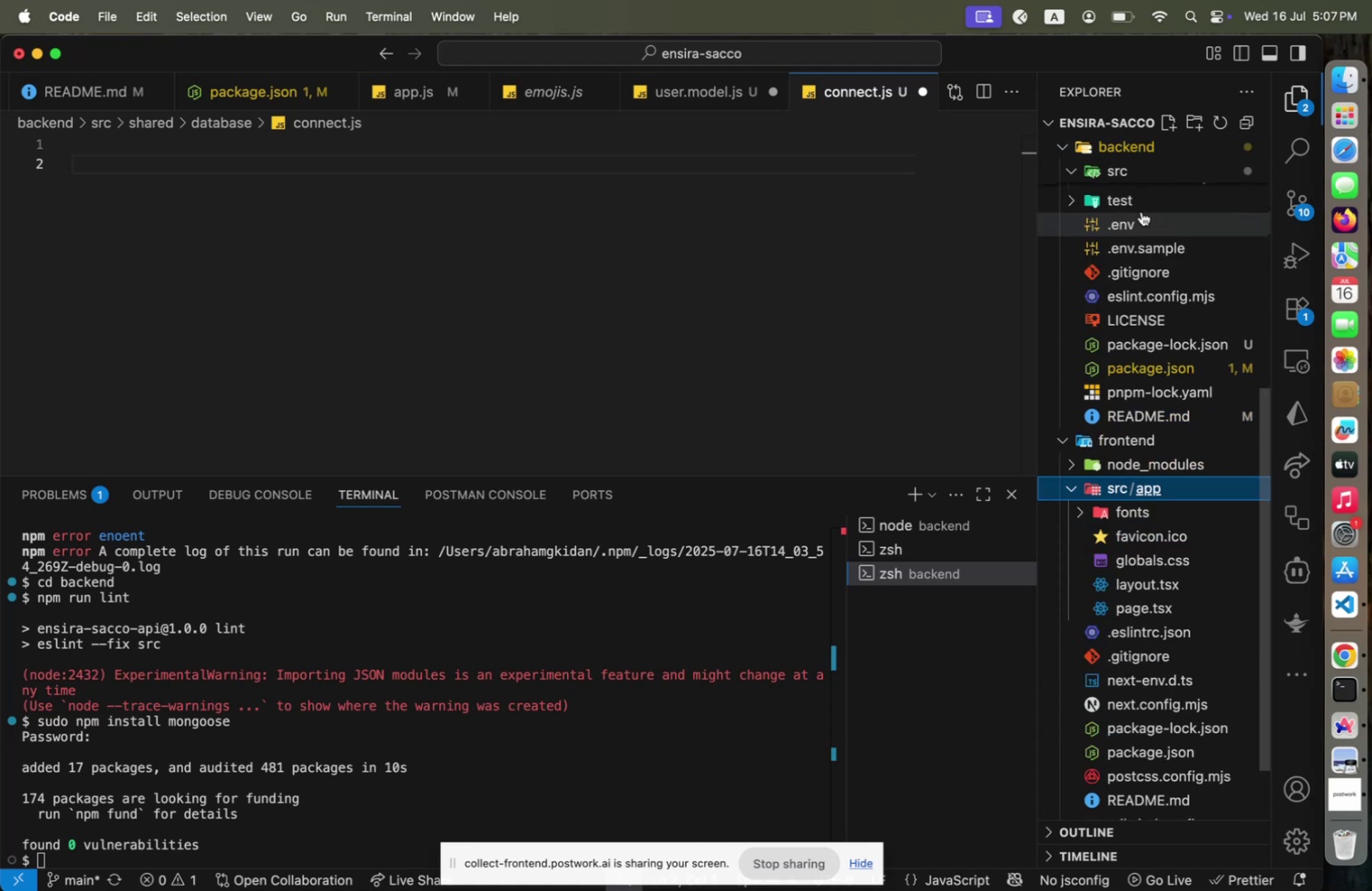 
scroll: coordinate [1142, 211], scroll_direction: up, amount: 12.0
 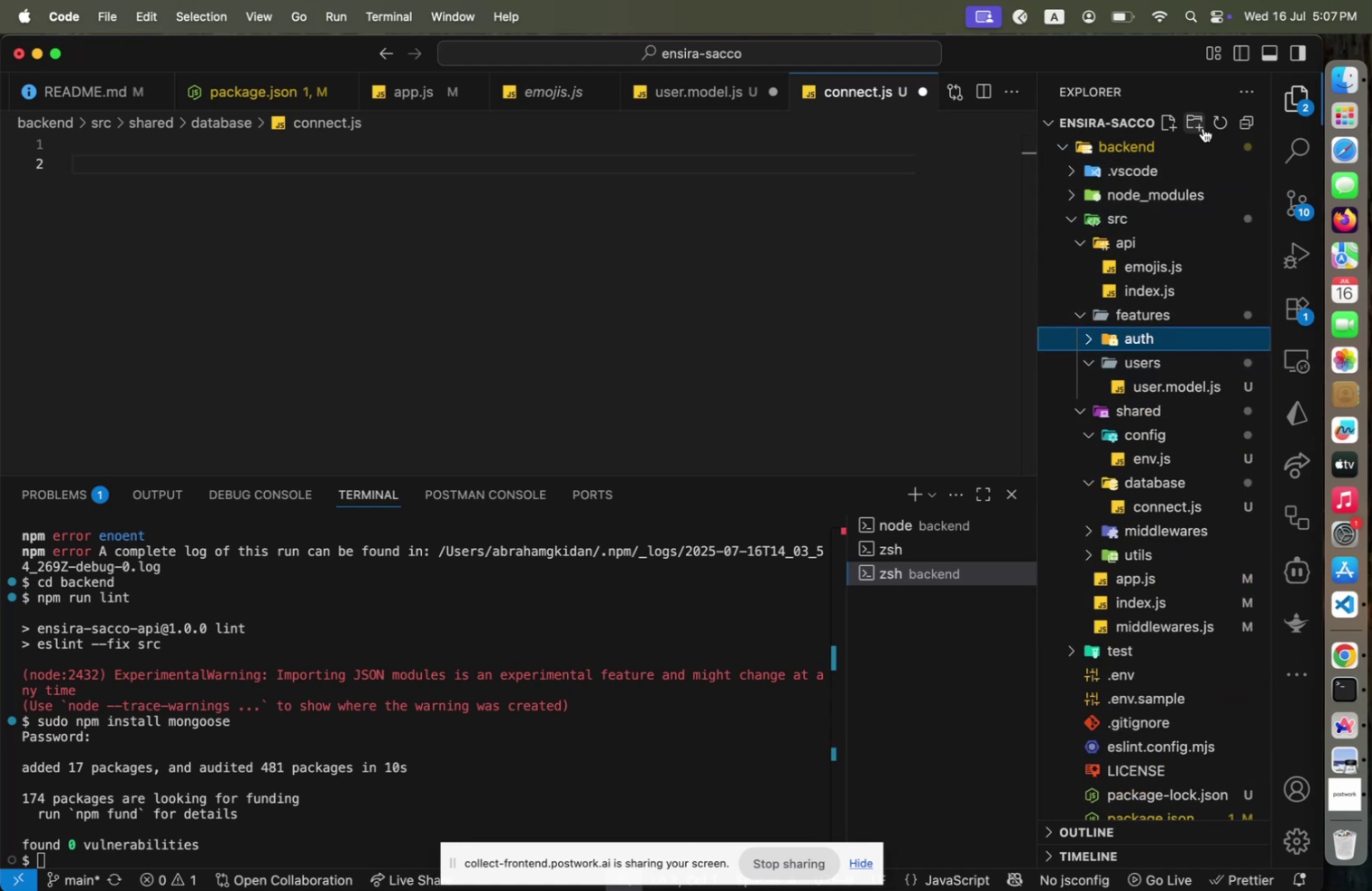 
wait(12.79)
 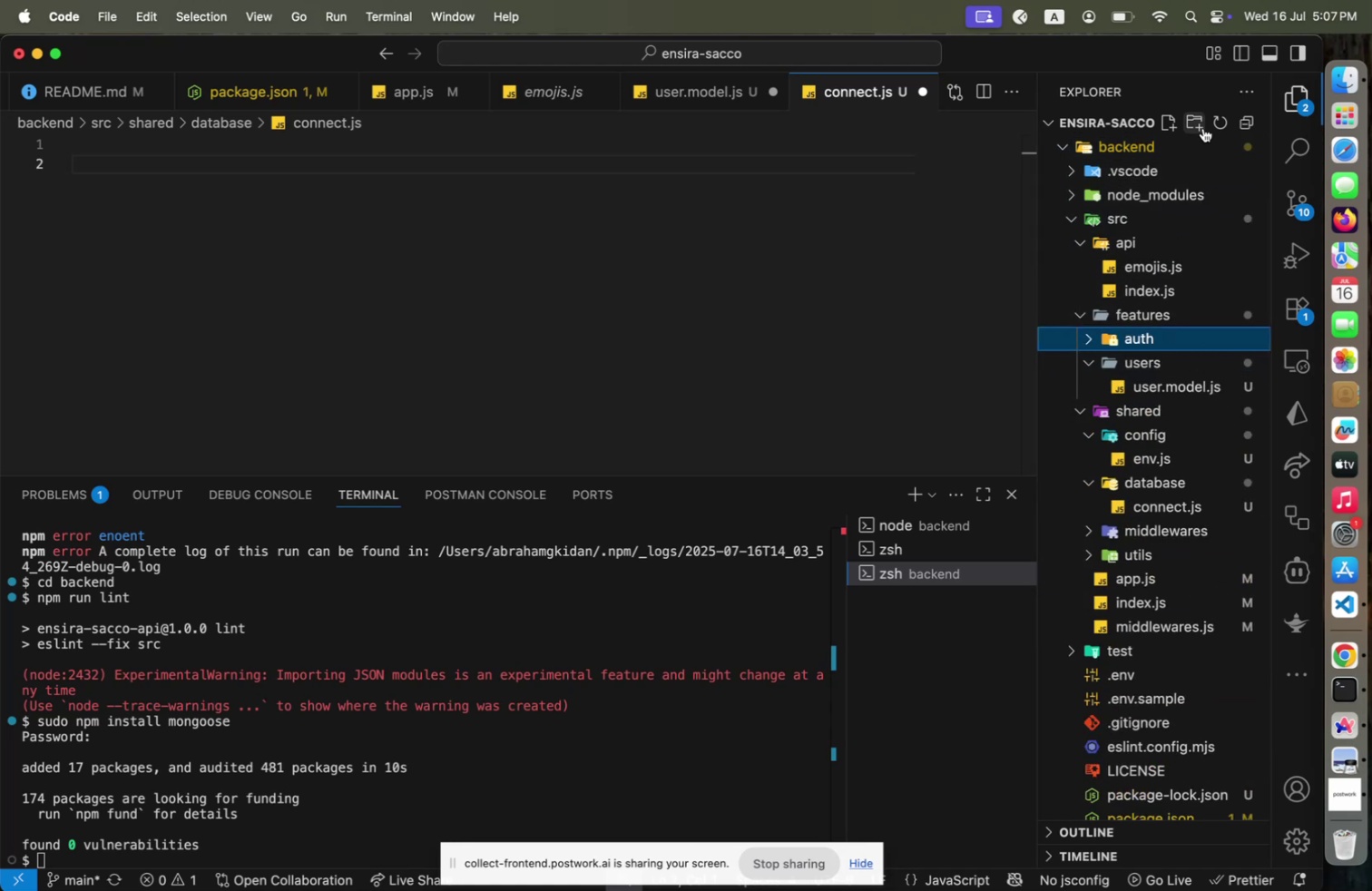 
type(auth.service.js)
 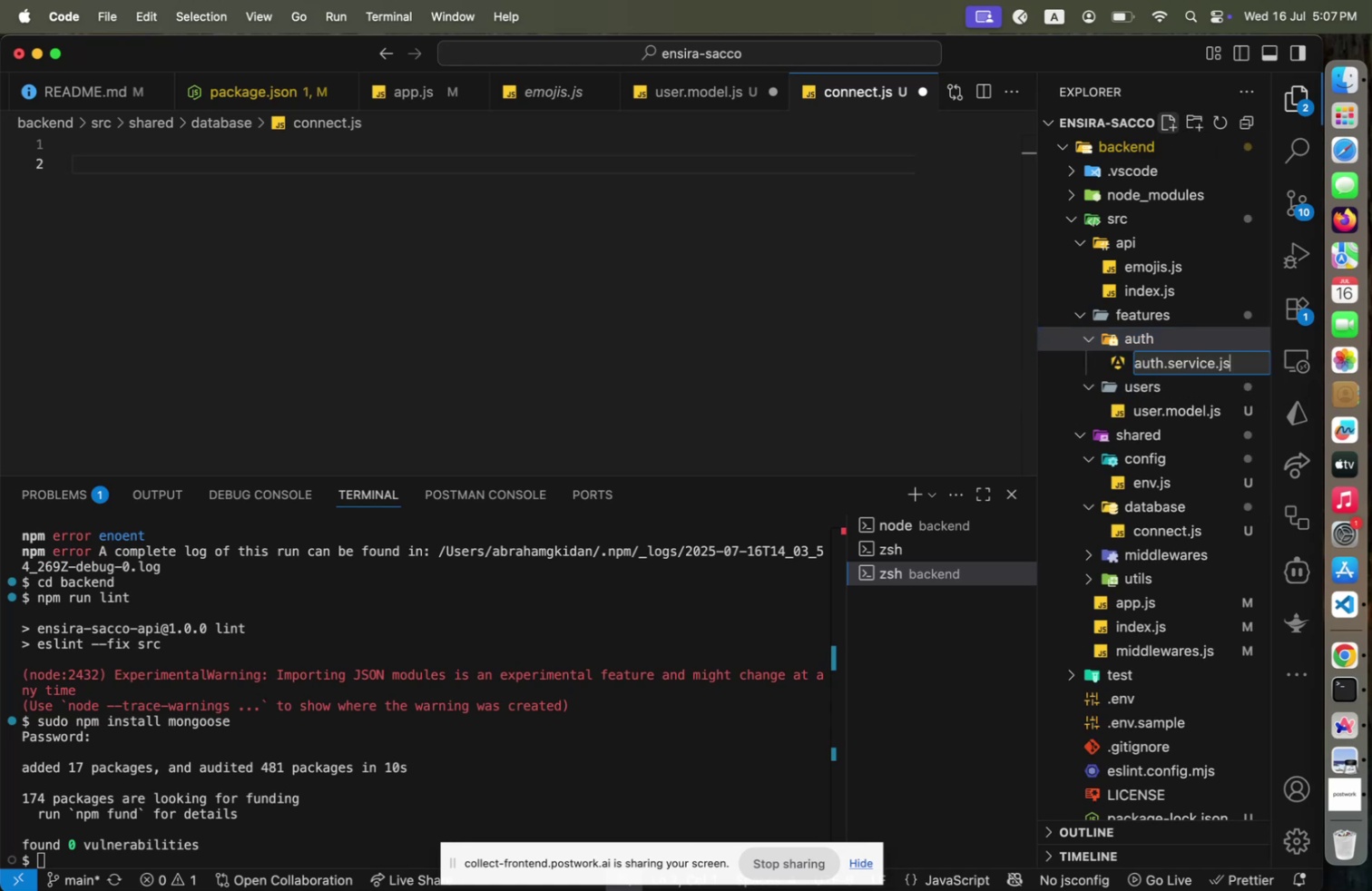 
key(Enter)
 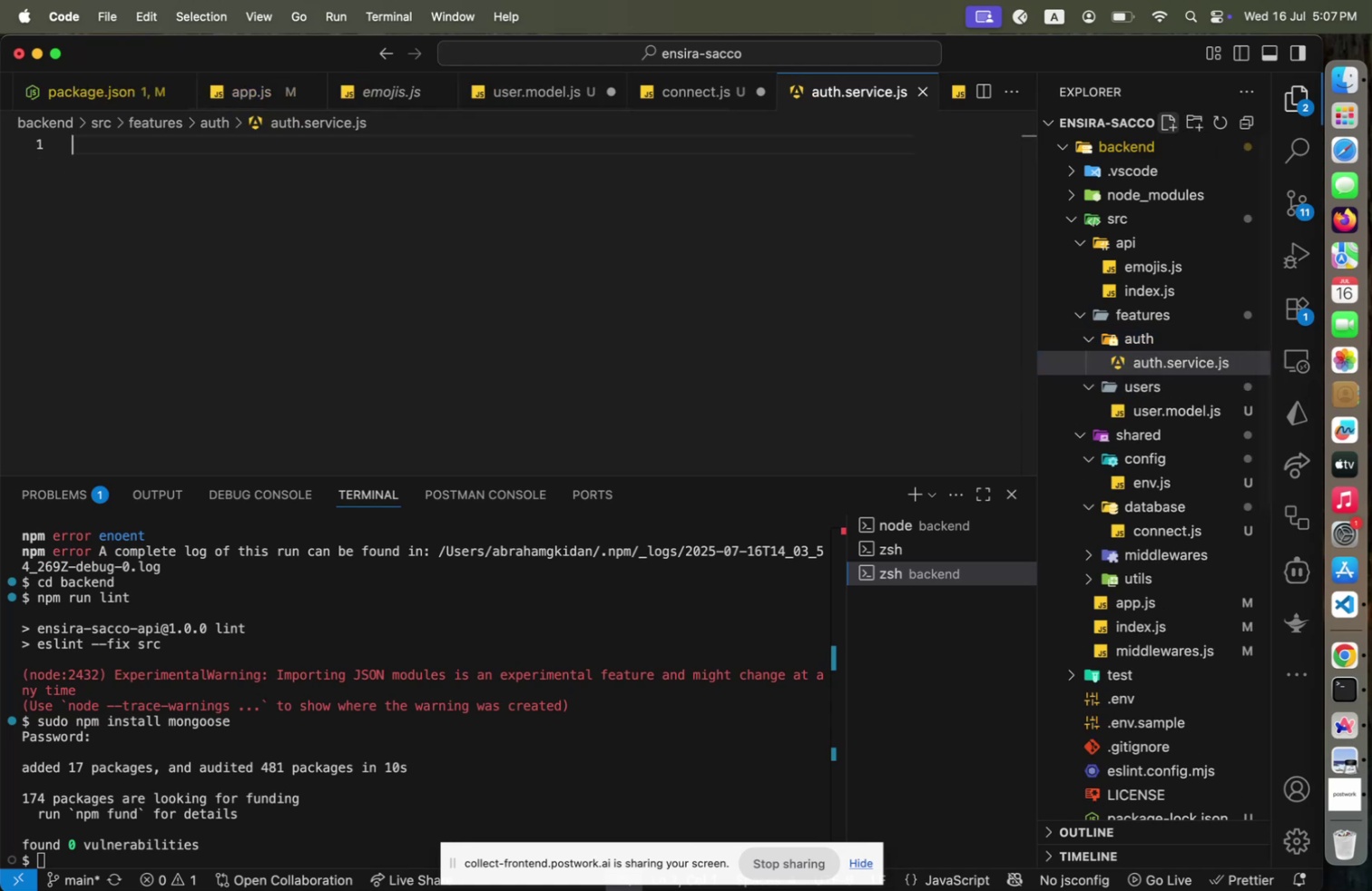 
key(Enter)
 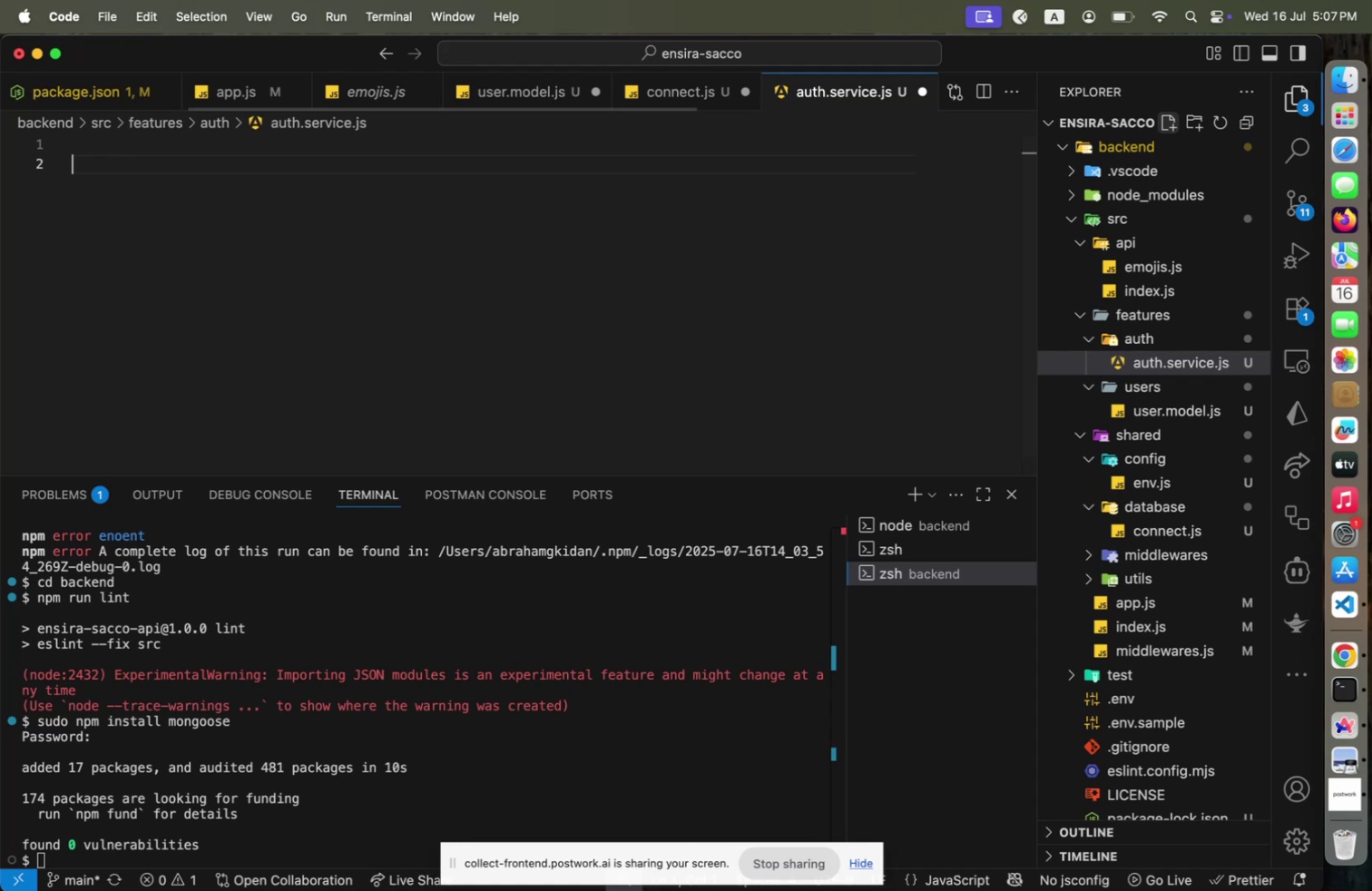 
key(Enter)
 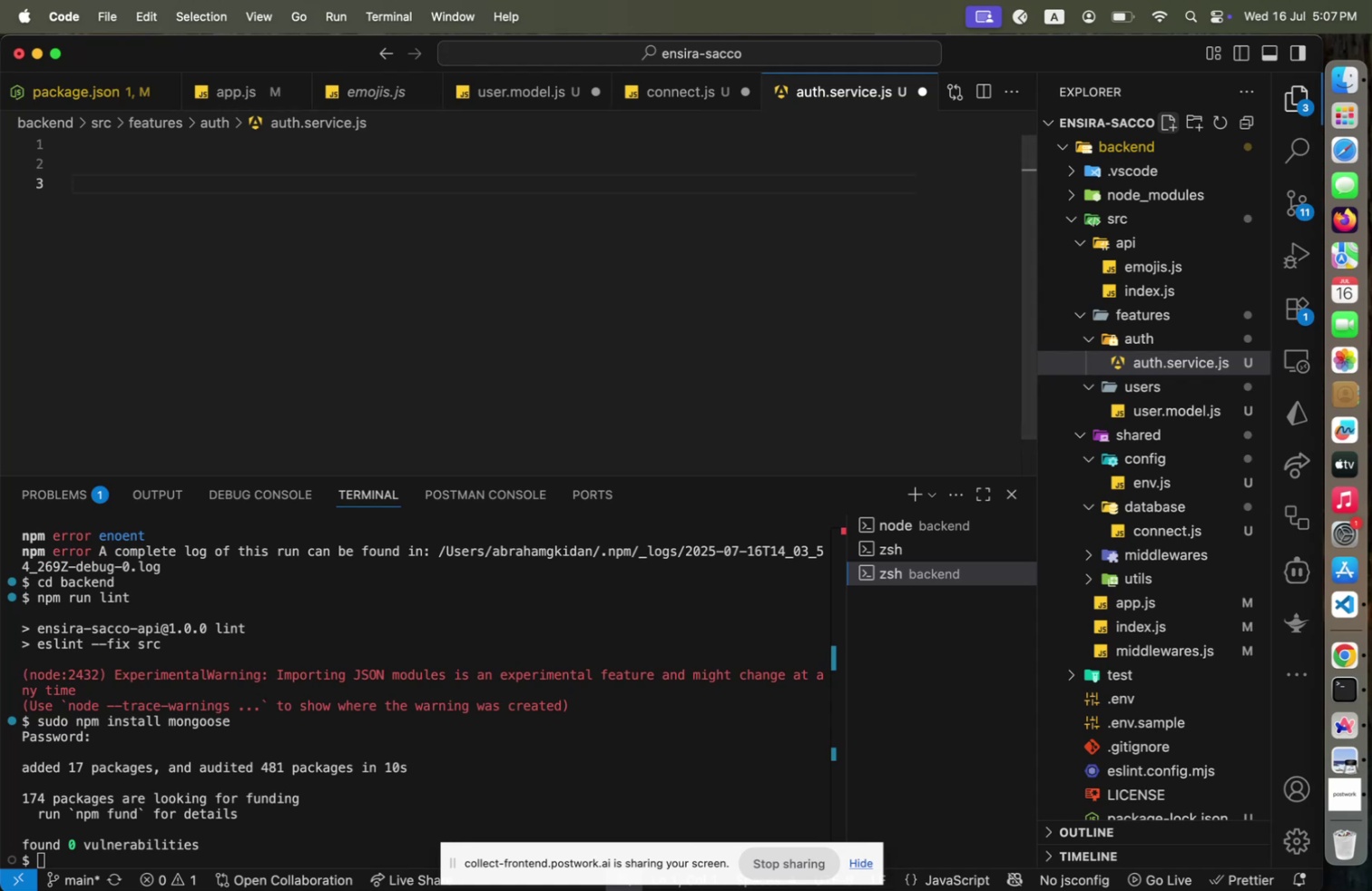 
type(export class At)
key(Backspace)
type(uthSer)
 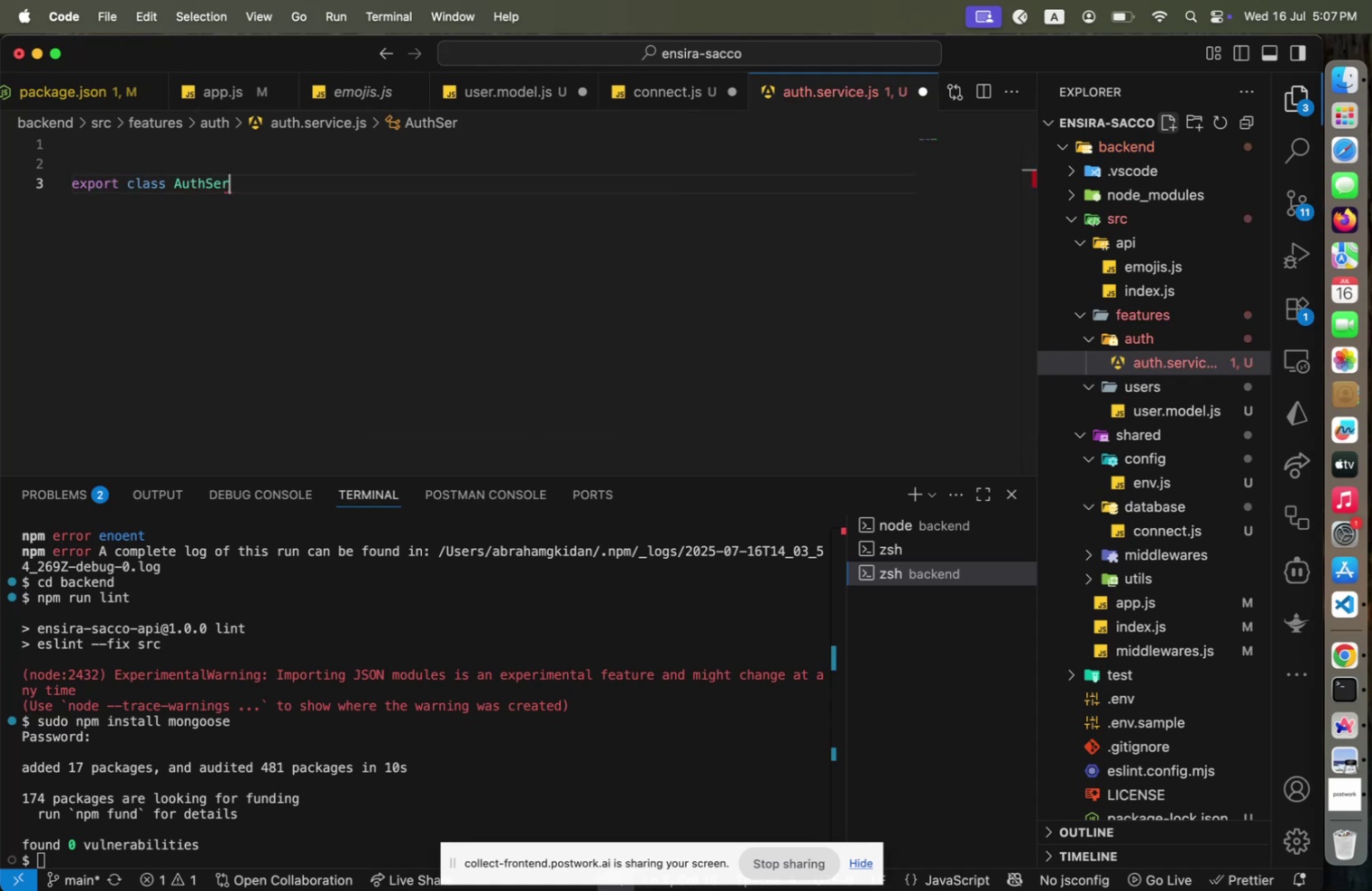 
key(Shift+ArrowUp)
 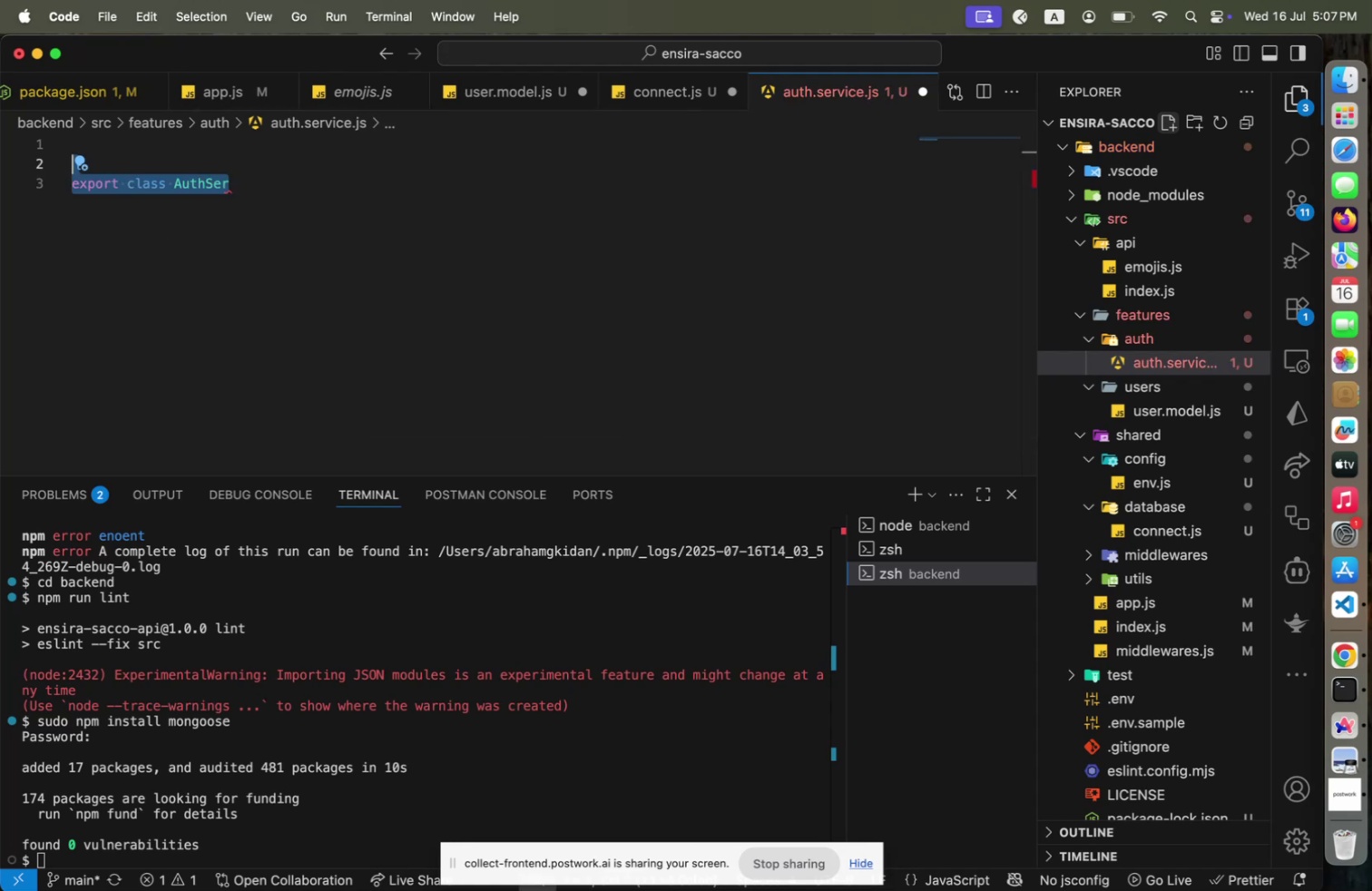 
key(Backspace)
 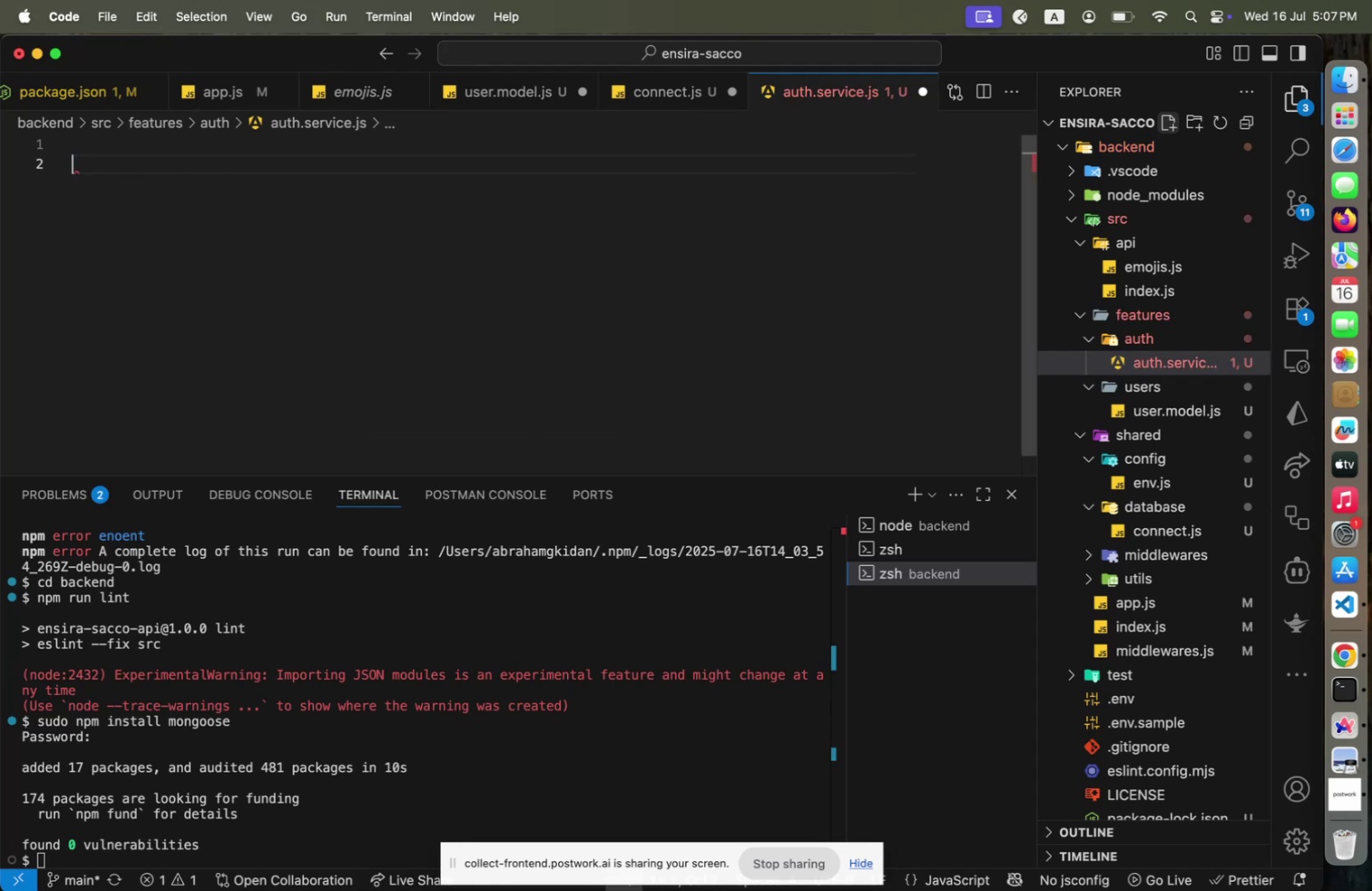 
key(Enter)
 